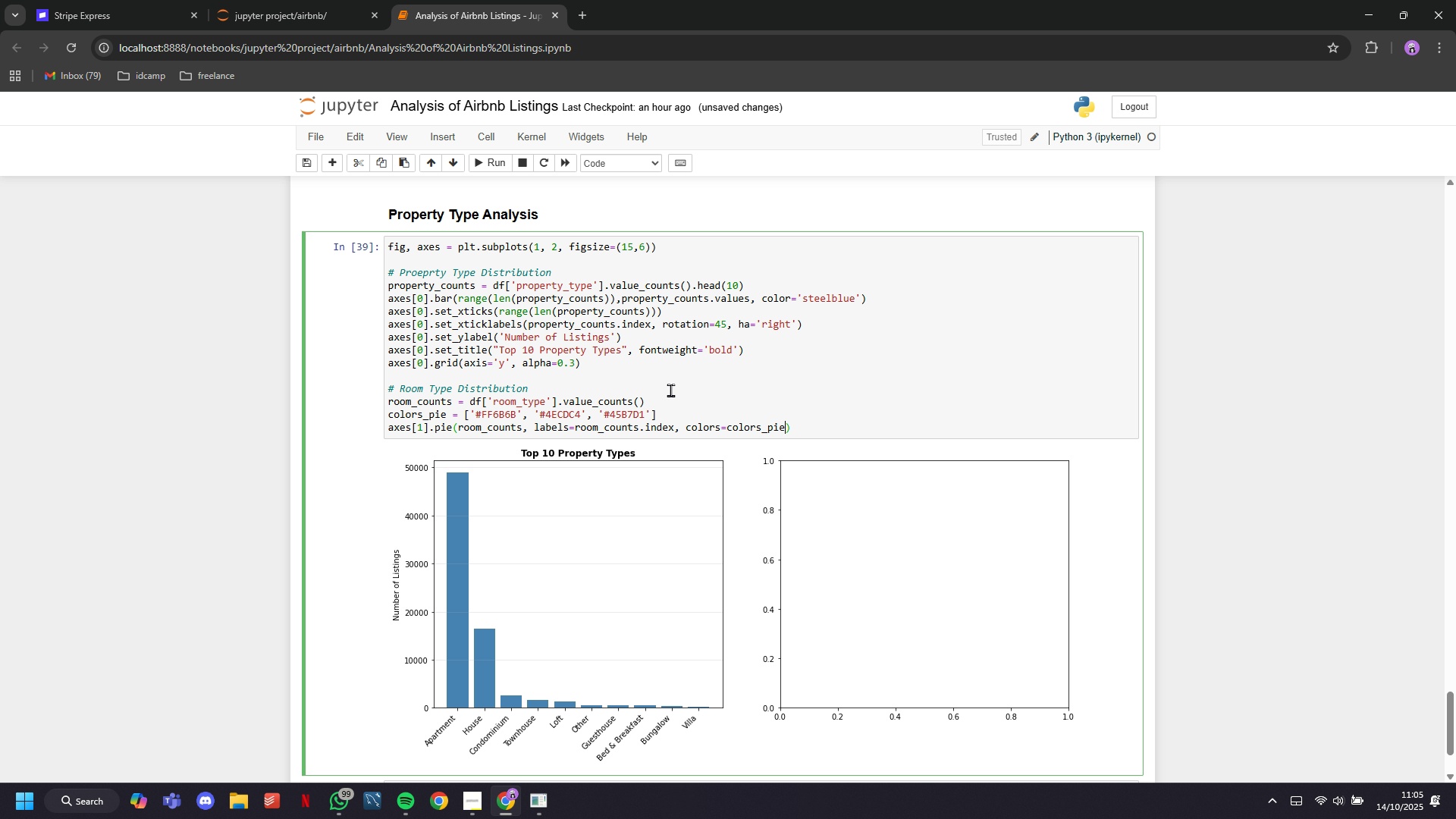 
wait(5.05)
 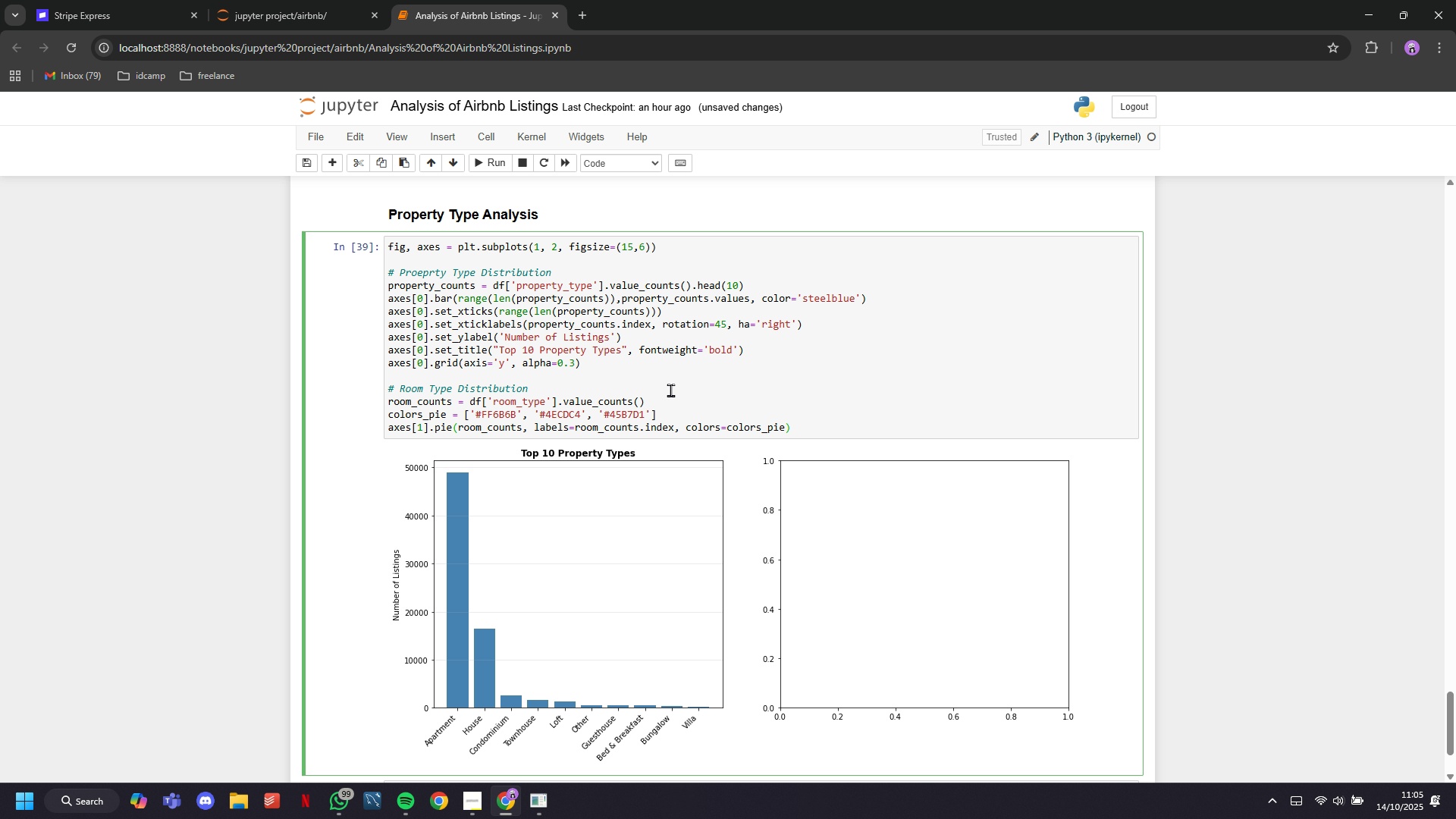 
type(,startangle=90)
 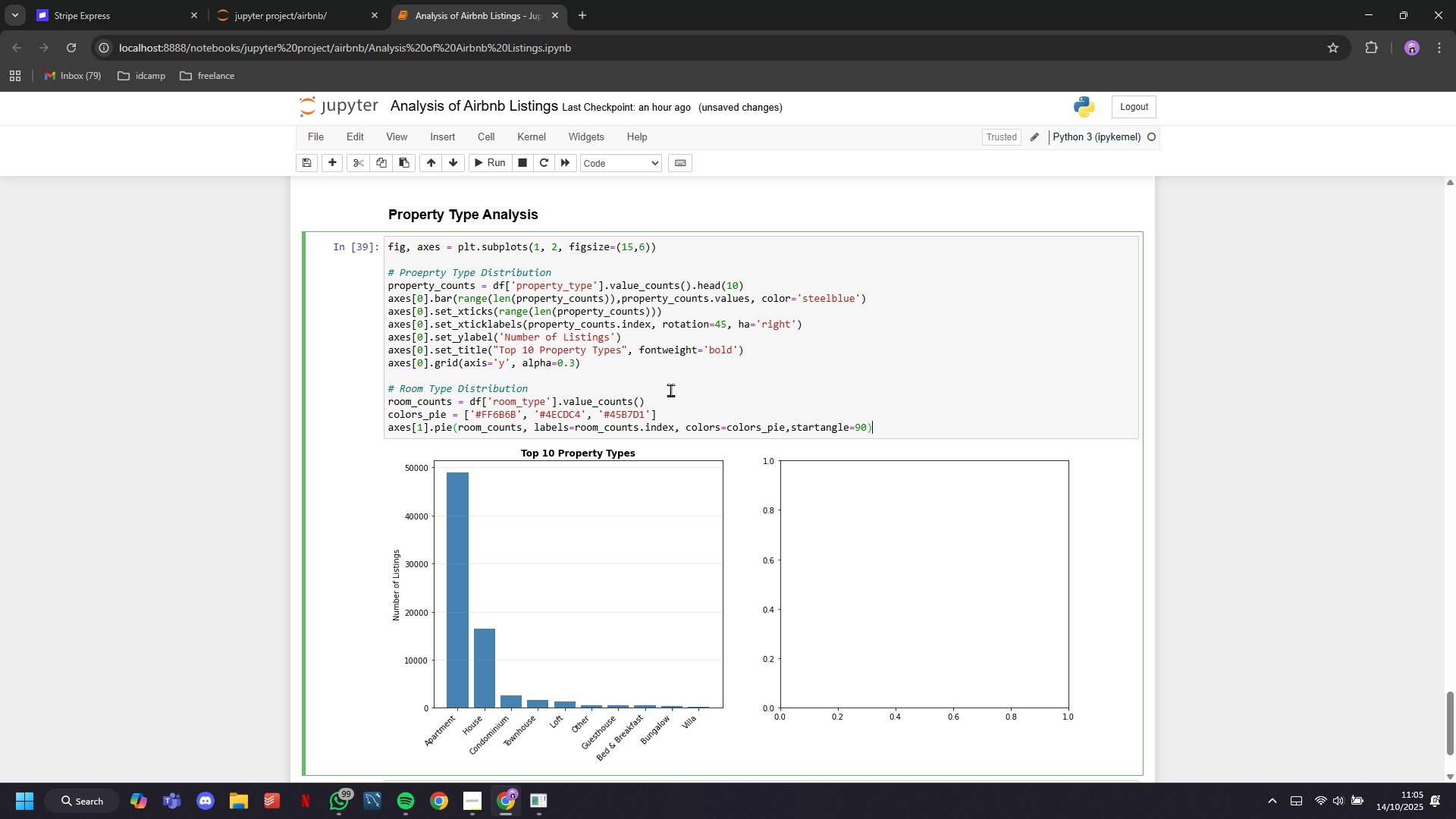 
key(ArrowRight)
 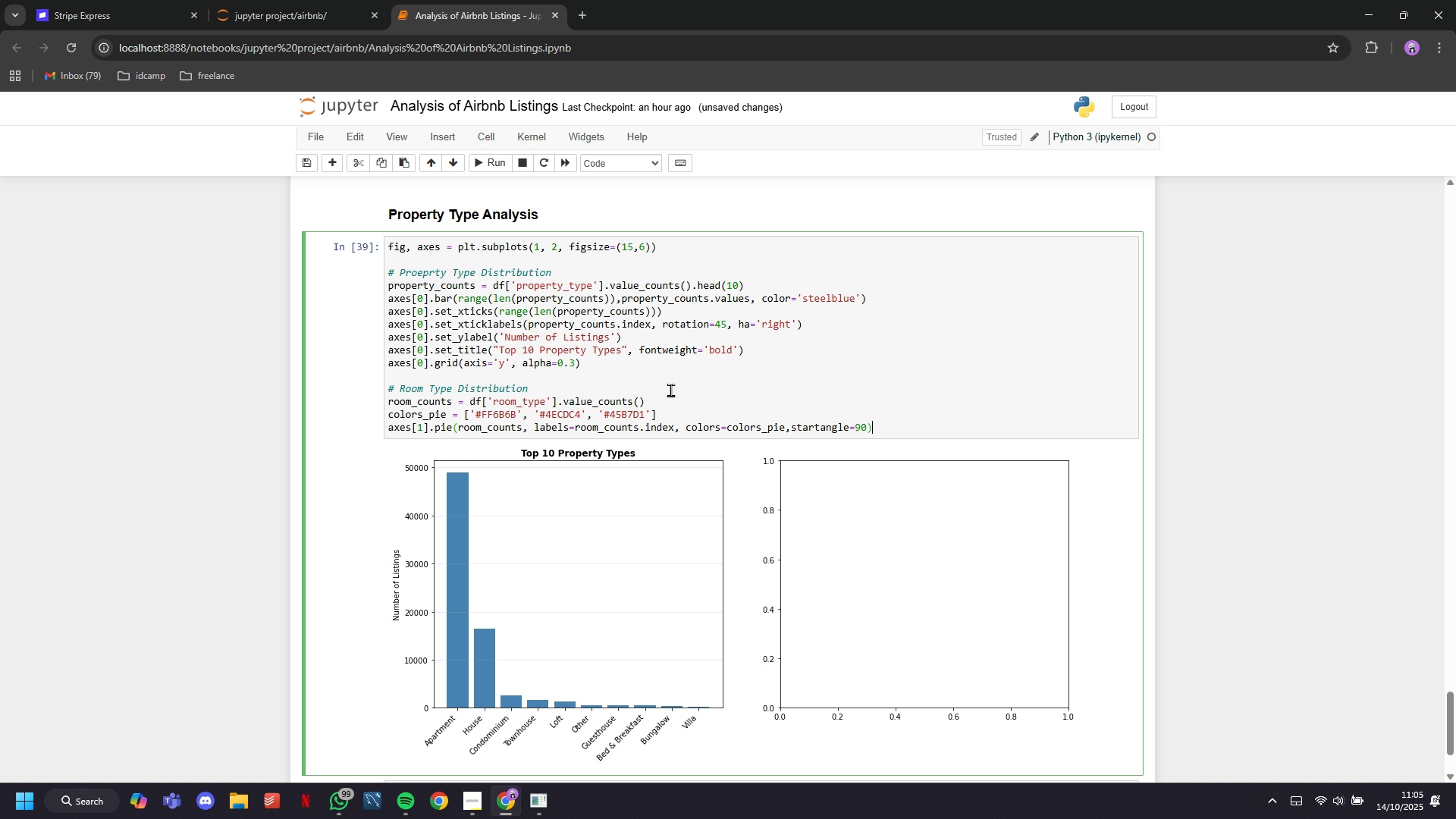 
key(Enter)
 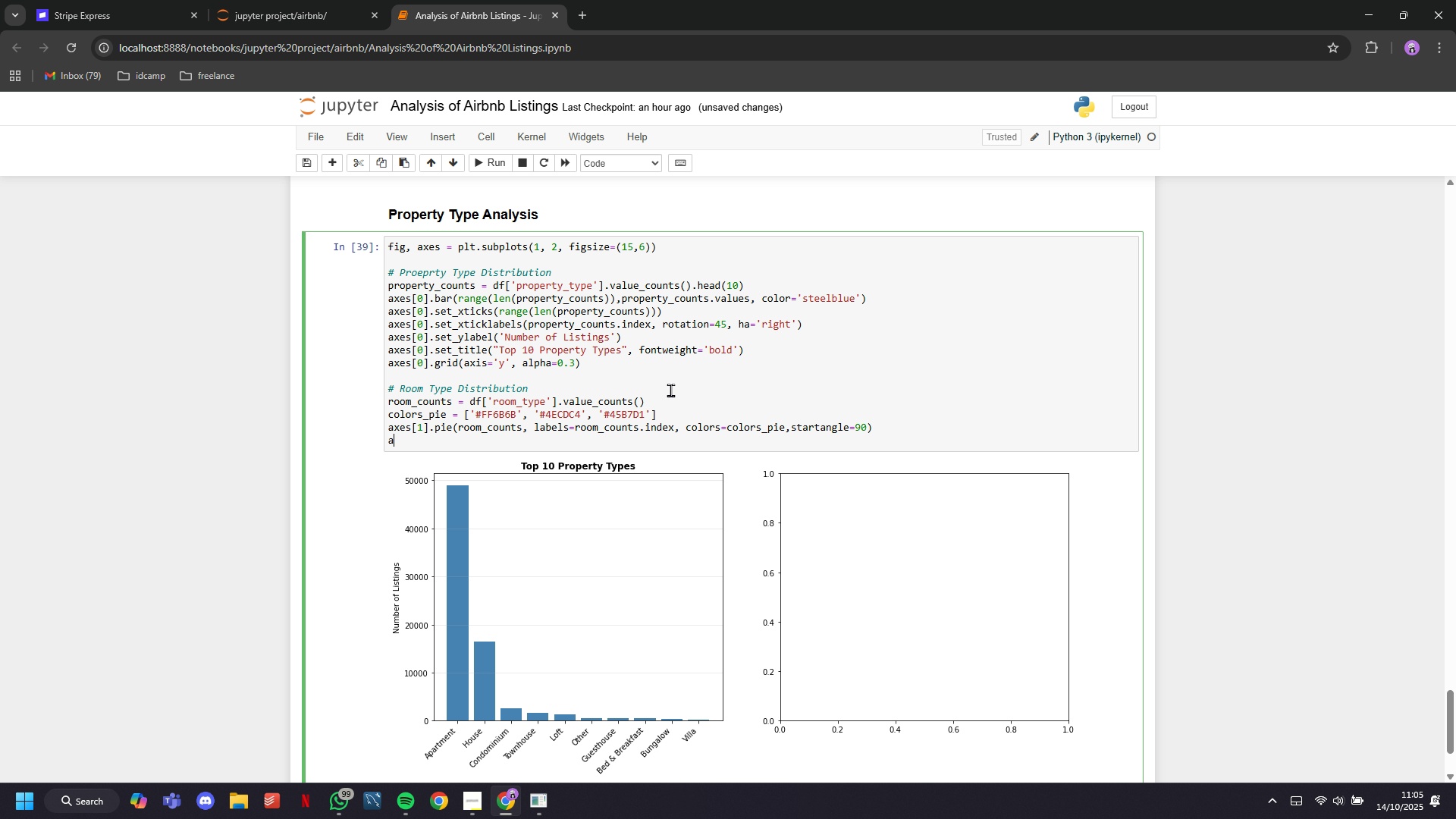 
type(axes[1)
 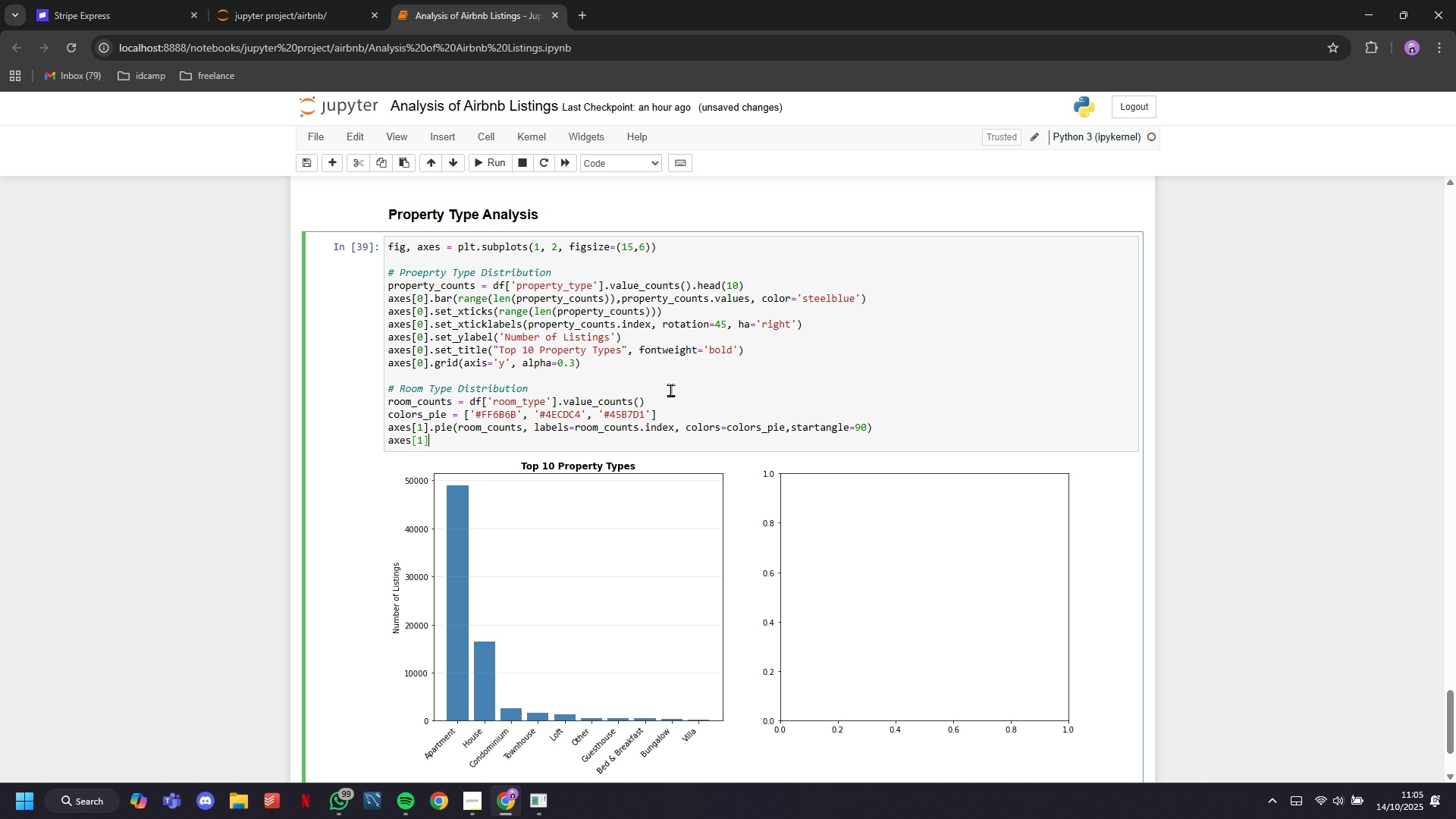 
key(ArrowRight)
 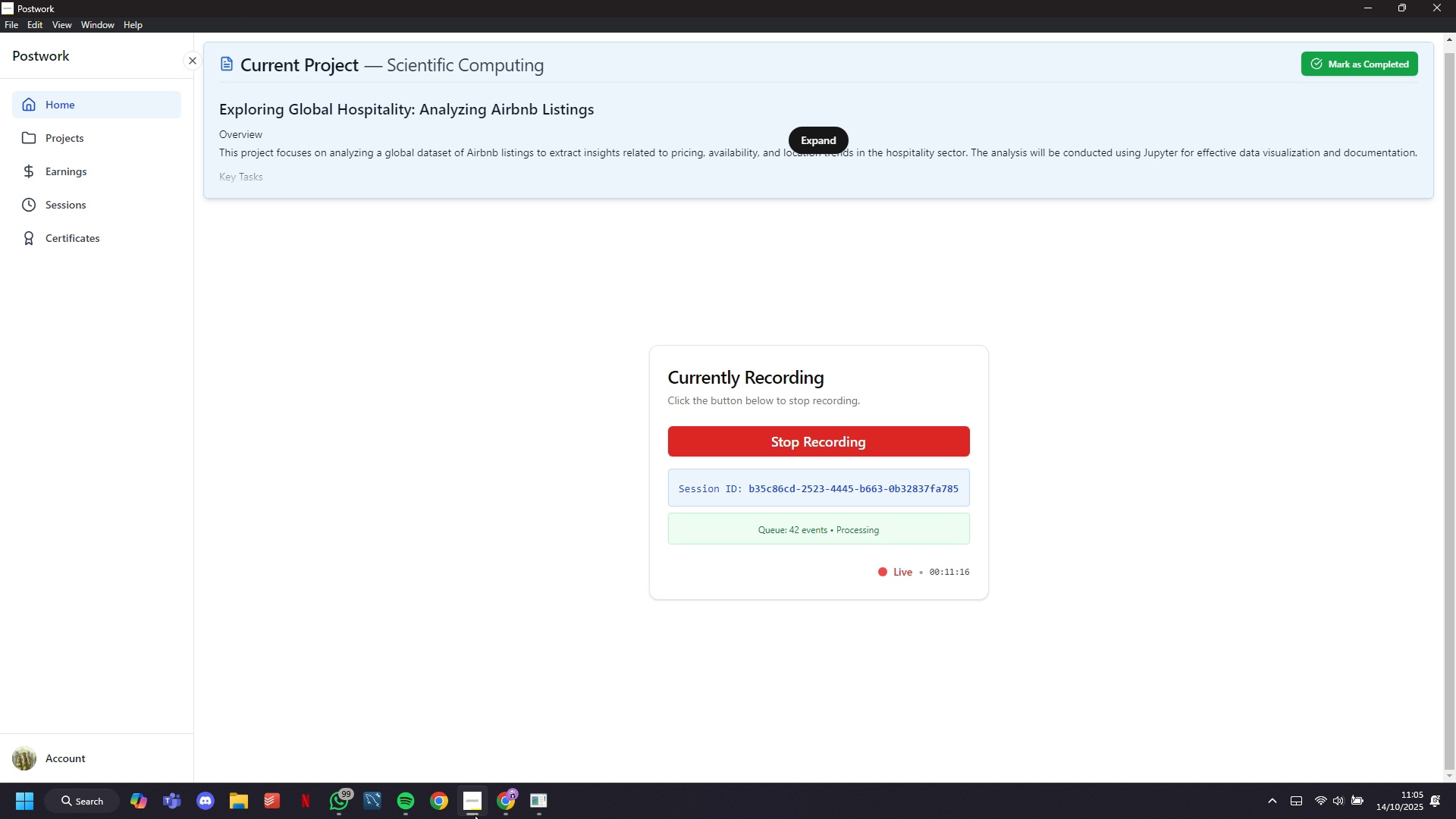 
left_click([475, 814])
 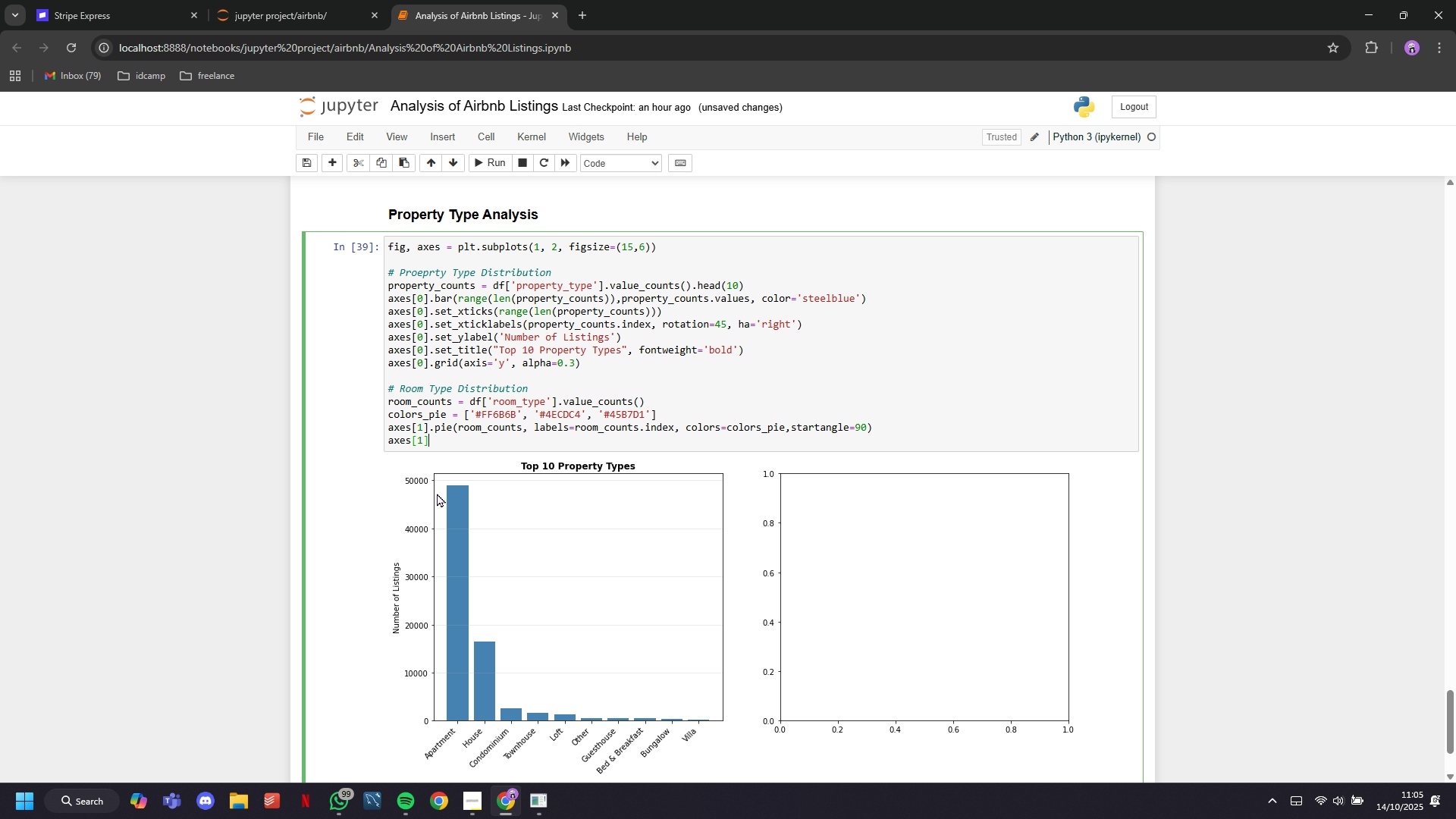 
wait(7.22)
 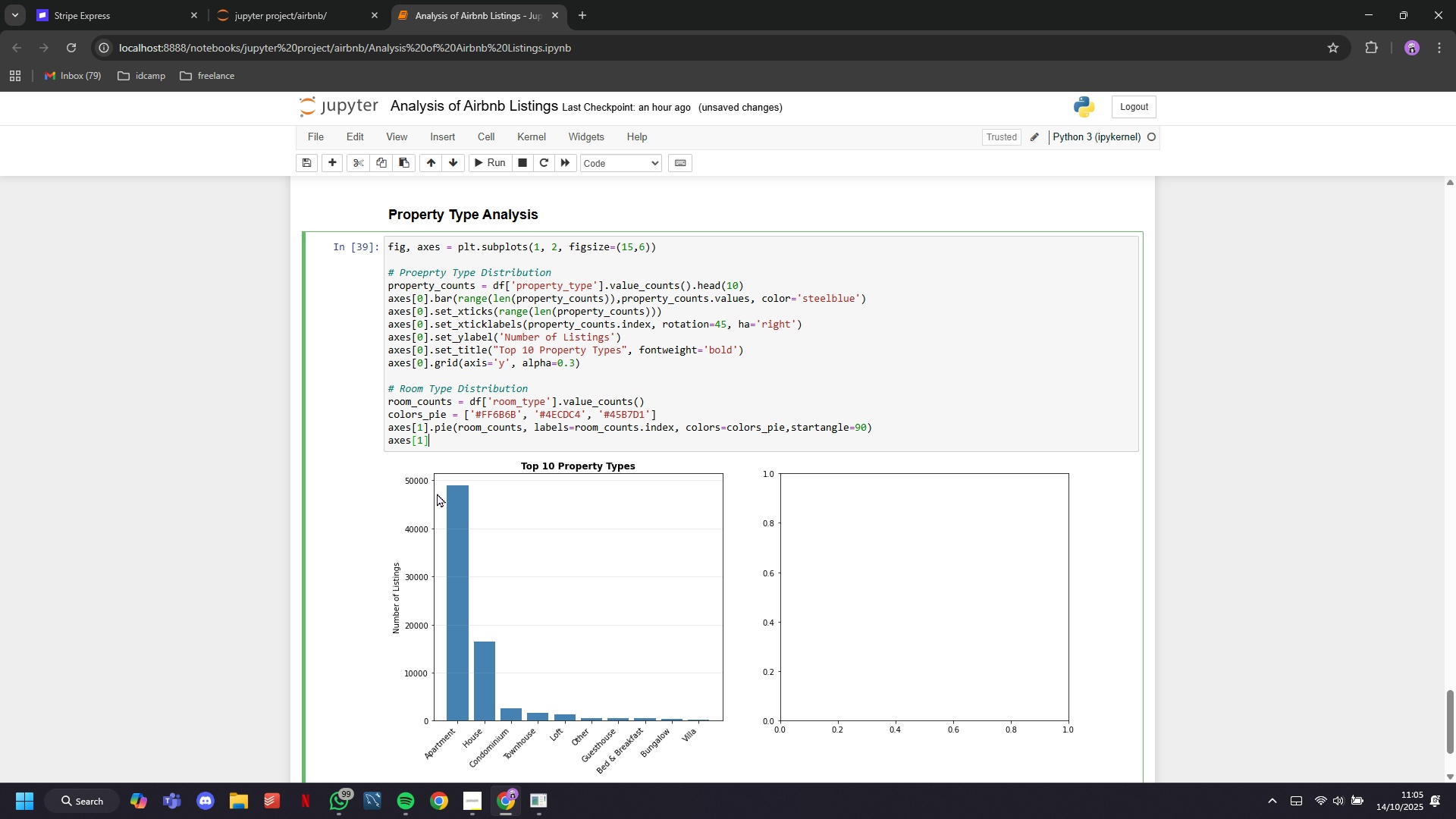 
type(.set_title(')
 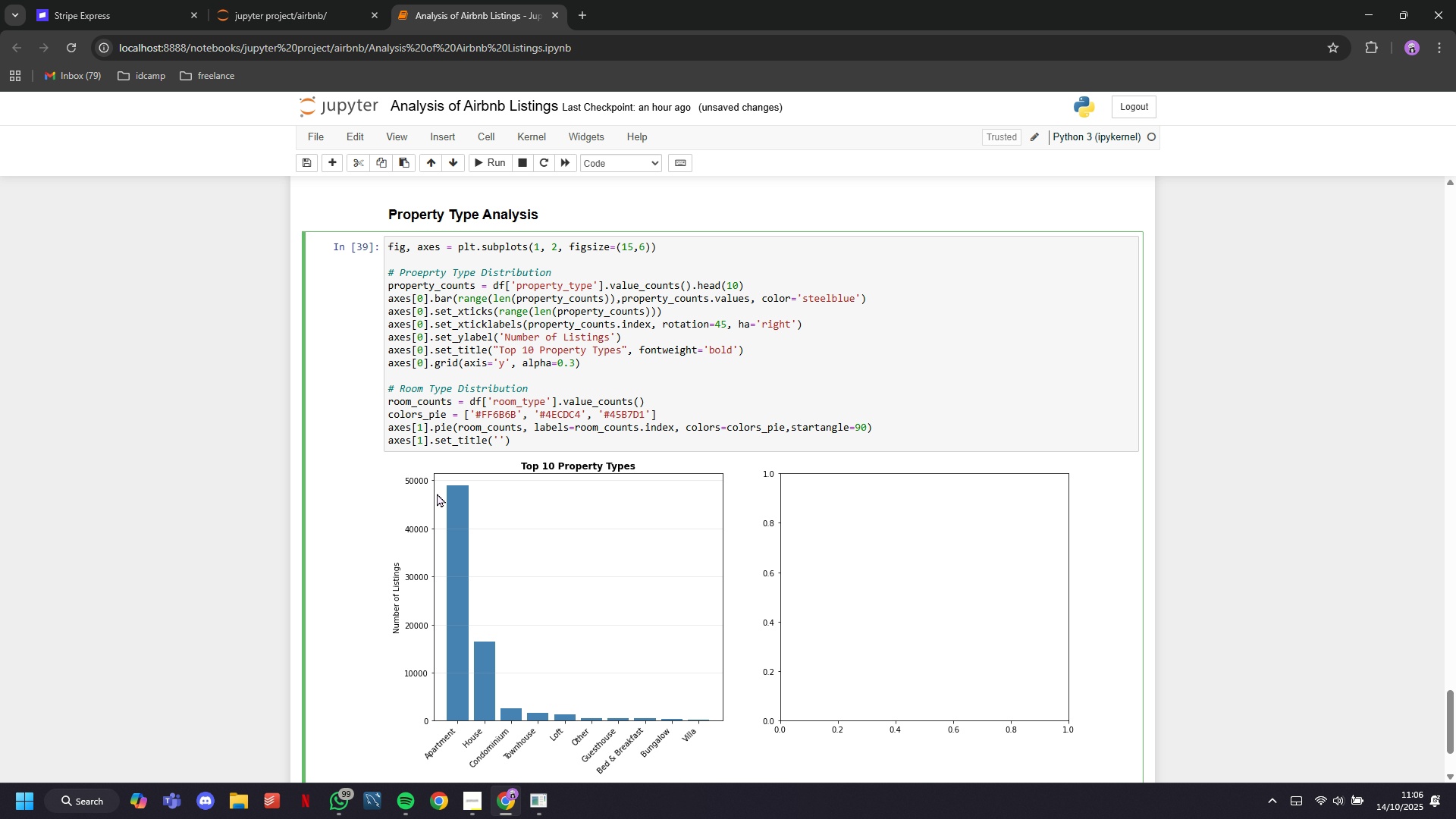 
wait(5.15)
 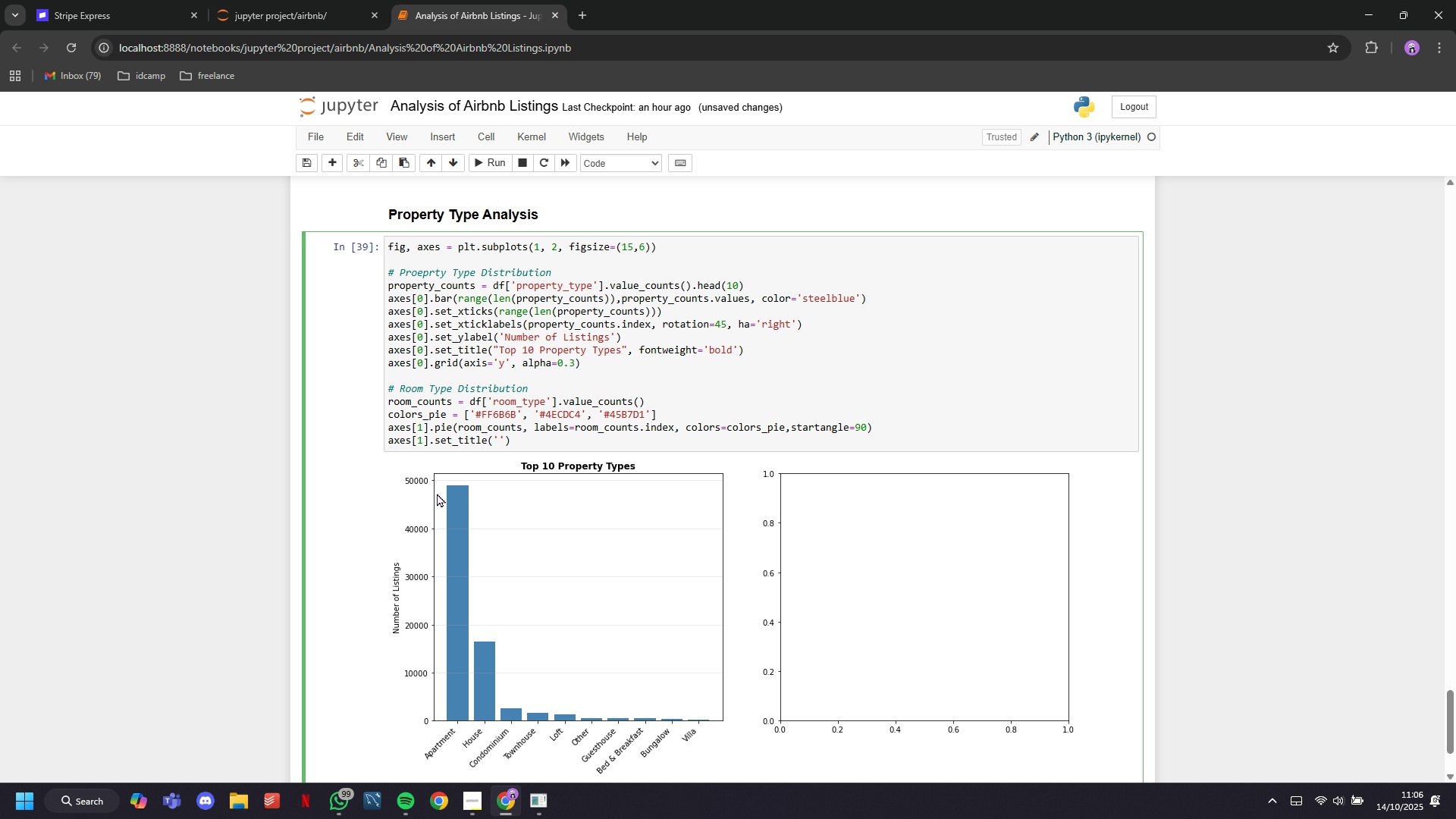 
type(Room Type Distribution)
 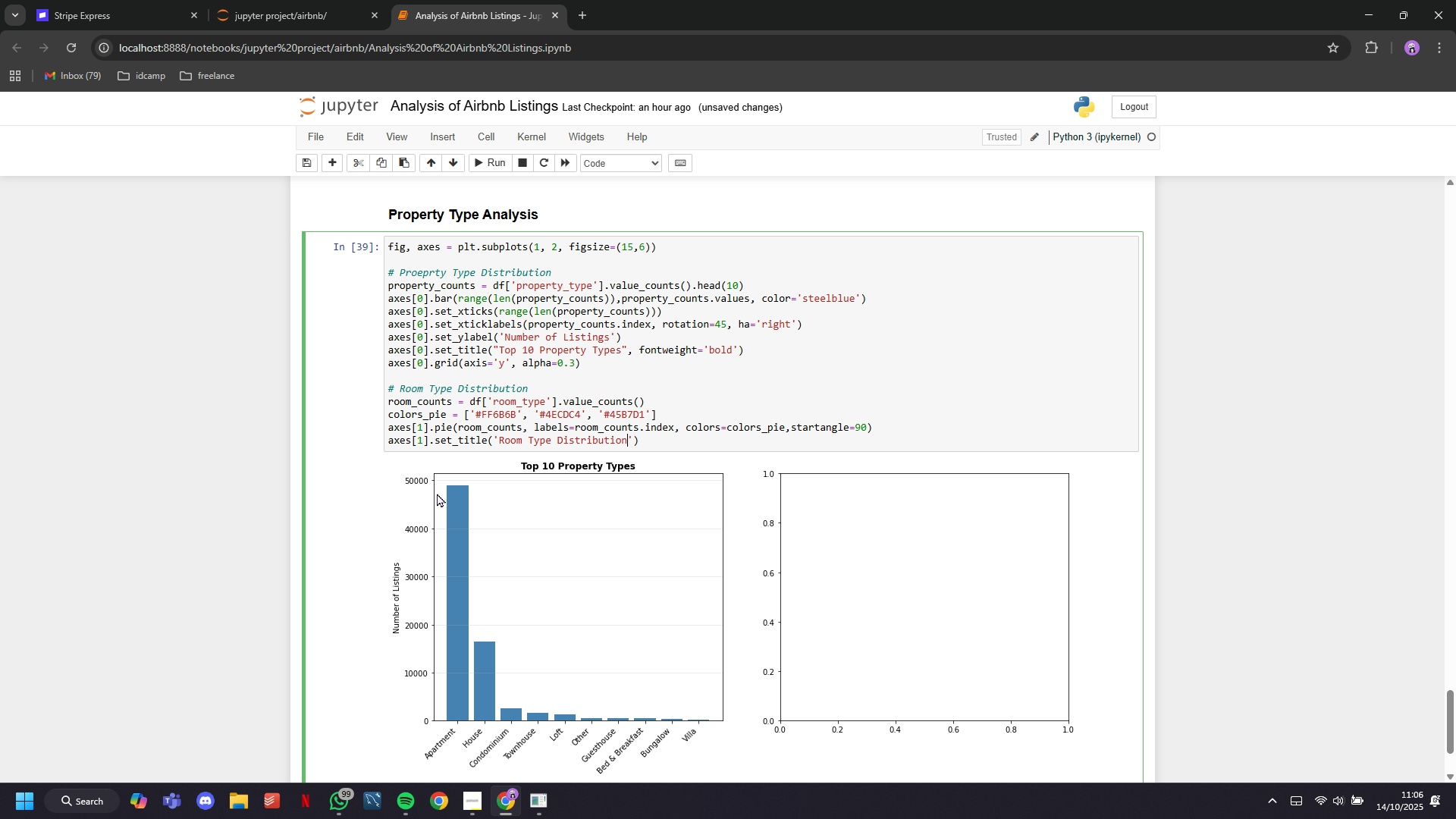 
key(ArrowRight)
 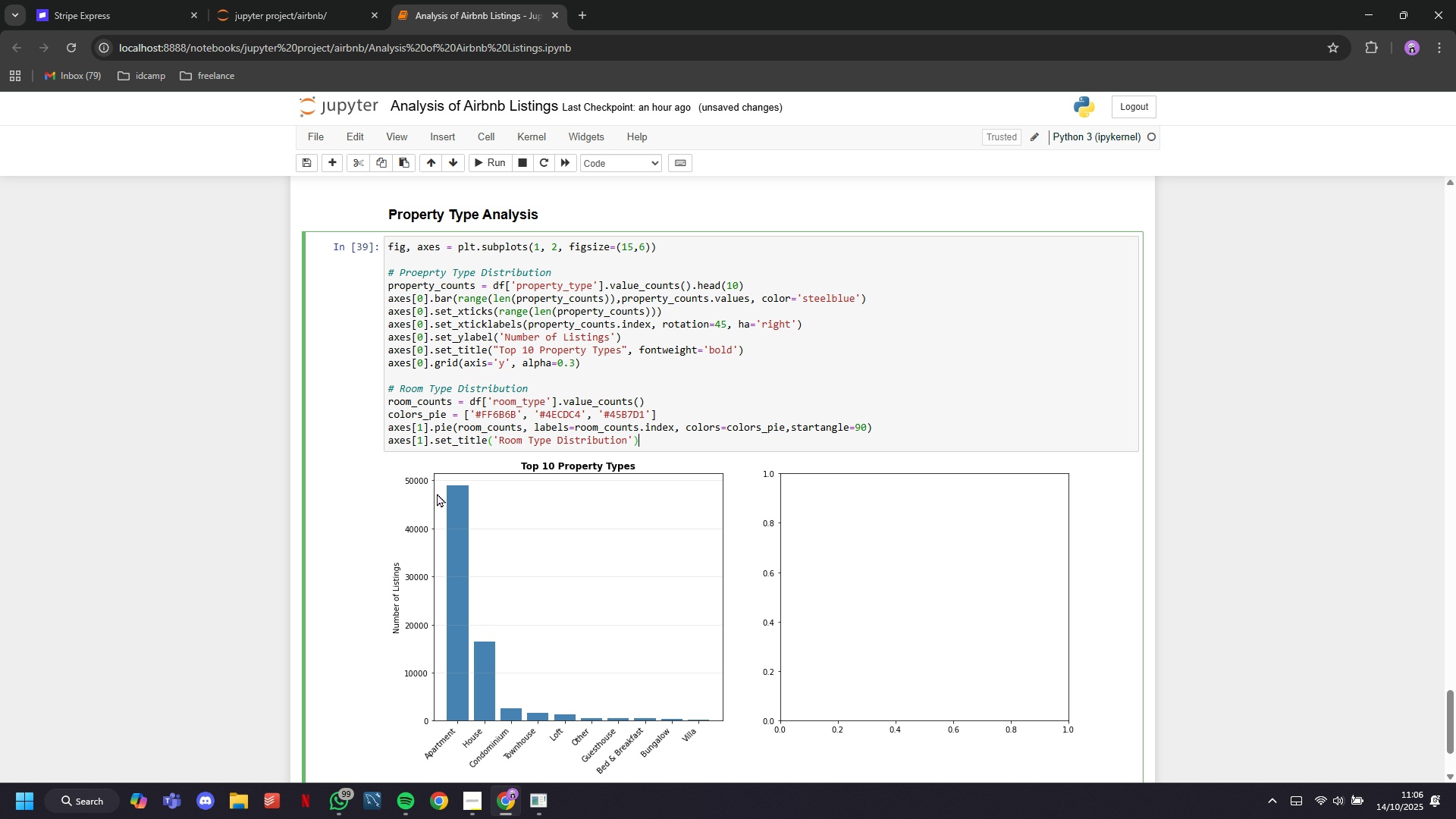 
key(ArrowRight)
 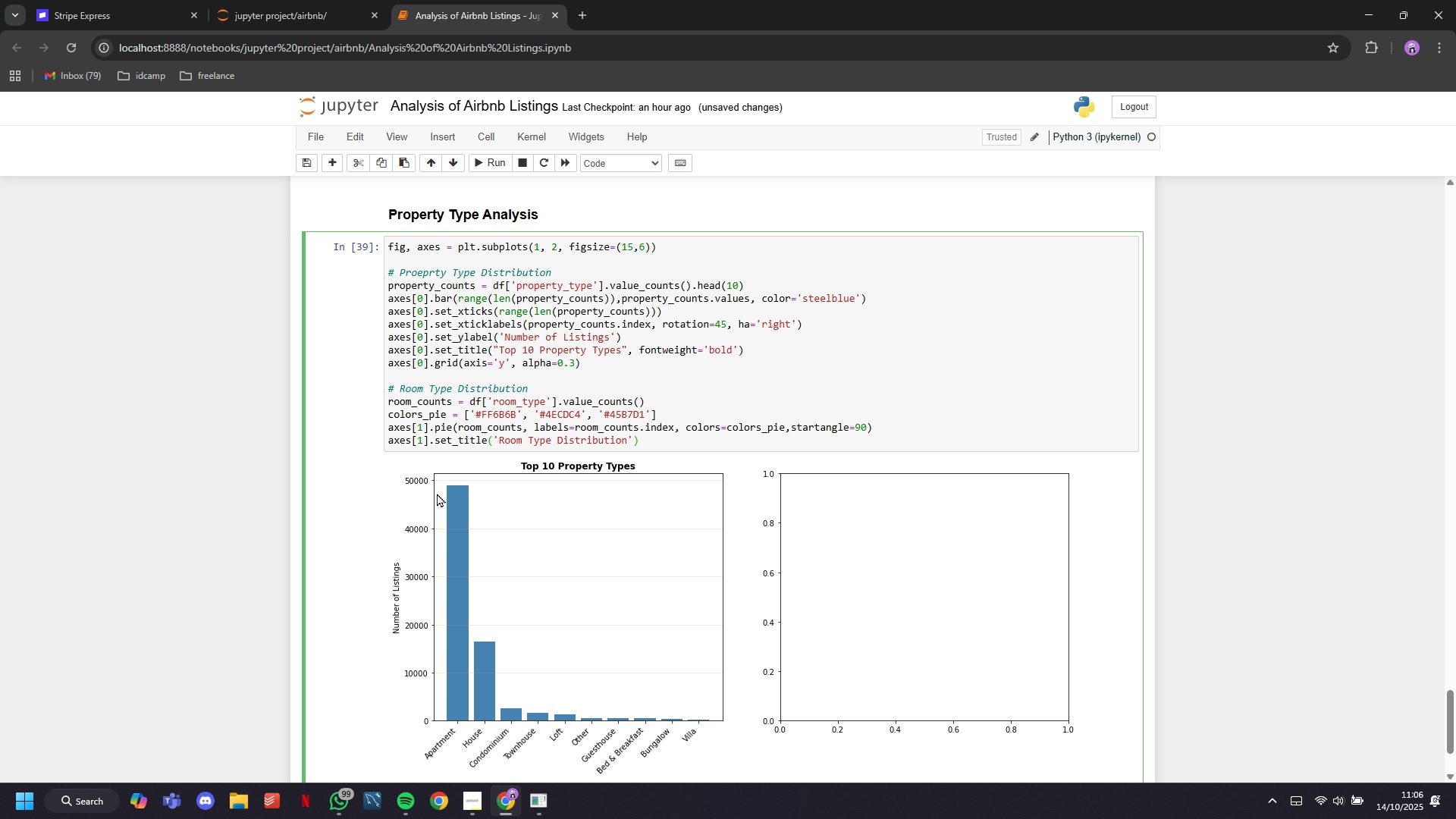 
key(Enter)
 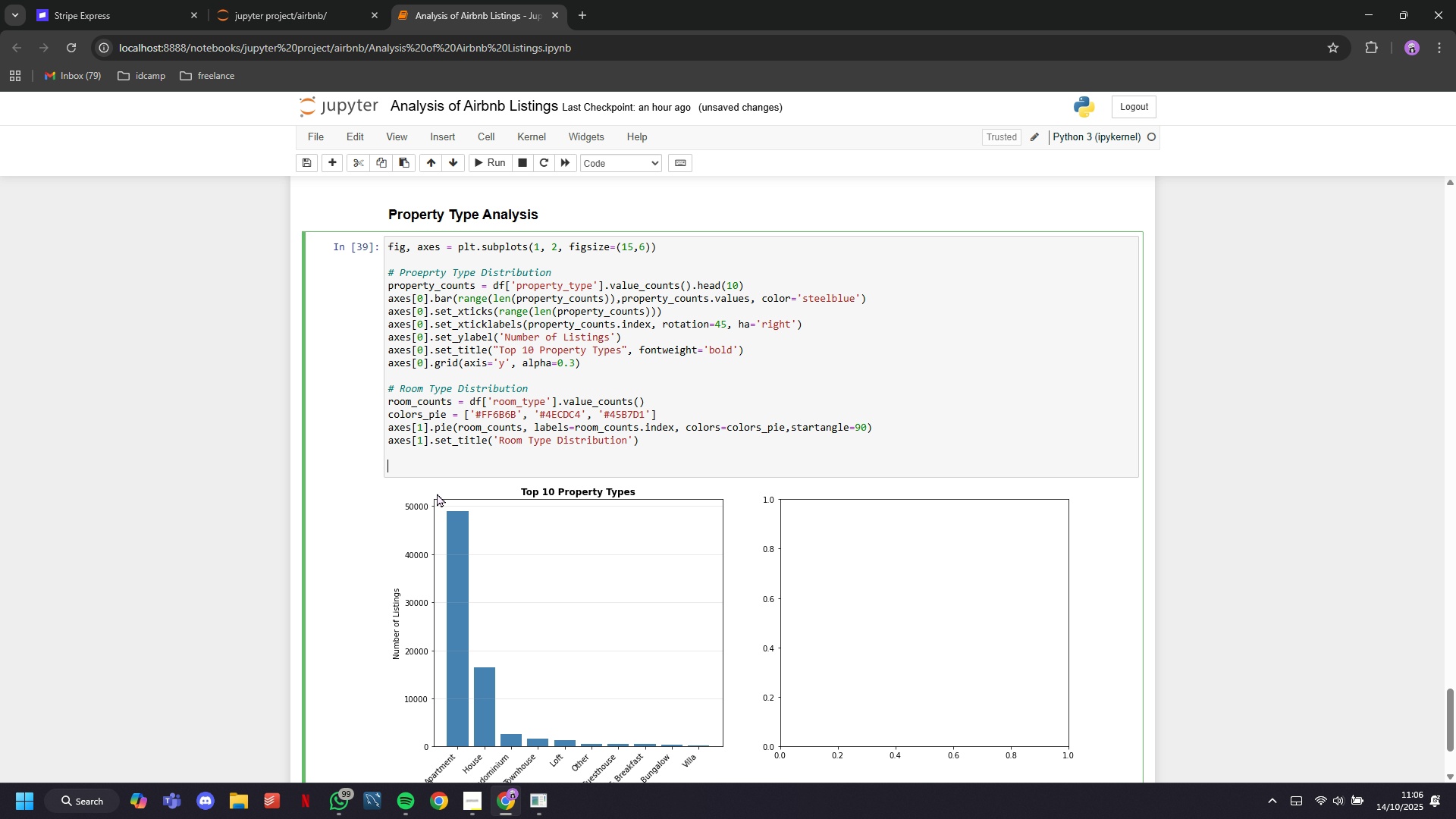 
key(Enter)
 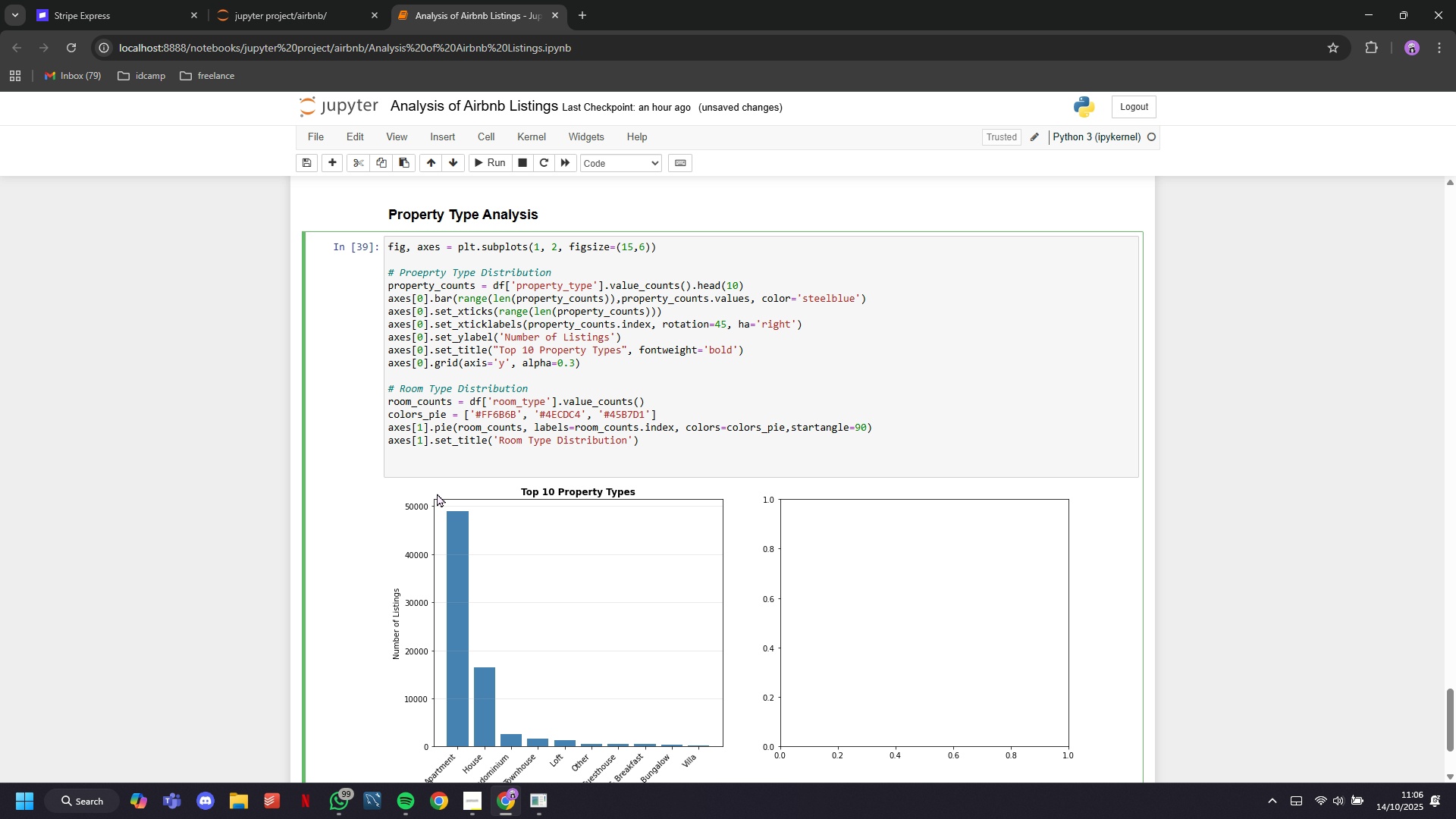 
type(plt.tight_layout()
 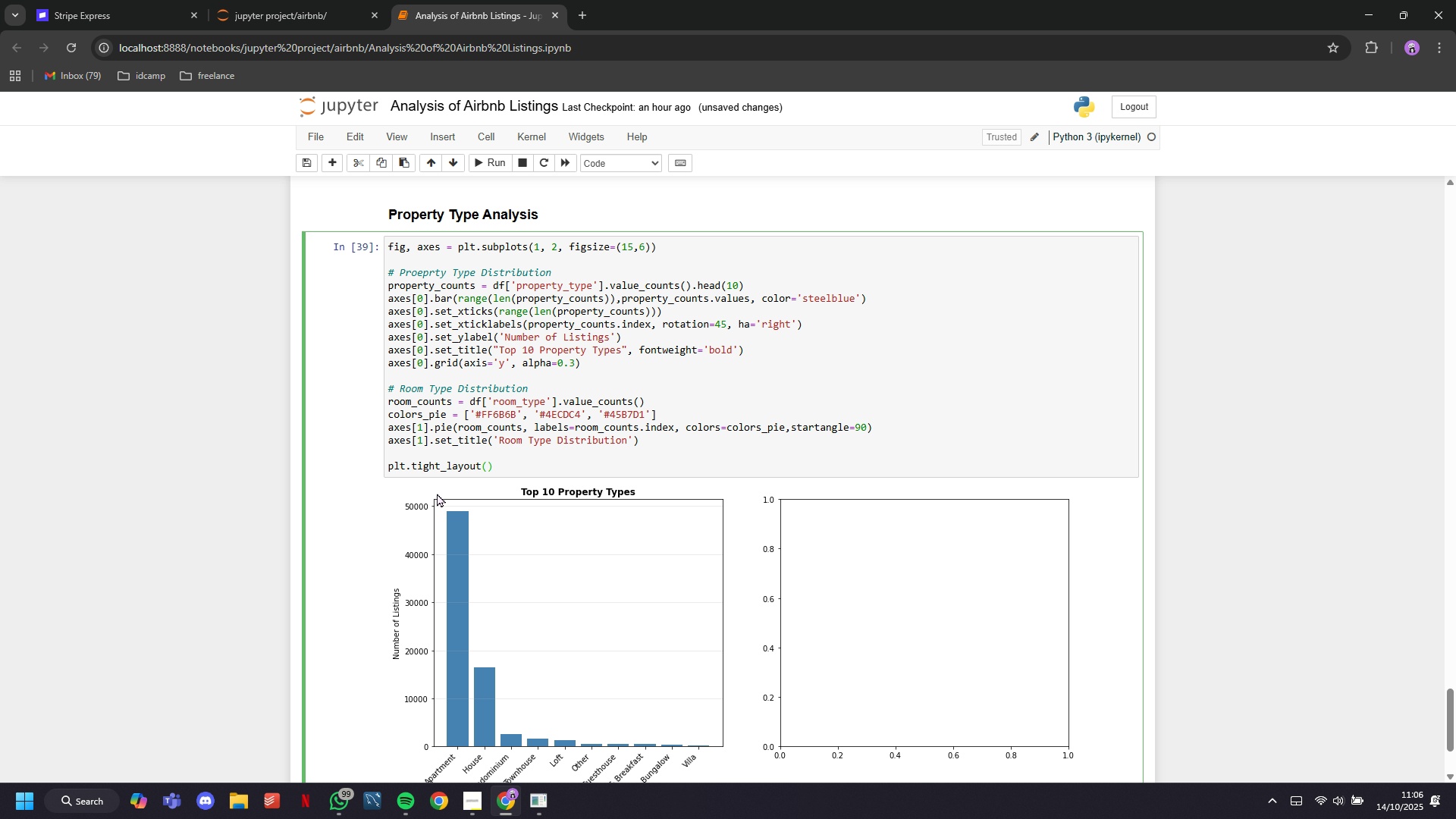 
key(ArrowRight)
 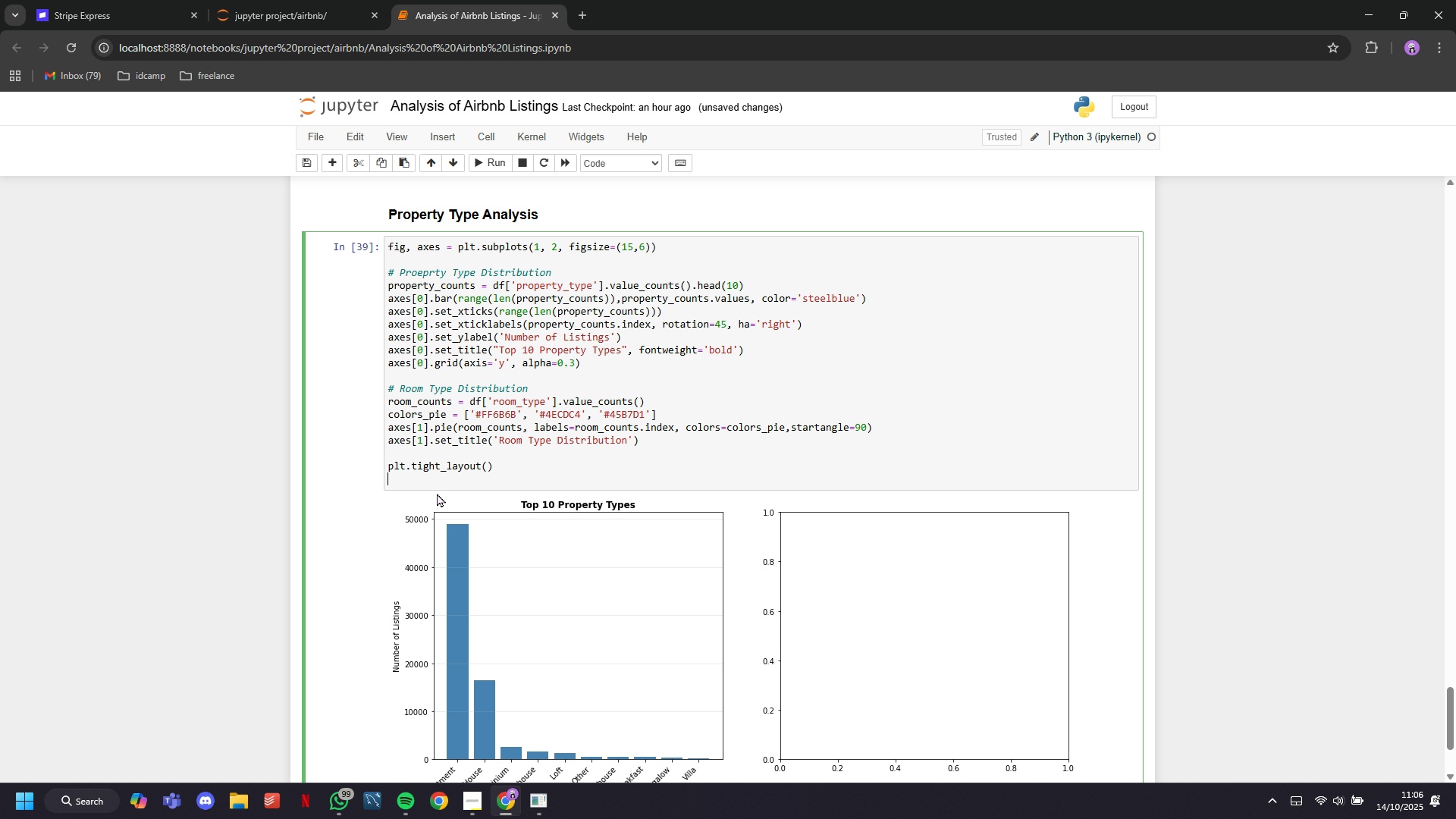 
key(Enter)
 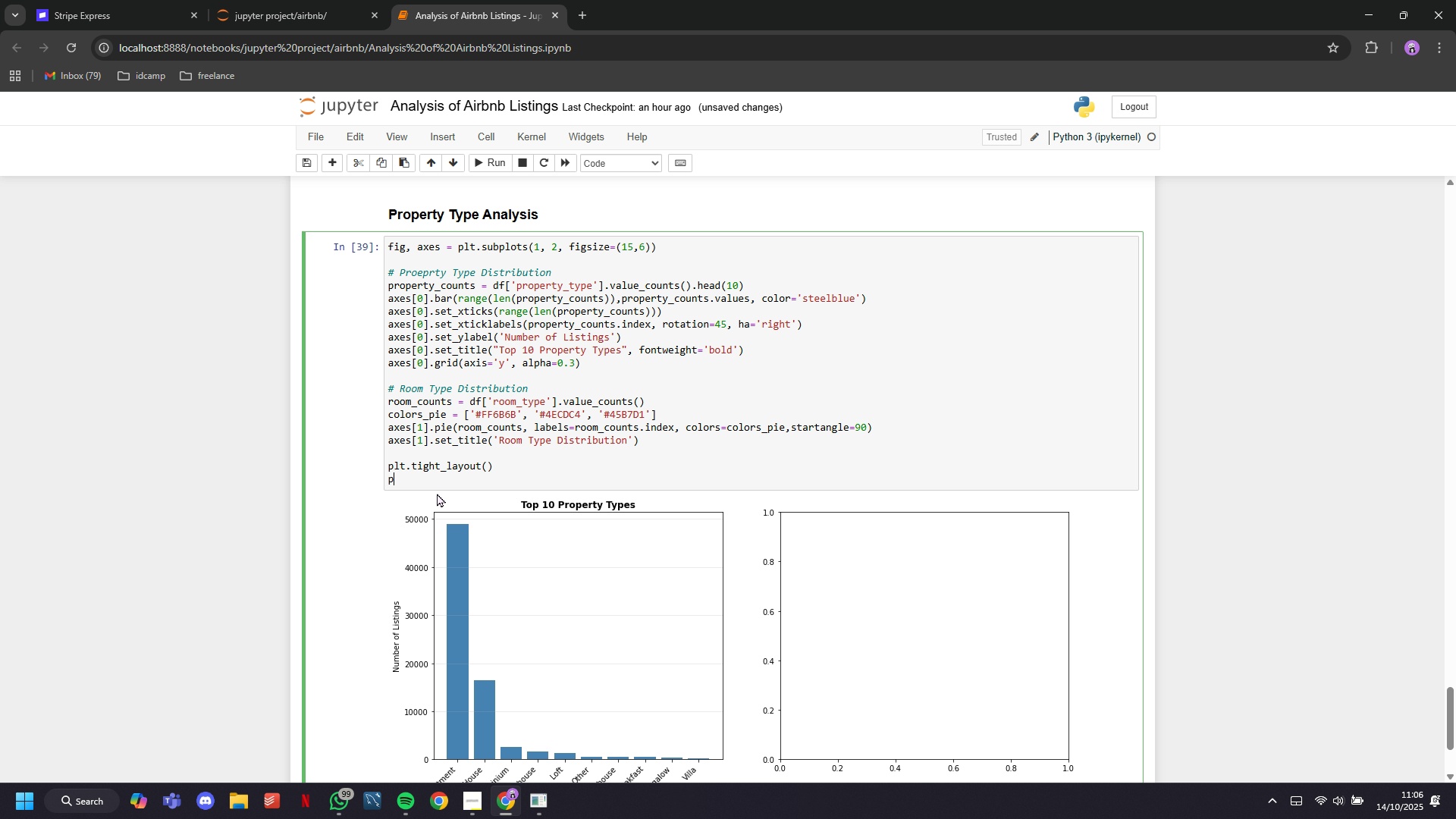 
type(plt.show()
 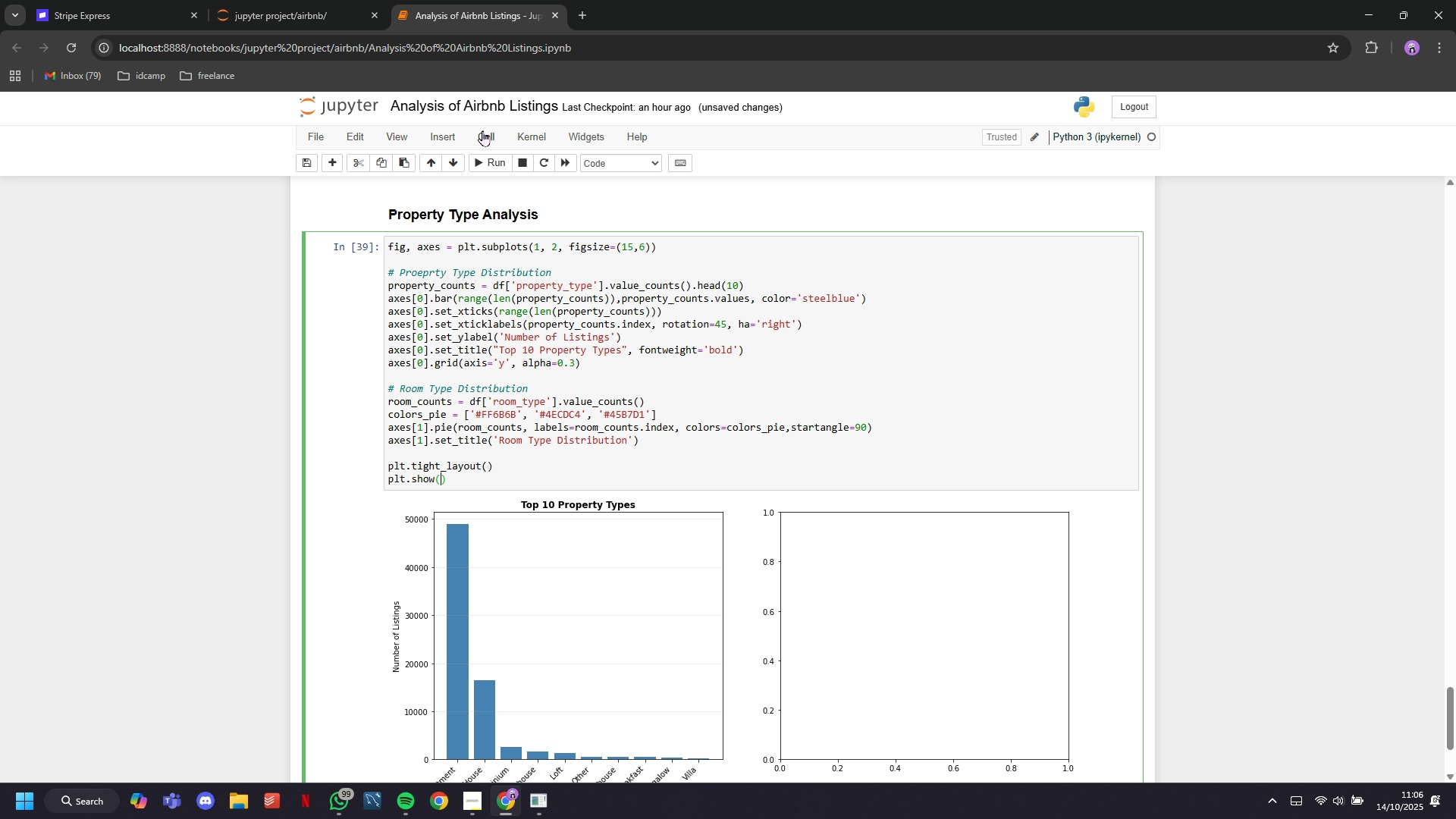 
left_click([497, 158])
 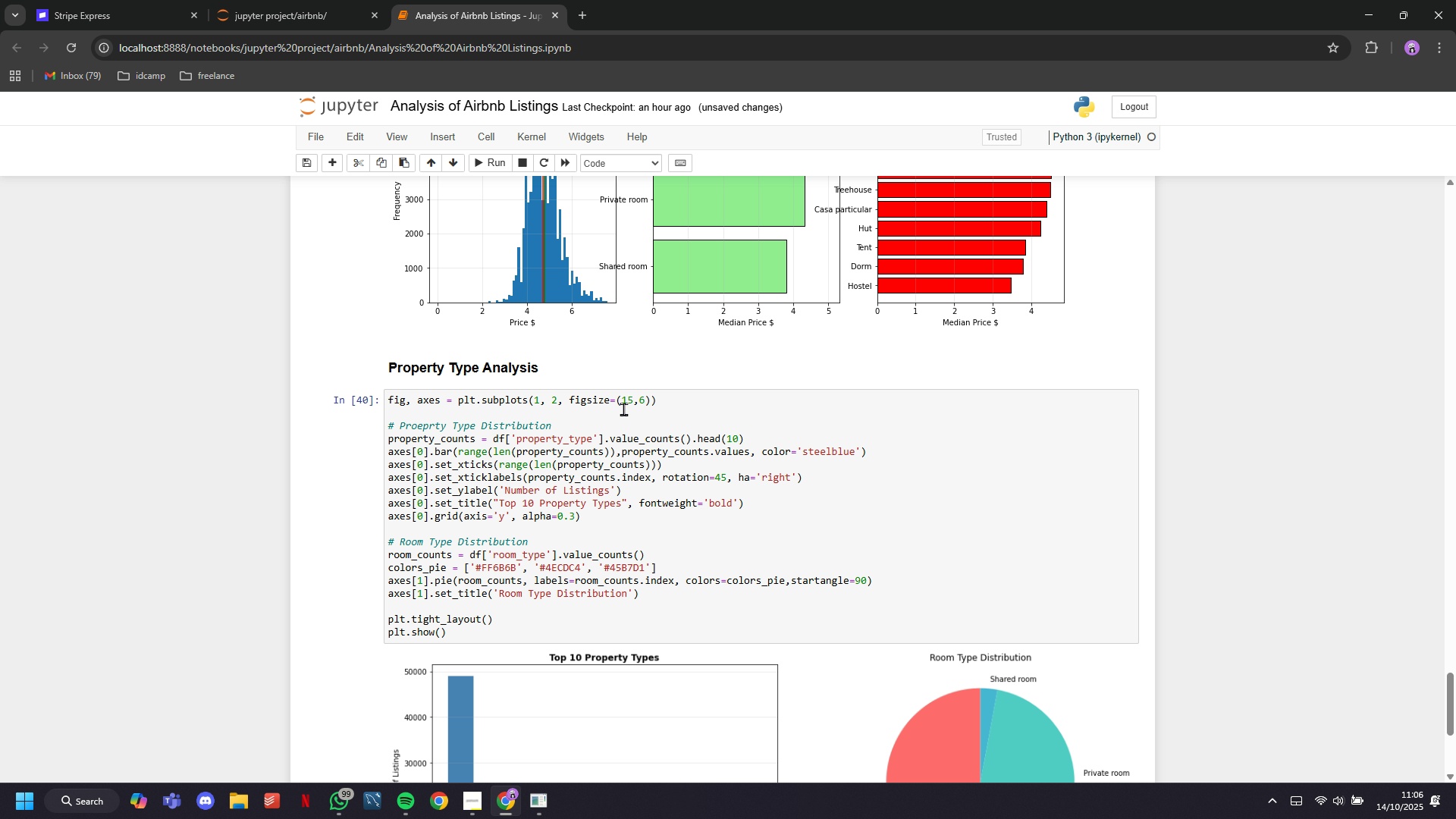 
scroll: coordinate [689, 472], scroll_direction: down, amount: 4.0
 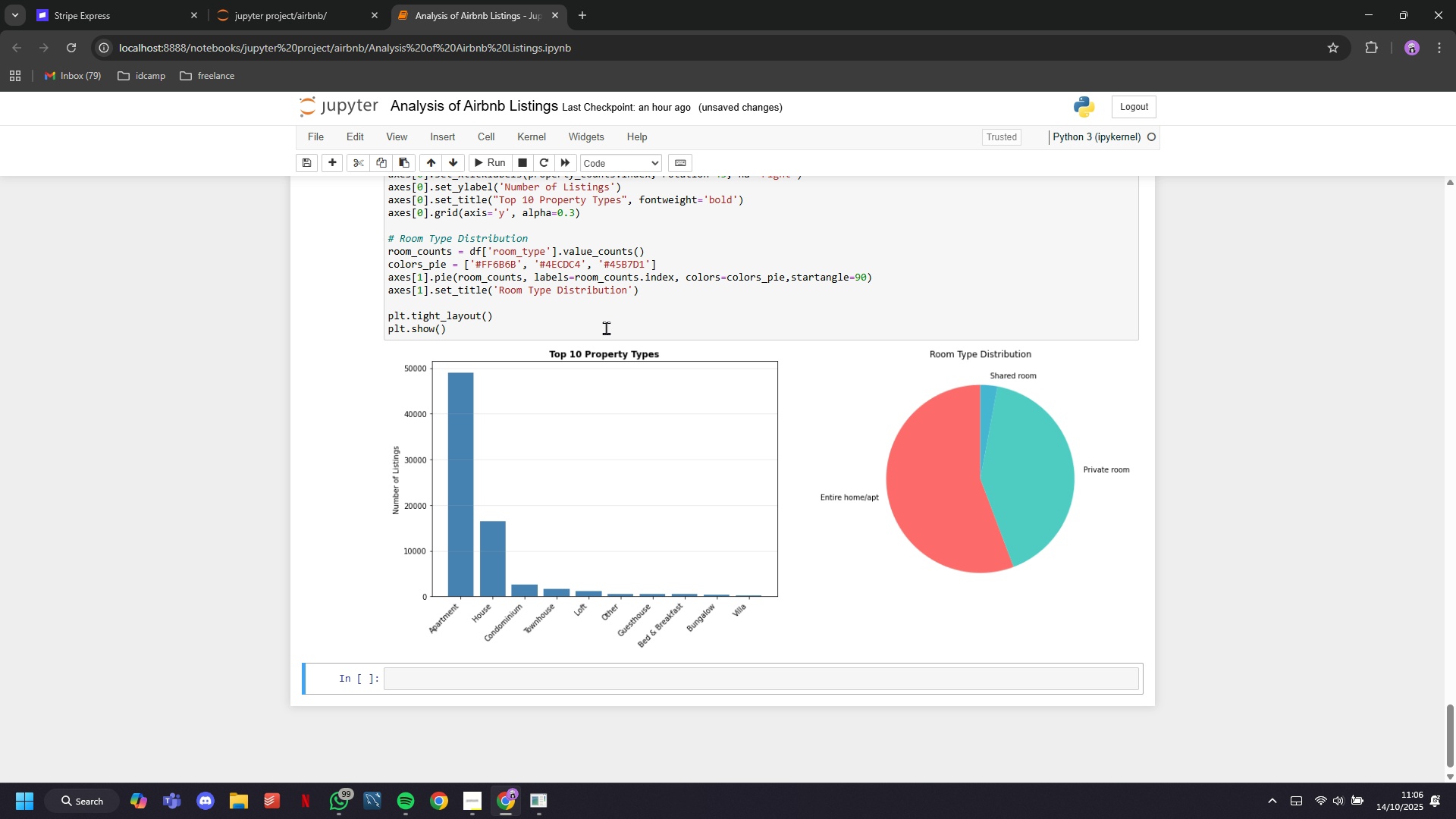 
left_click_drag(start_coordinate=[582, 329], to_coordinate=[374, 315])
 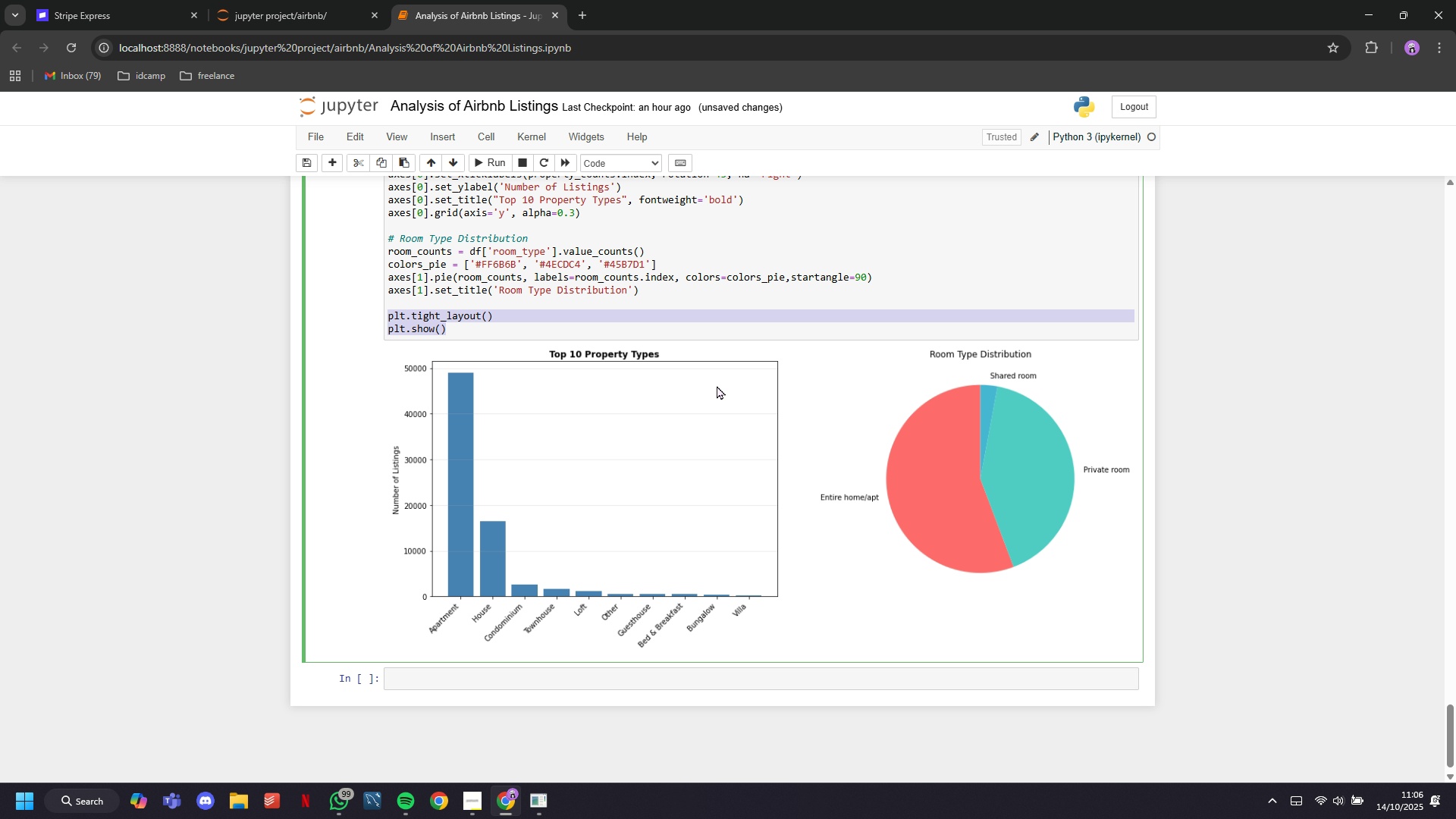 
key(Control+C)
 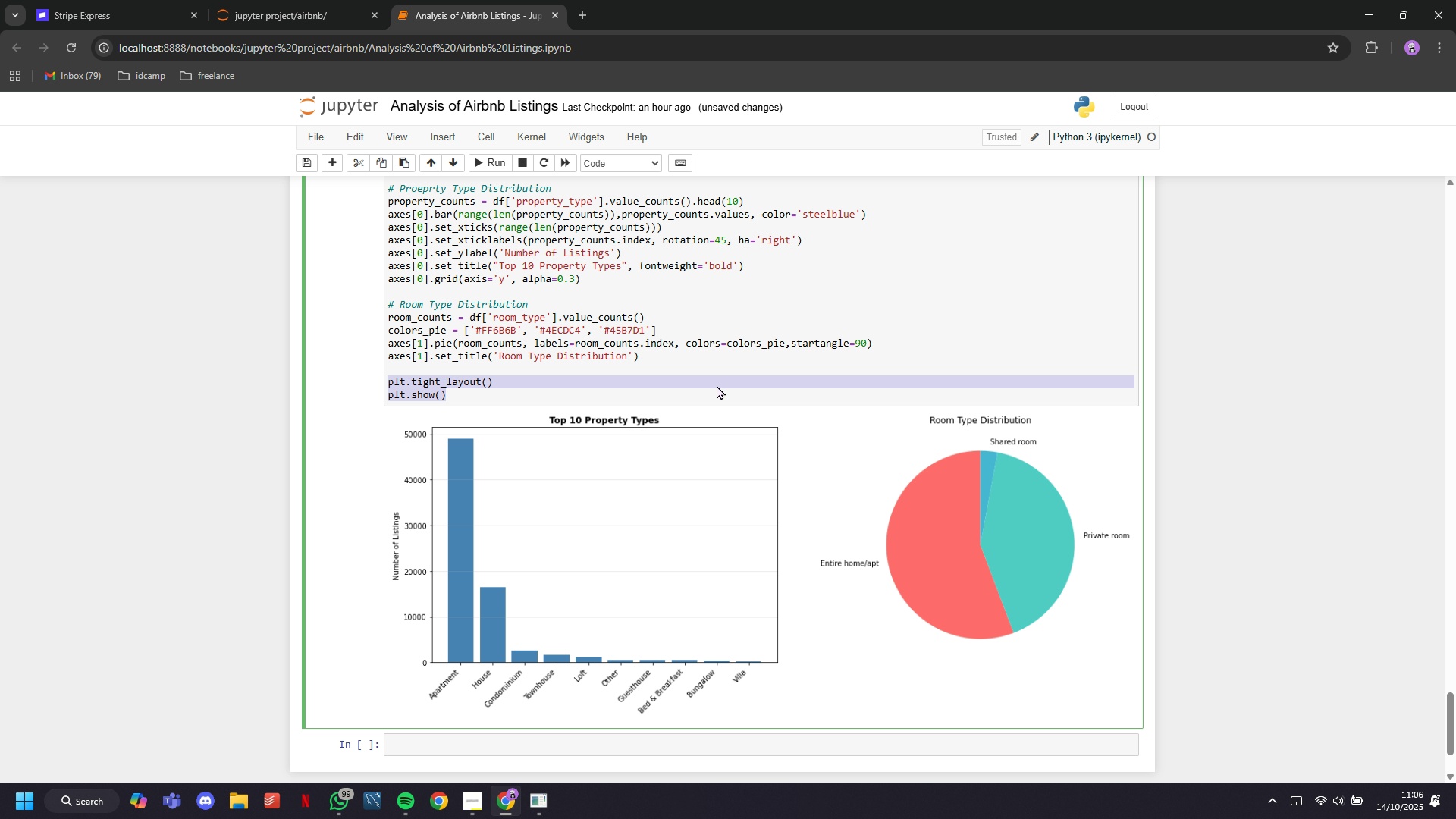 
scroll: coordinate [706, 369], scroll_direction: up, amount: 9.0
 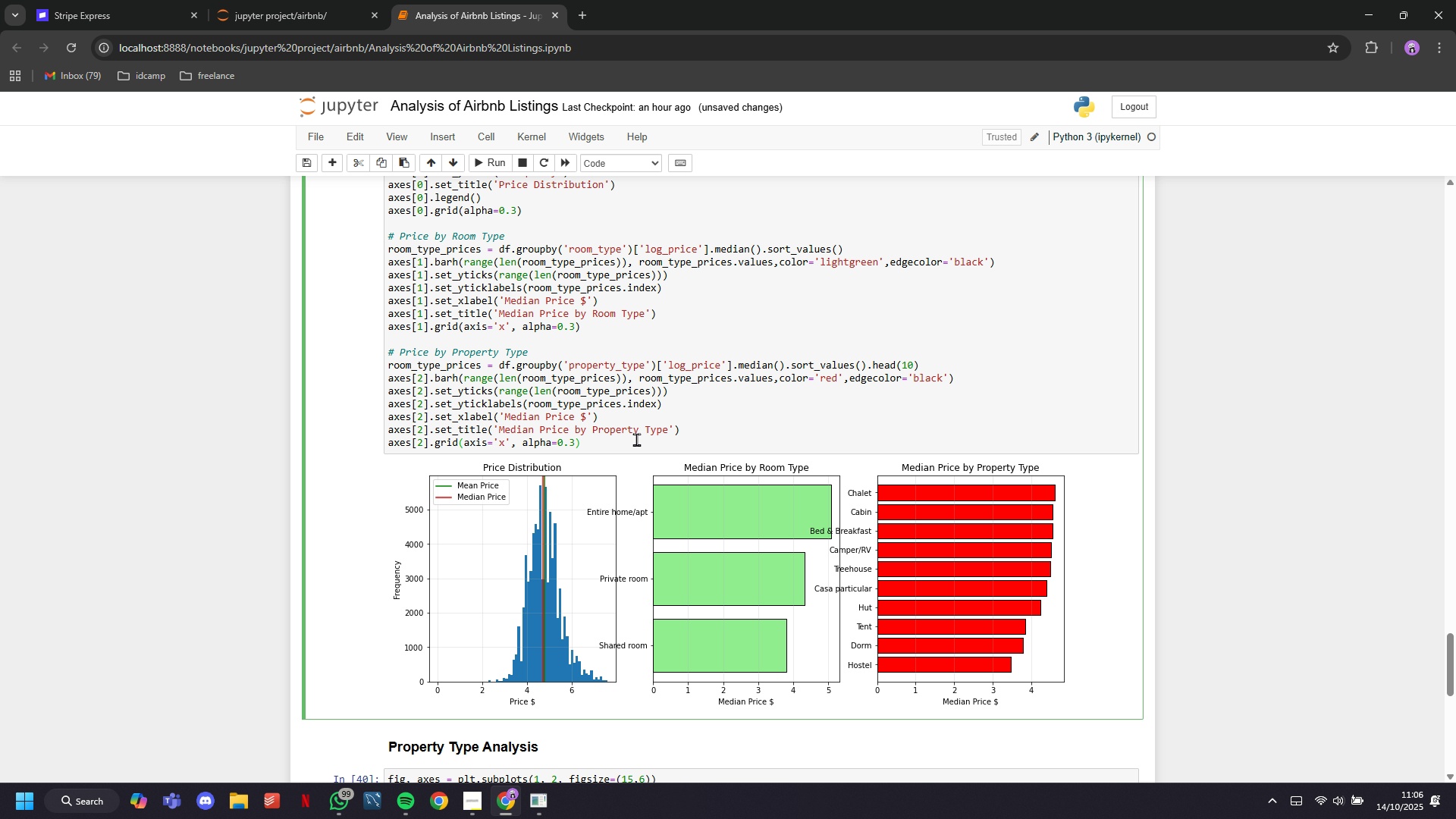 
key(Enter)
 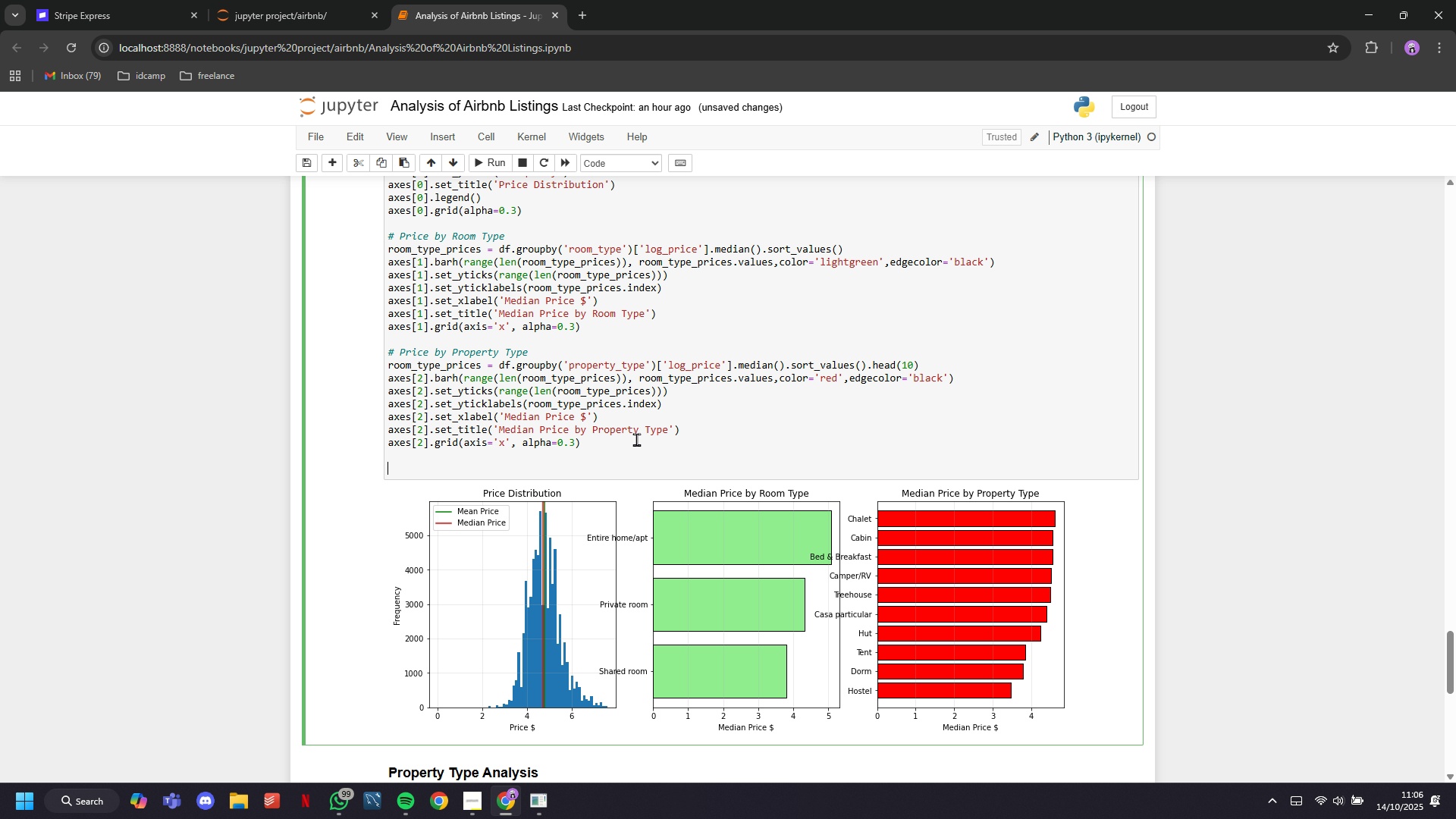 
key(Enter)
 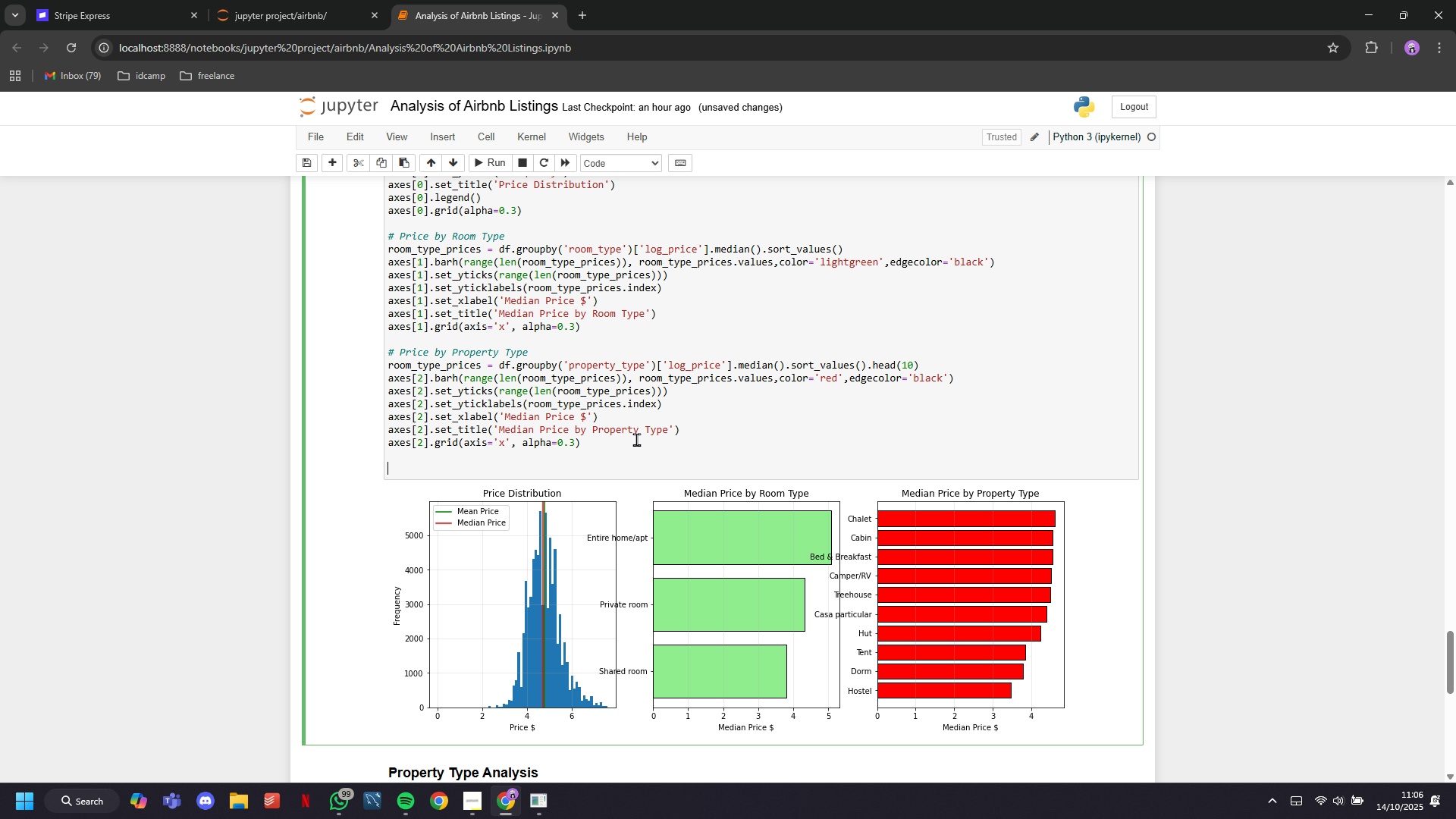 
key(Control+V)
 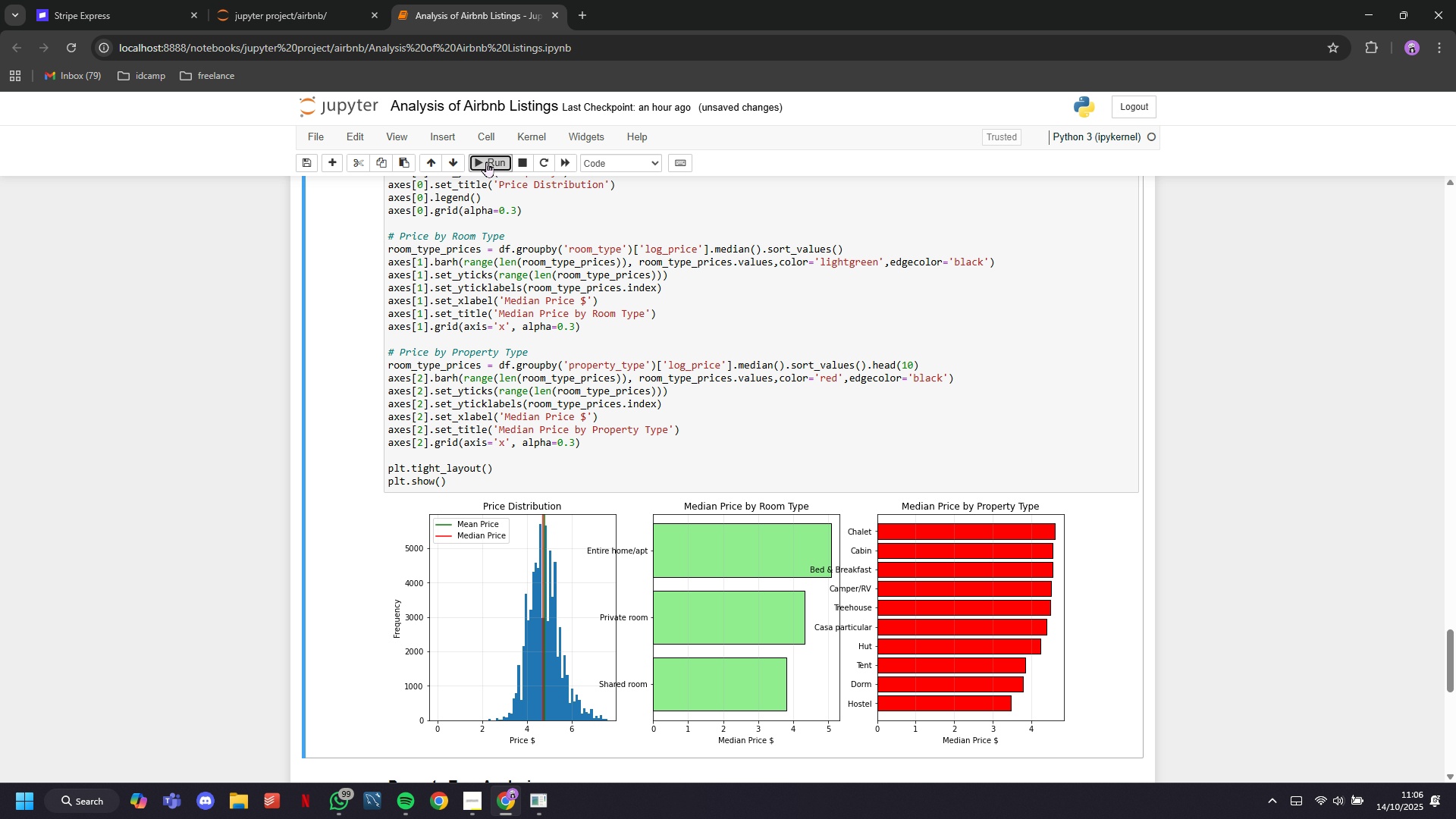 
scroll: coordinate [688, 351], scroll_direction: down, amount: 11.0
 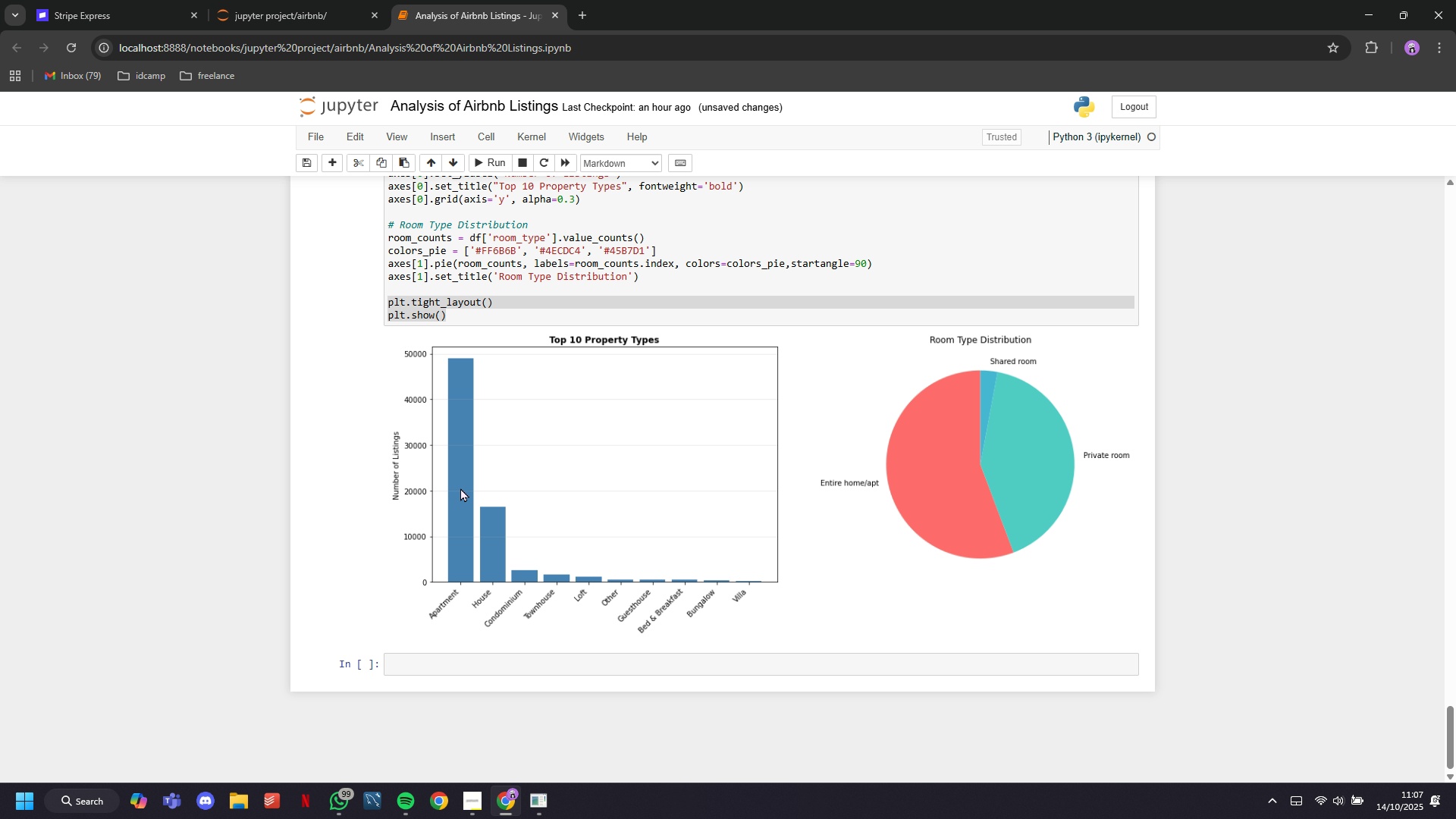 
wait(22.26)
 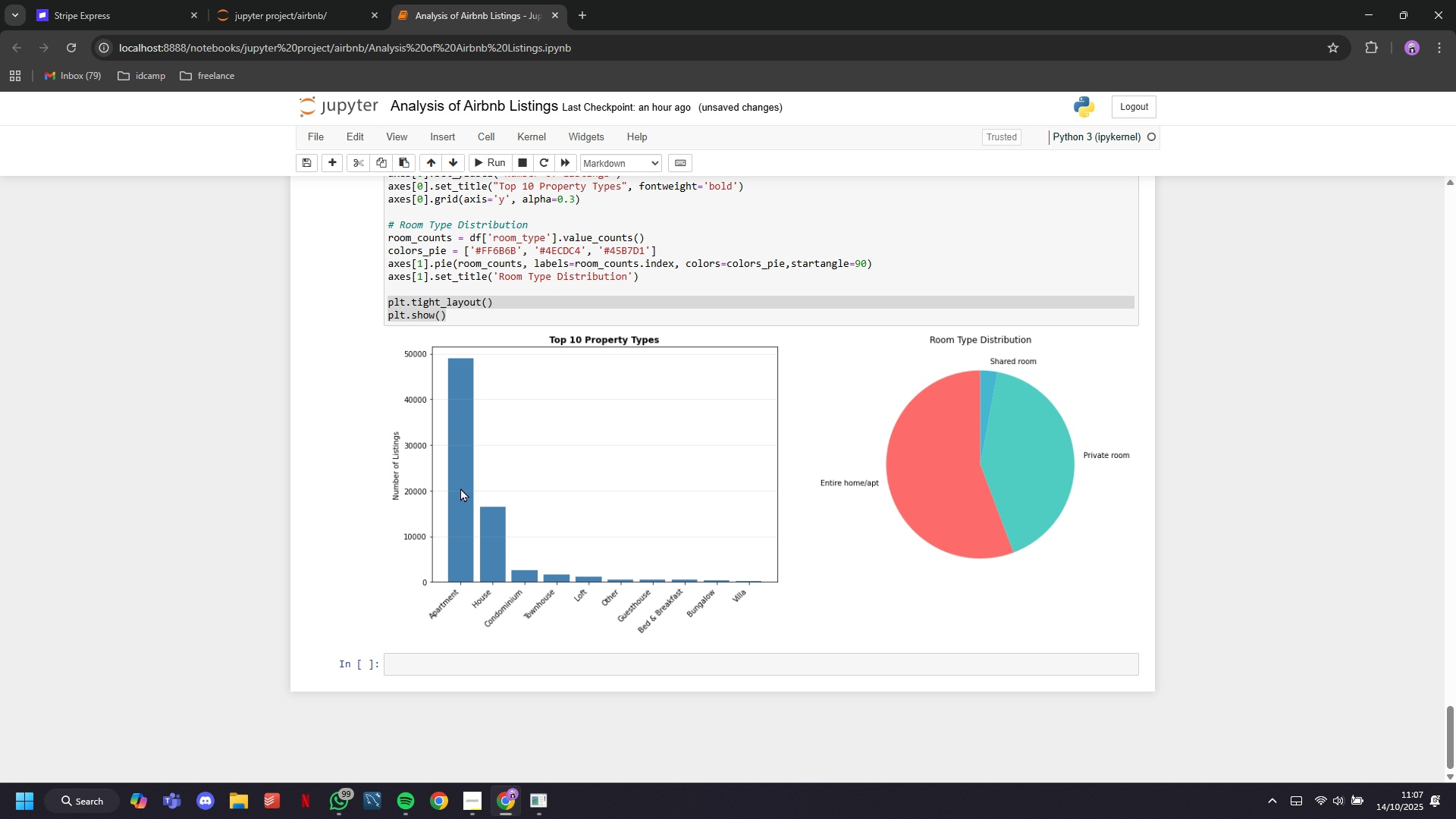 
scroll: coordinate [453, 477], scroll_direction: up, amount: 5.0
 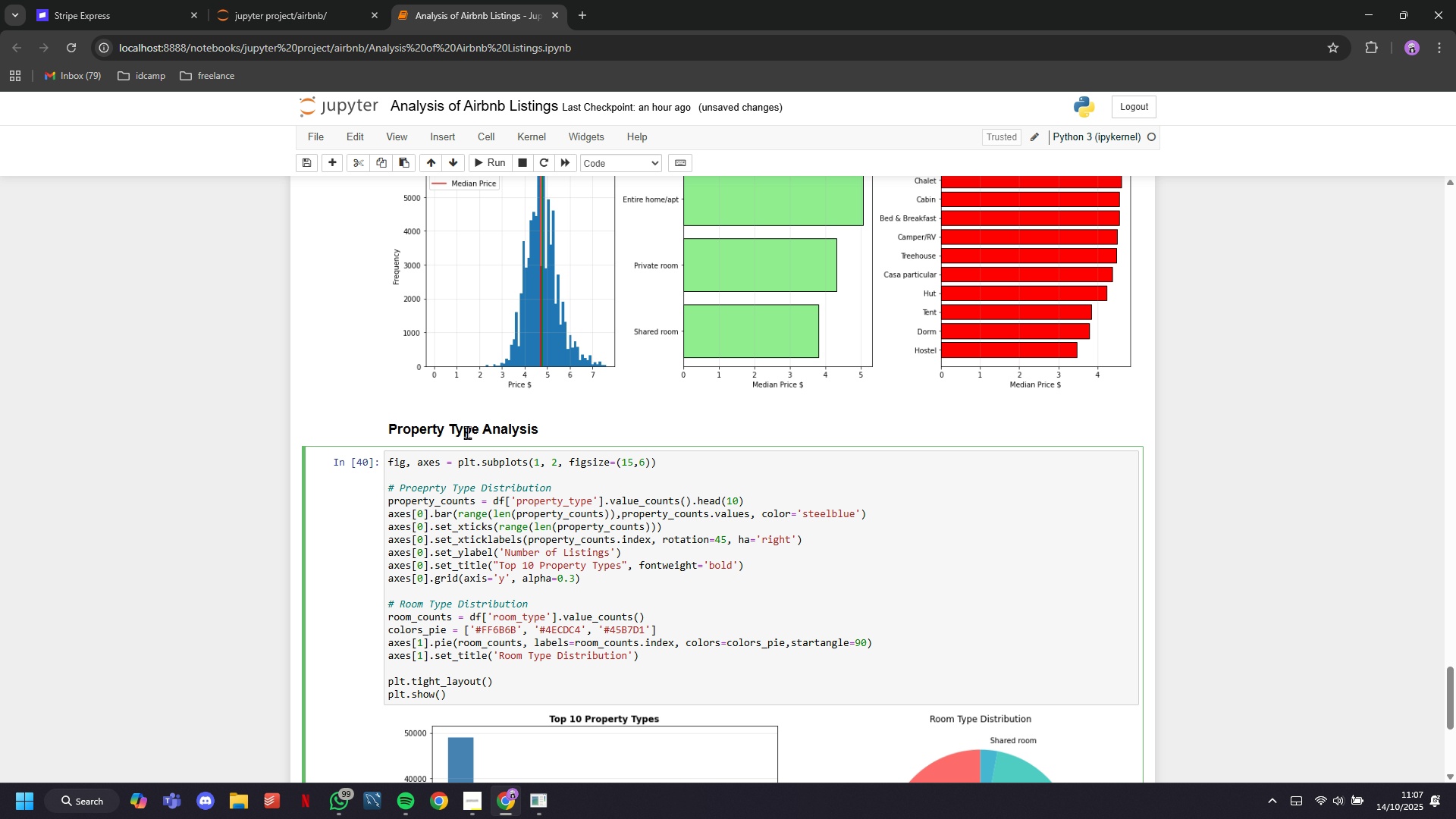 
left_click([463, 429])
 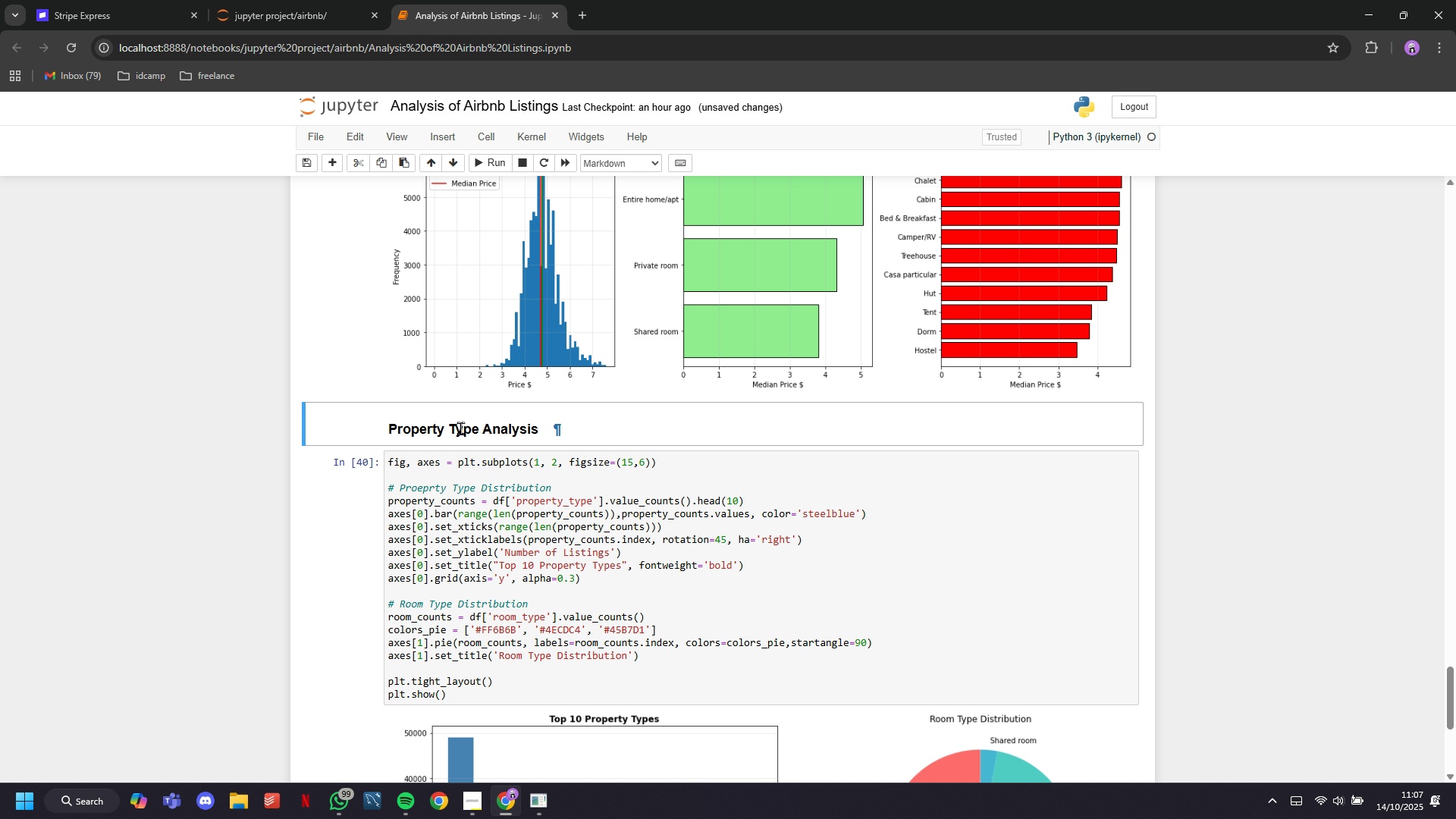 
key(Control+C)
 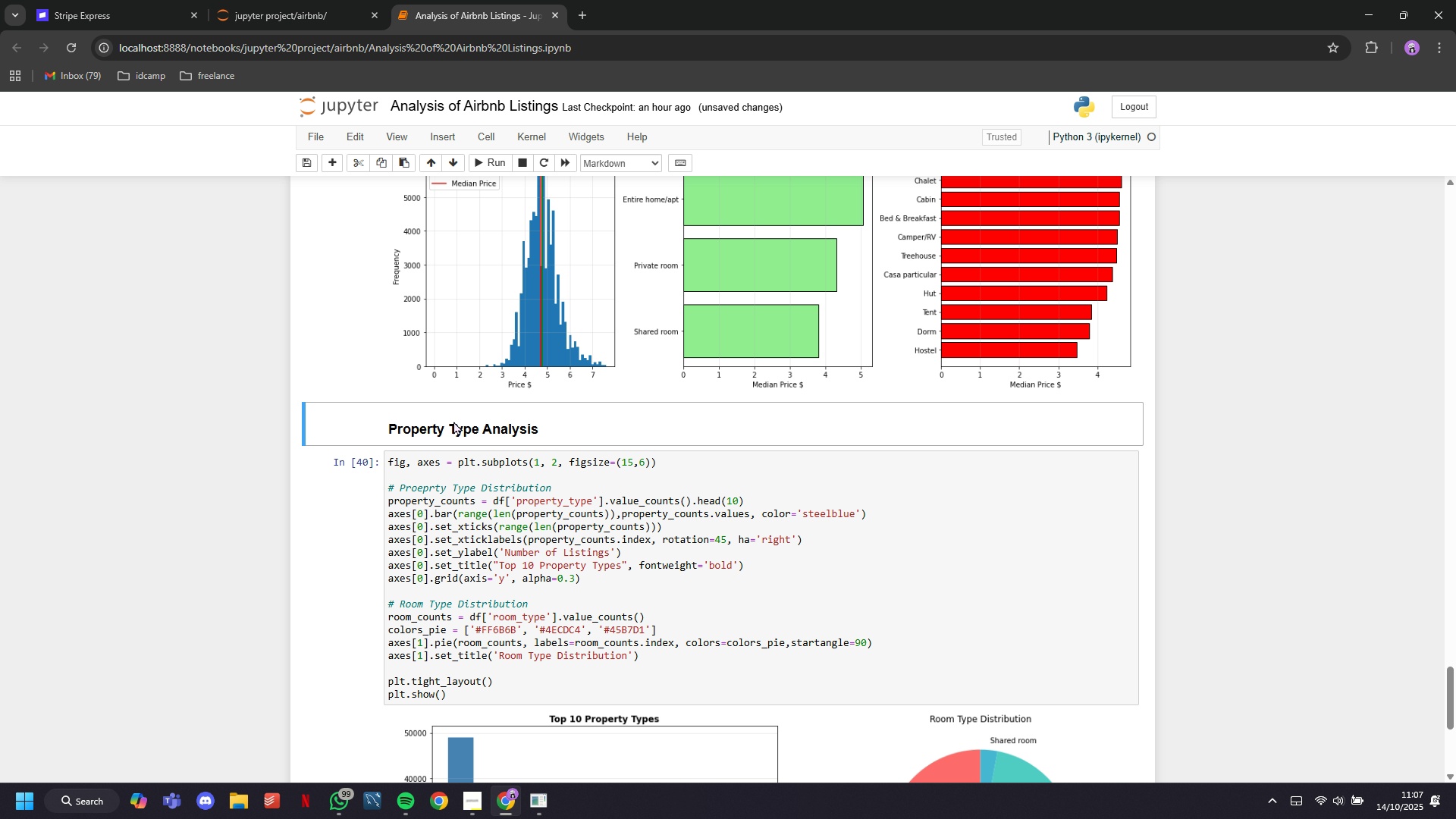 
key(Control+V)
 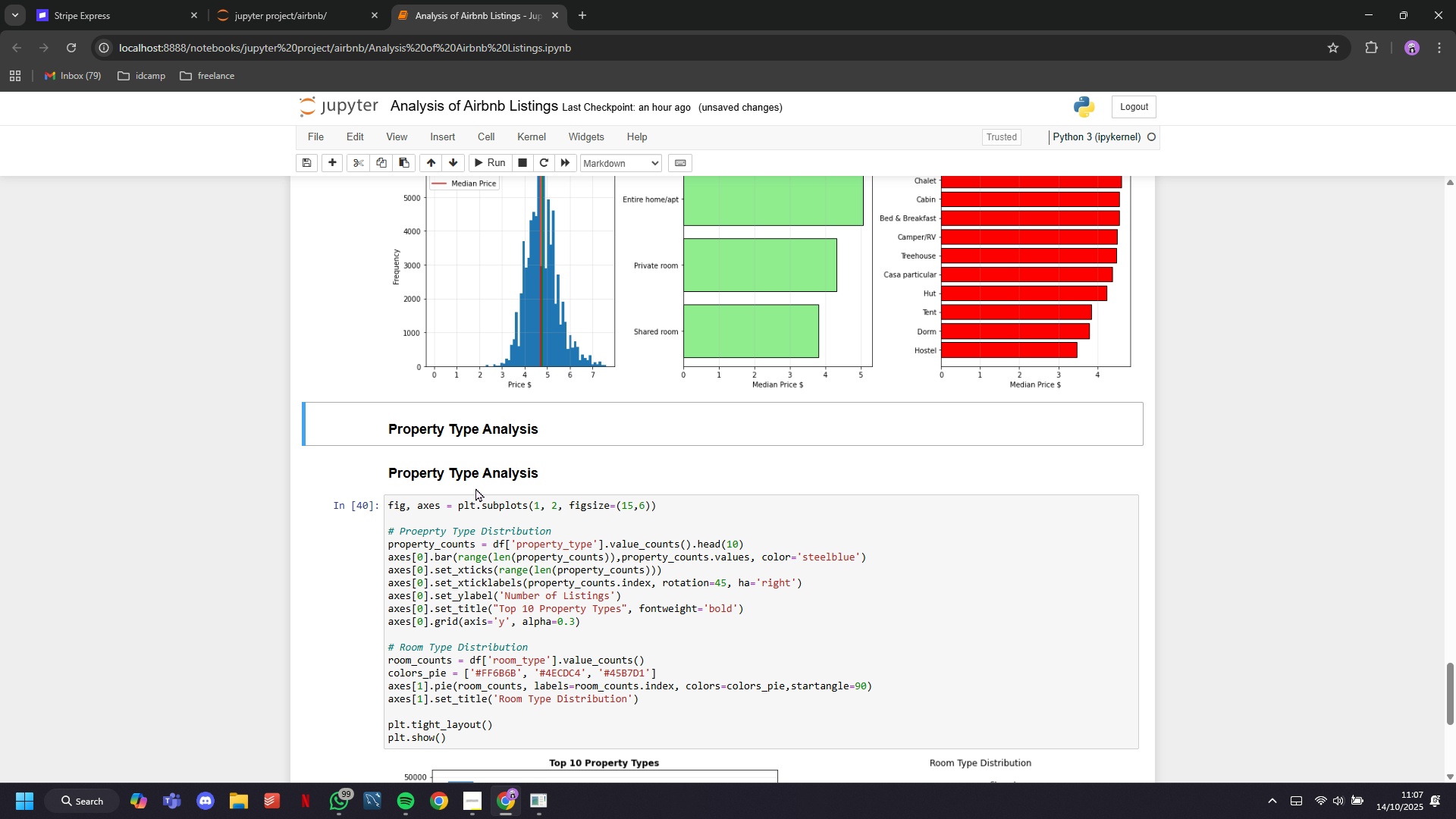 
left_click([467, 471])
 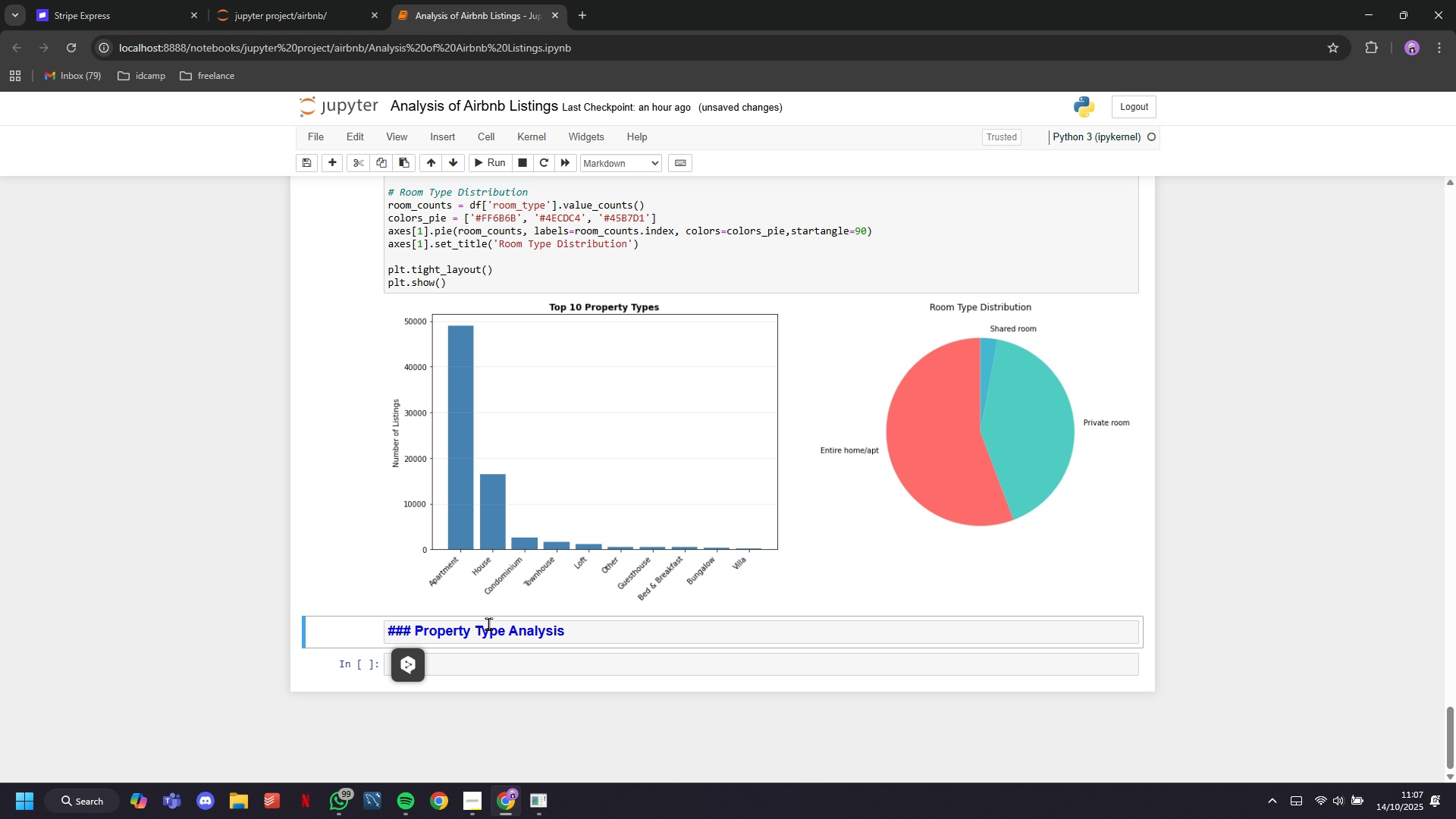 
wait(5.68)
 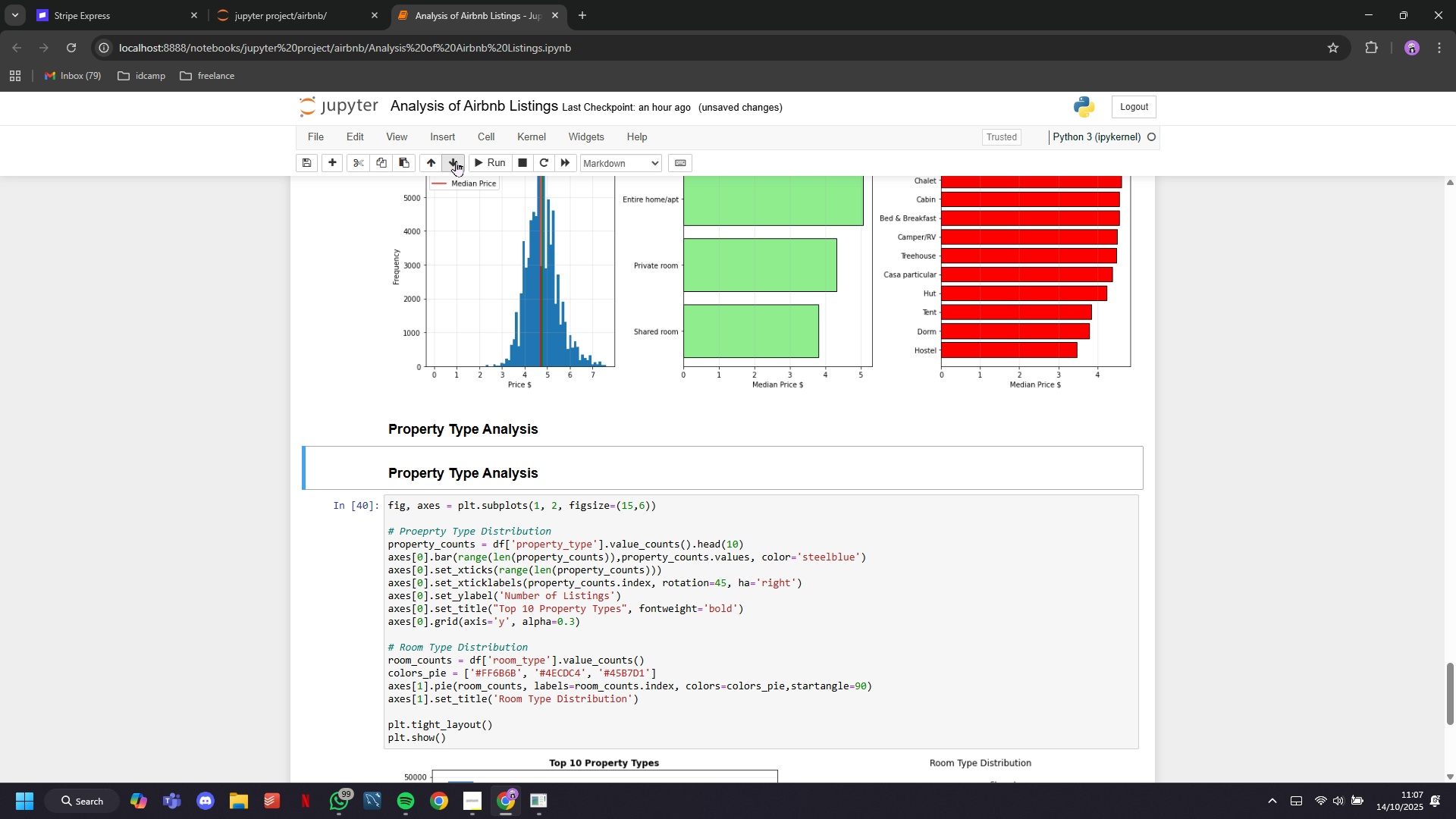 
left_click_drag(start_coordinate=[504, 626], to_coordinate=[419, 633])
 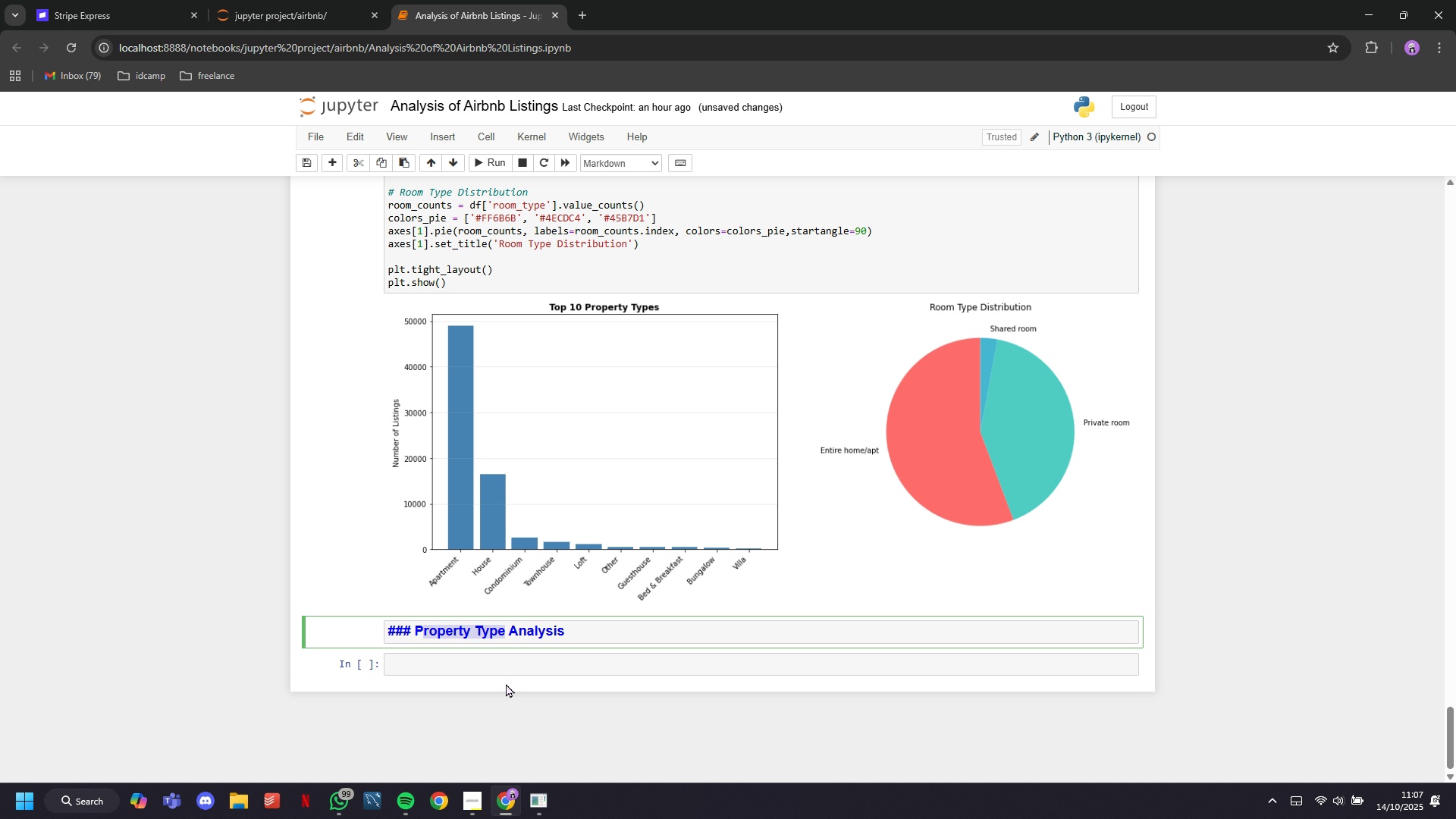 
wait(5.11)
 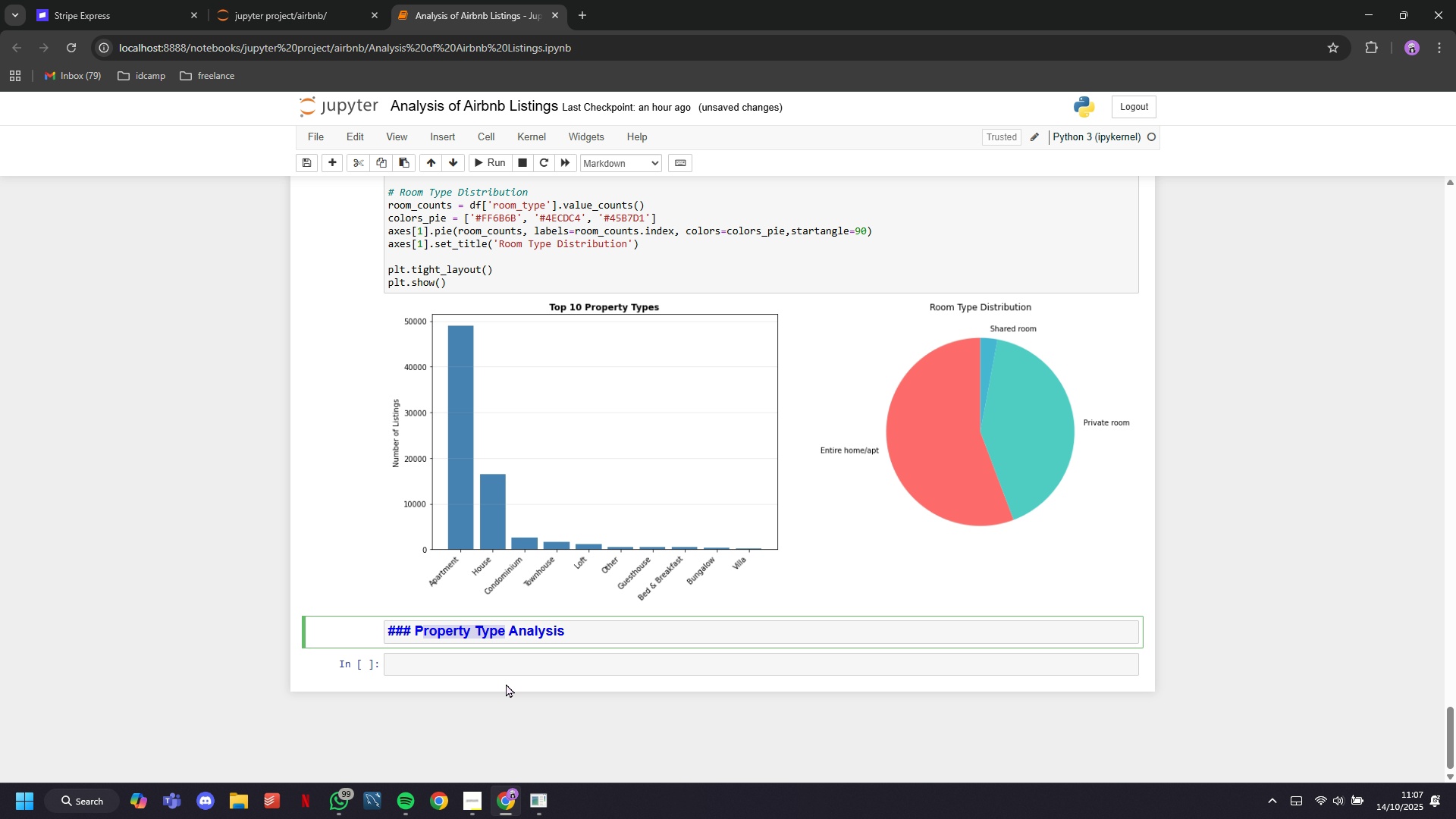 
key(Backspace)
key(Backspace)
type(Geographic)
 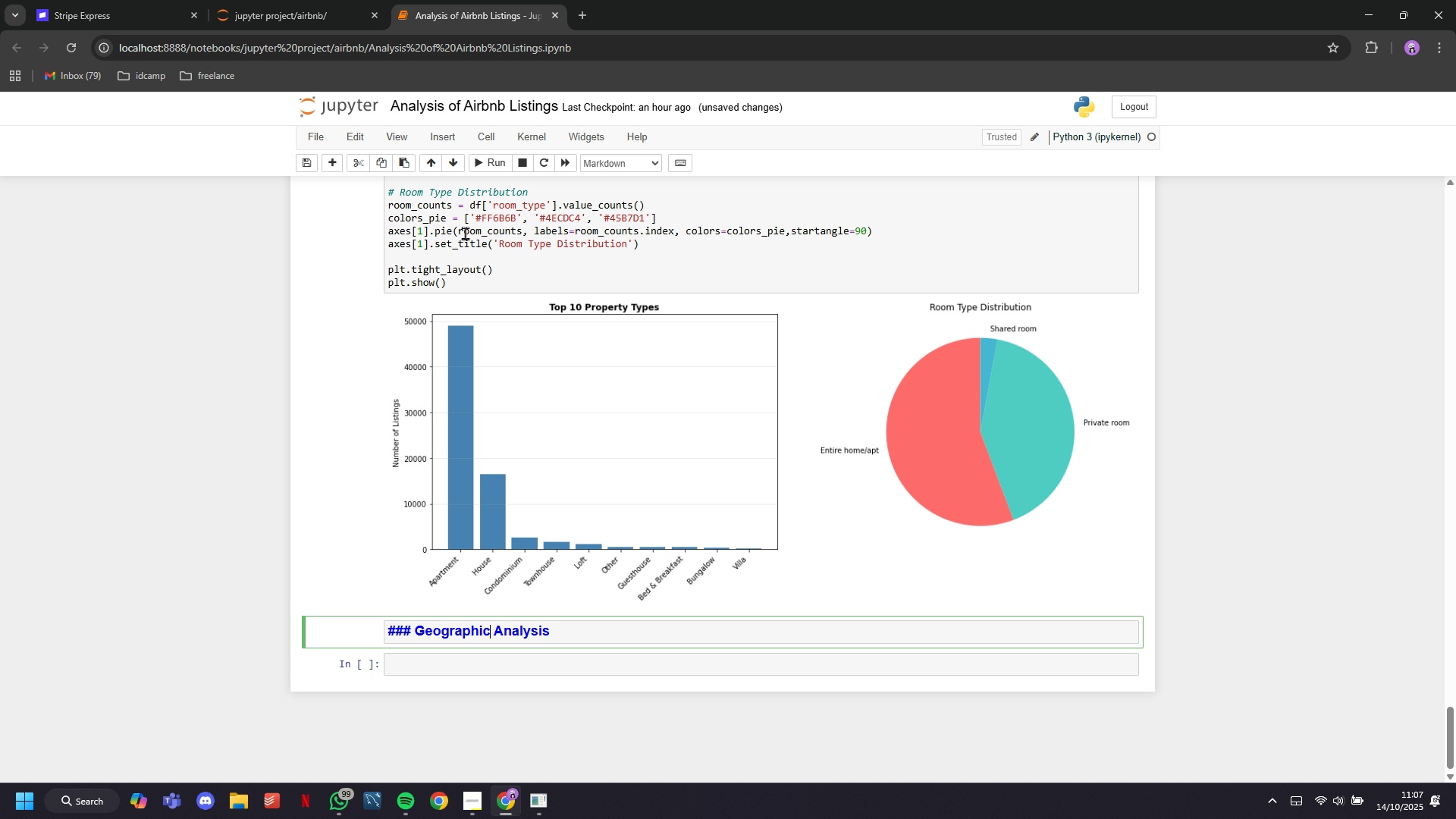 
left_click([497, 167])
 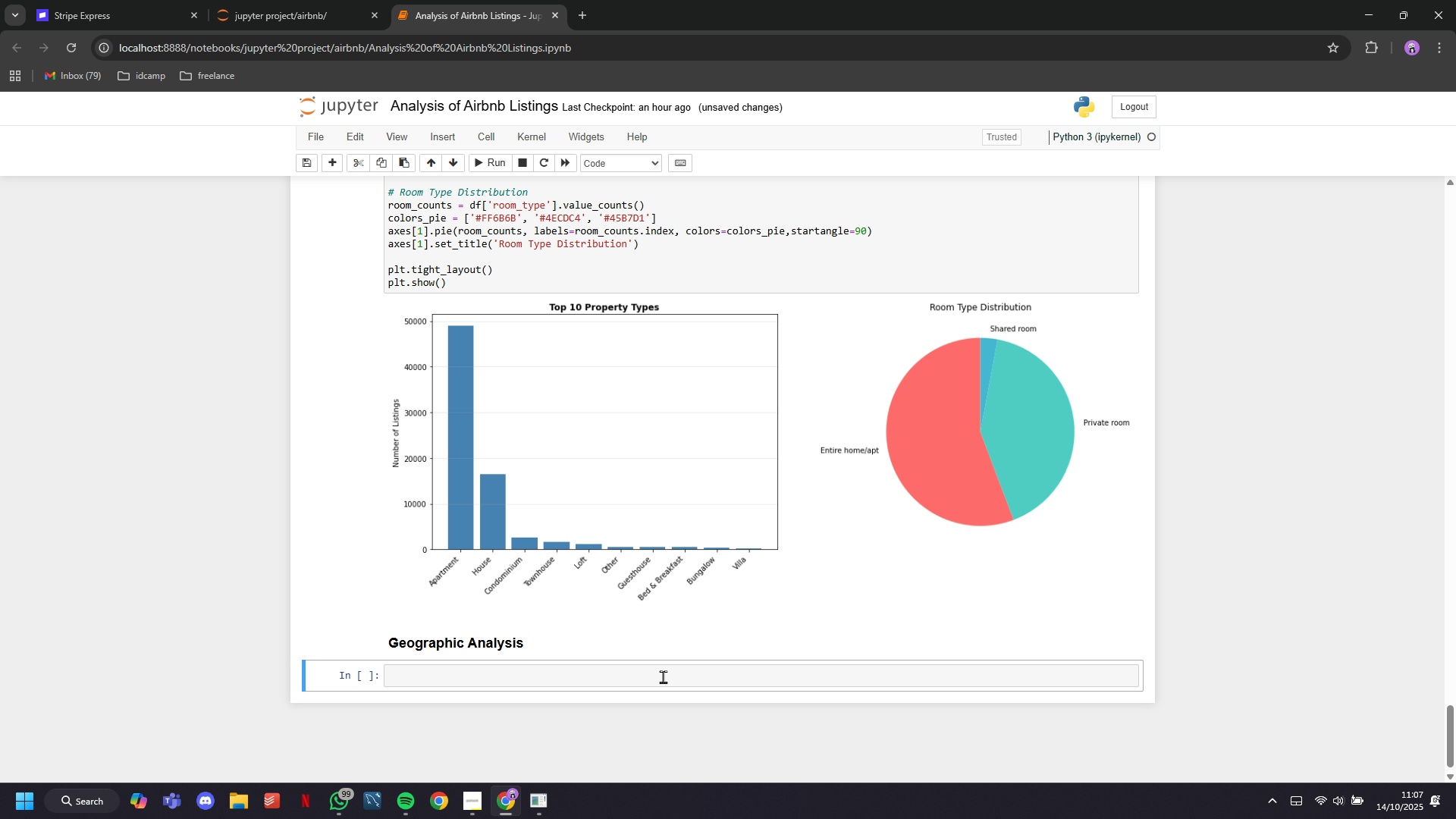 
left_click([661, 678])
 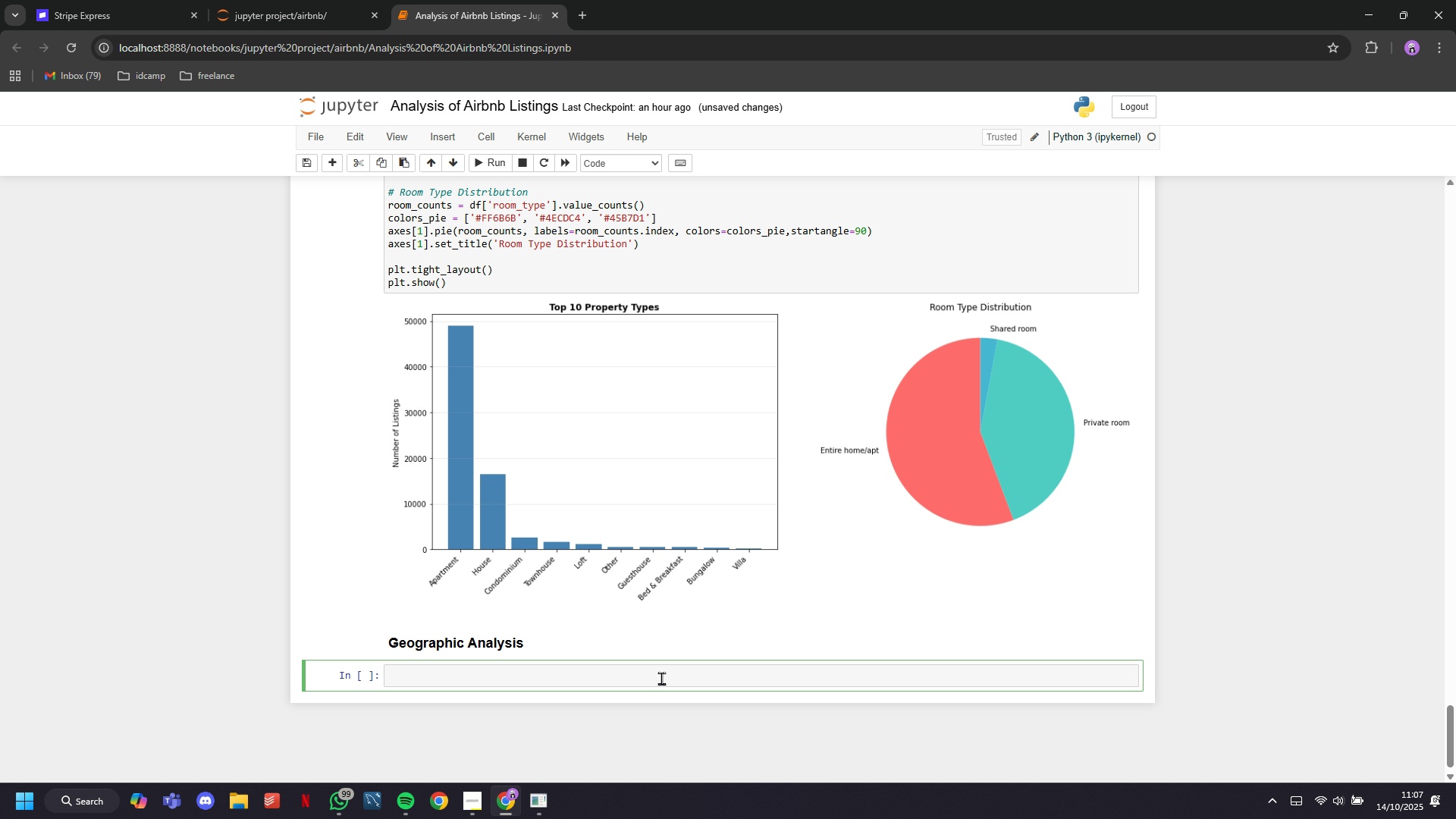 
type(if 'city)
 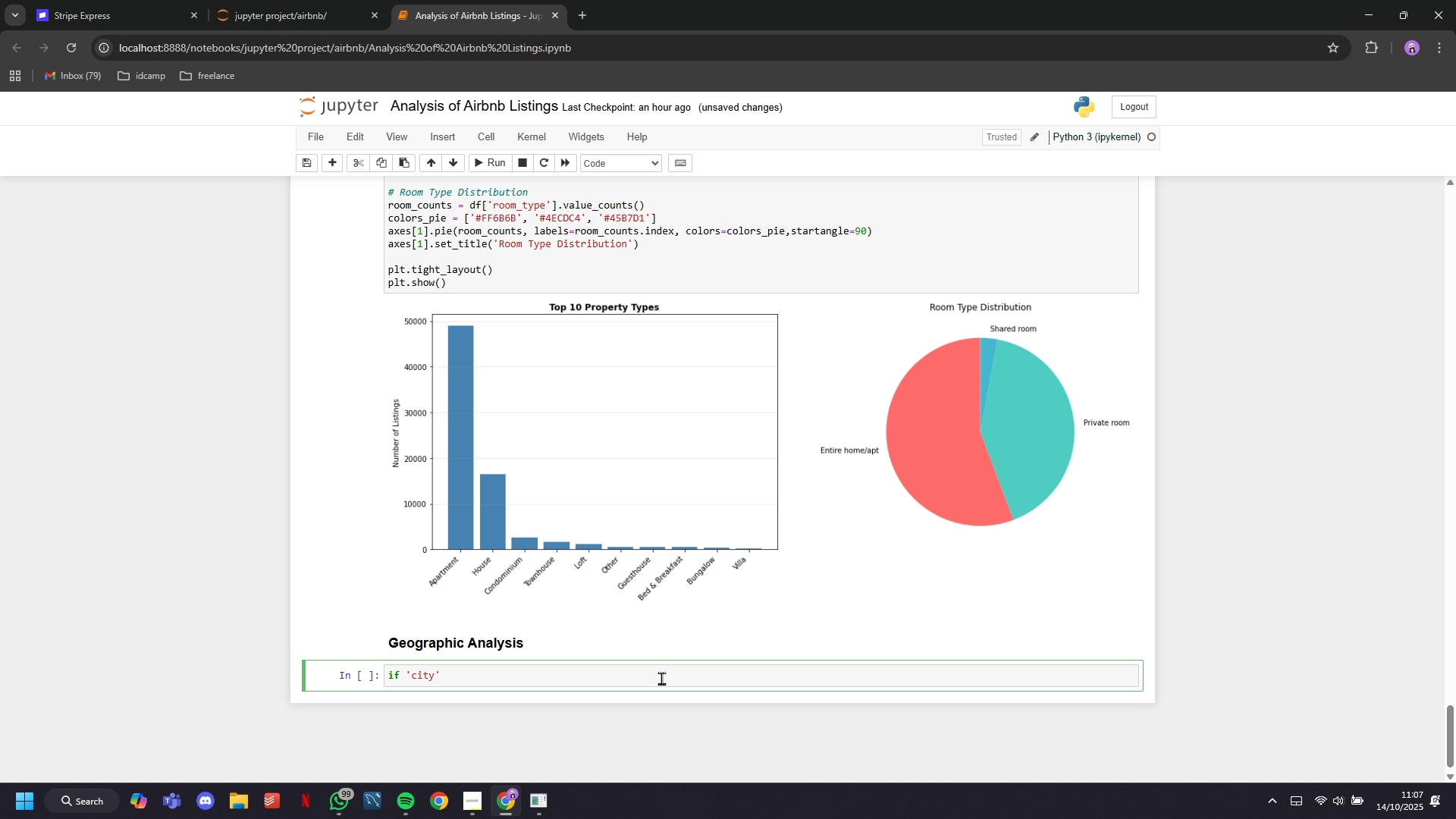 
key(ArrowRight)
 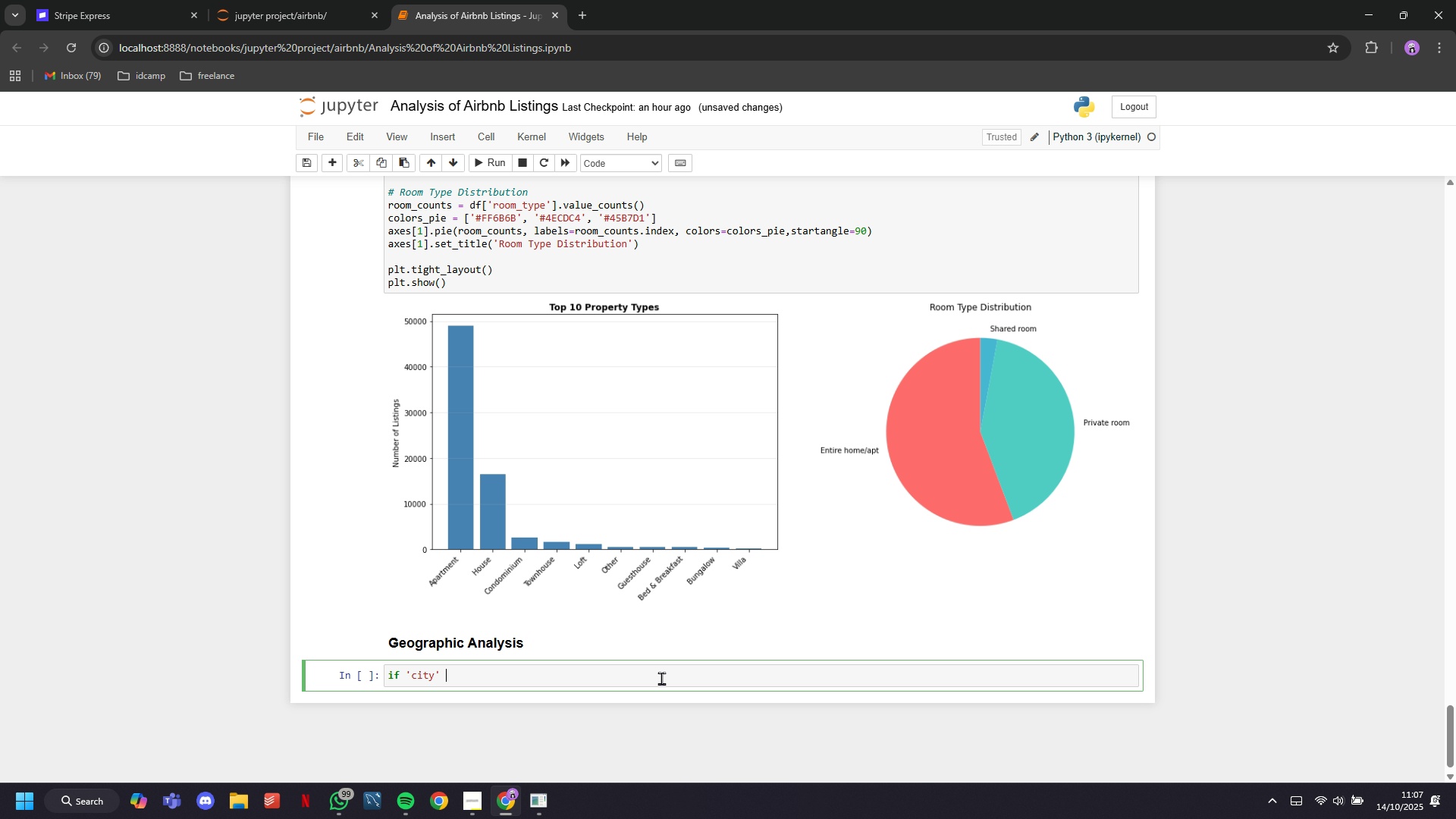 
type( in df.columns )
key(Backspace)
type(:)
 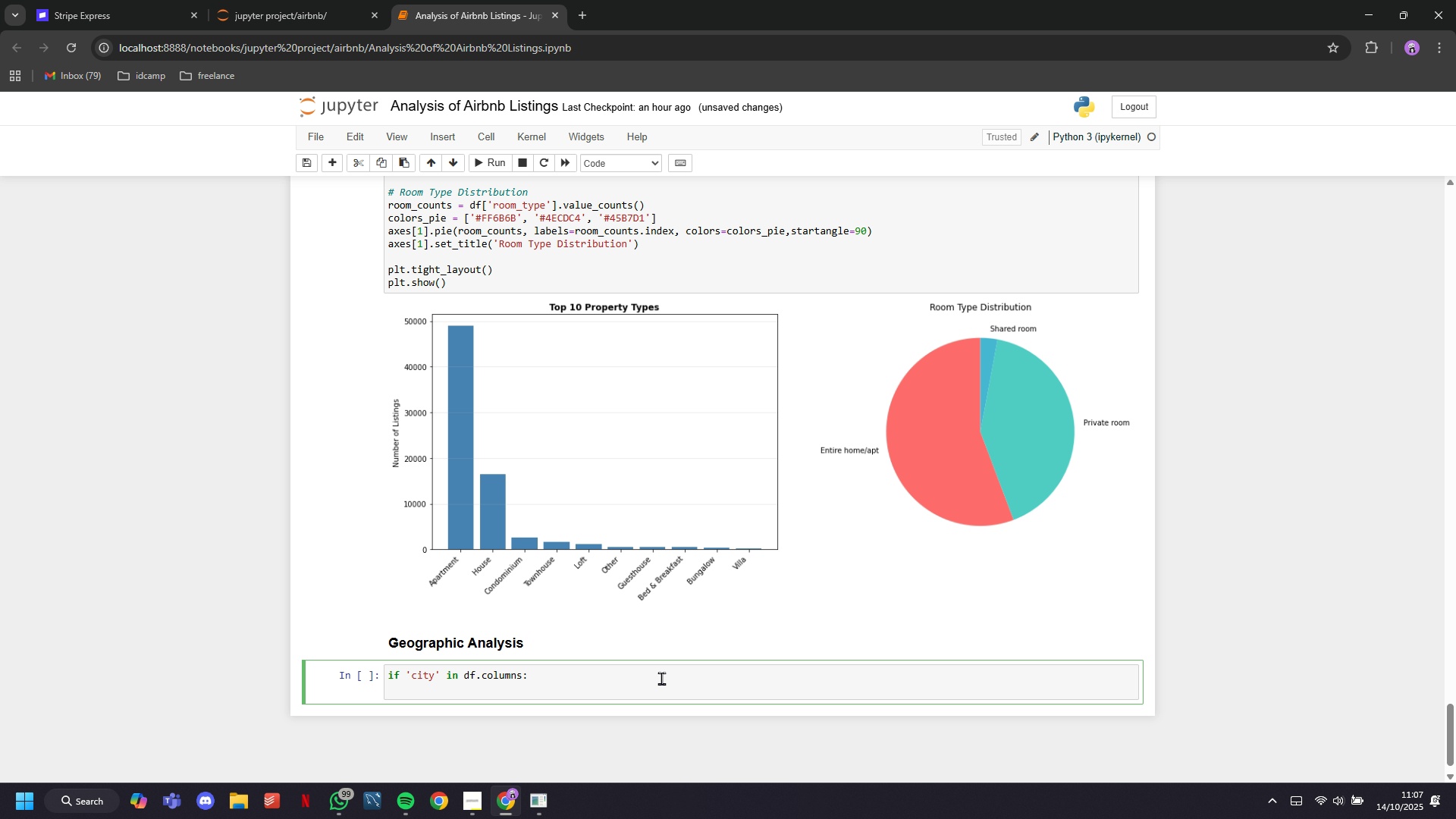 
 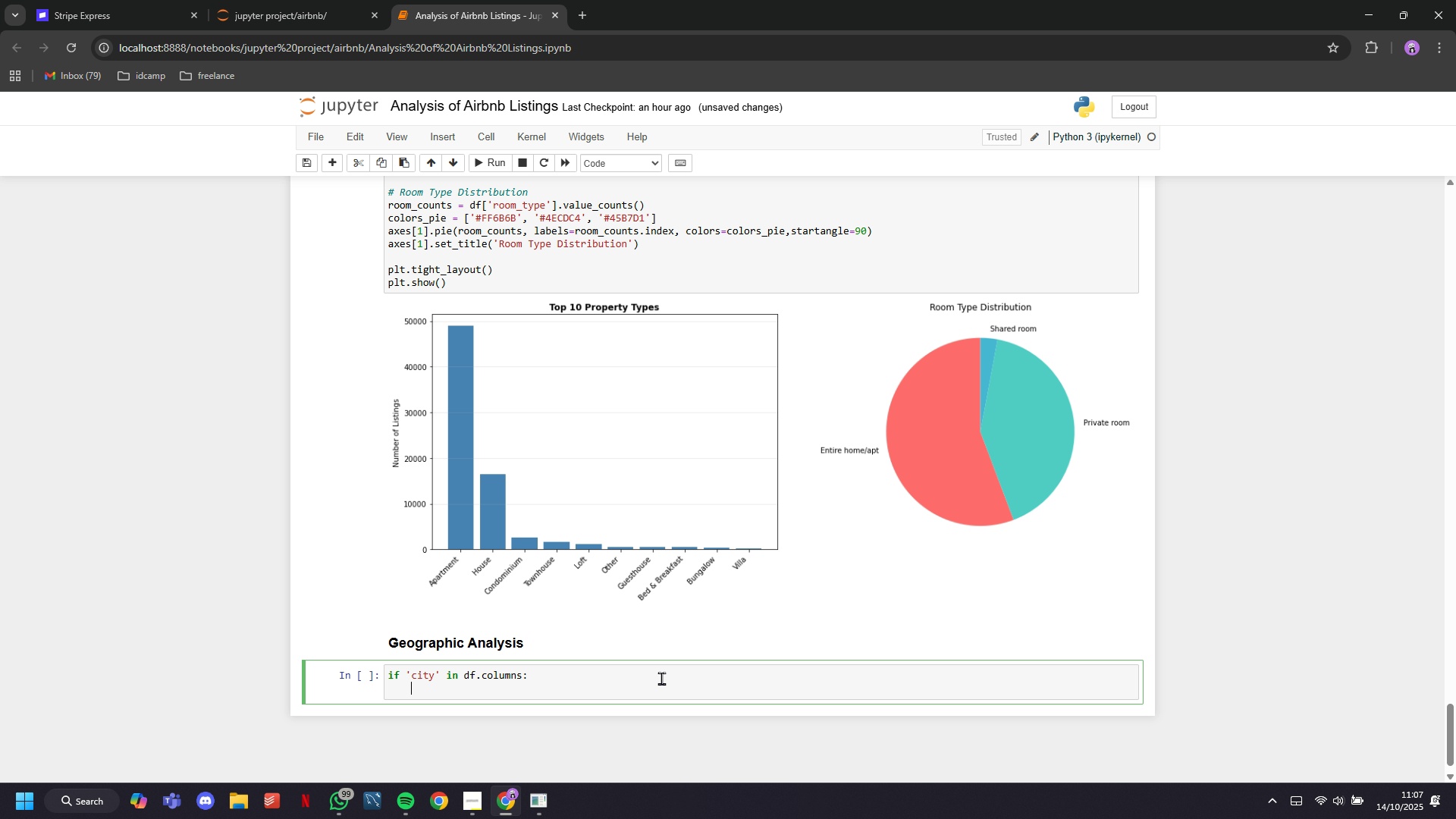 
key(Enter)
 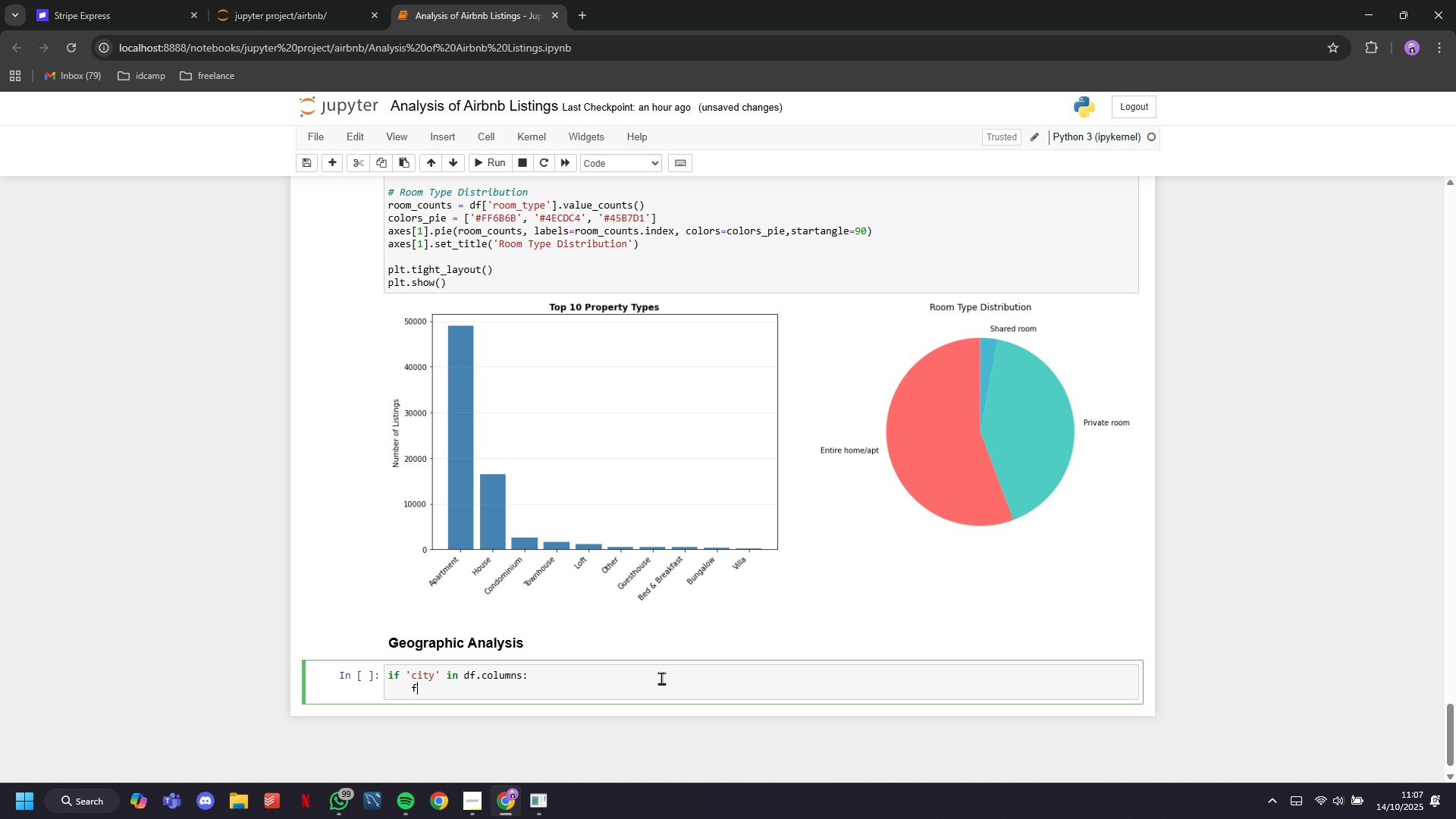 
type(fig, aze)
key(Backspace)
key(Backspace)
type(xes -=)
key(Backspace)
key(Backspace)
type(= plt.subplots(1,2, figsize=(15,6)
 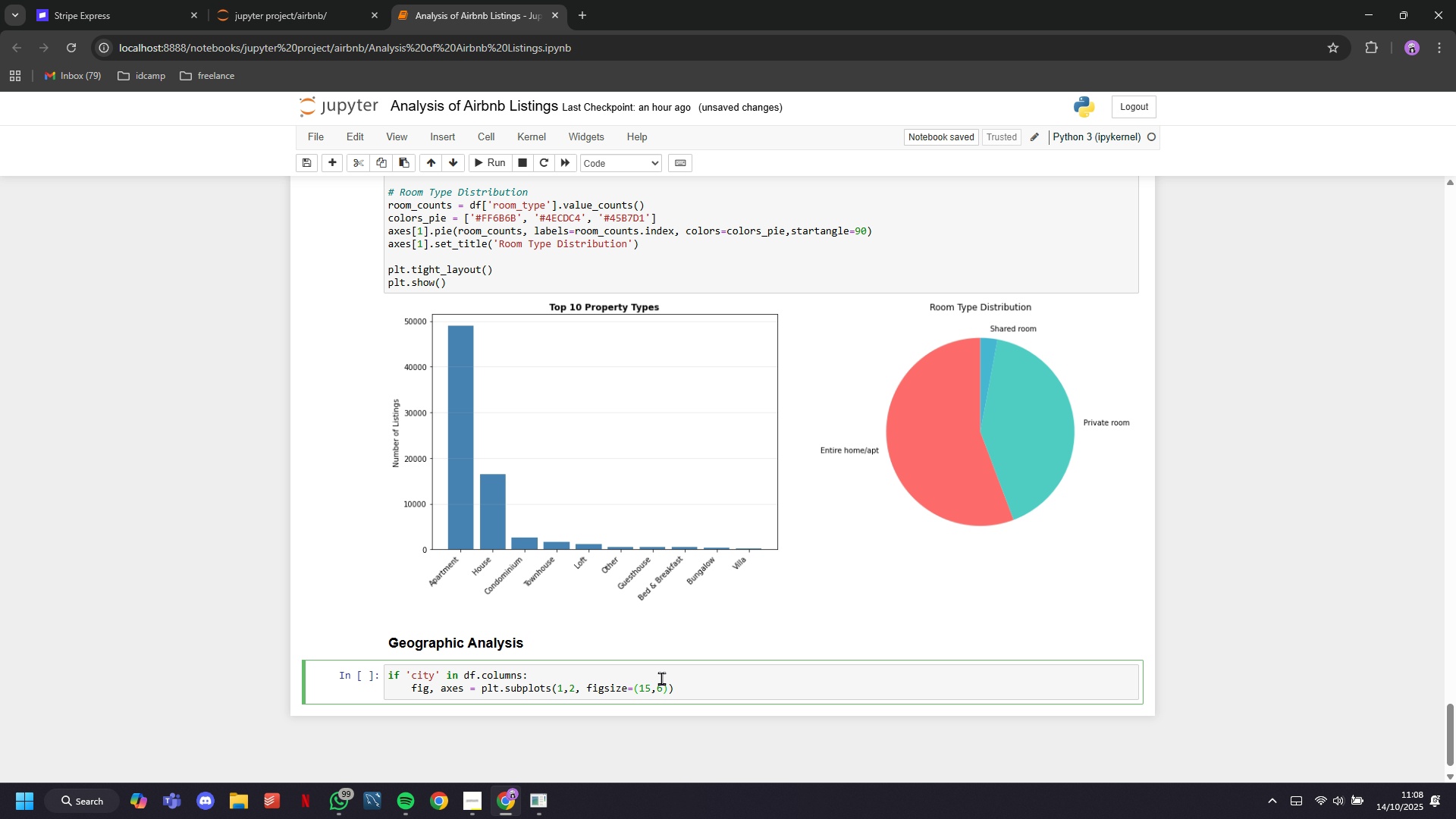 
key(ArrowRight)
 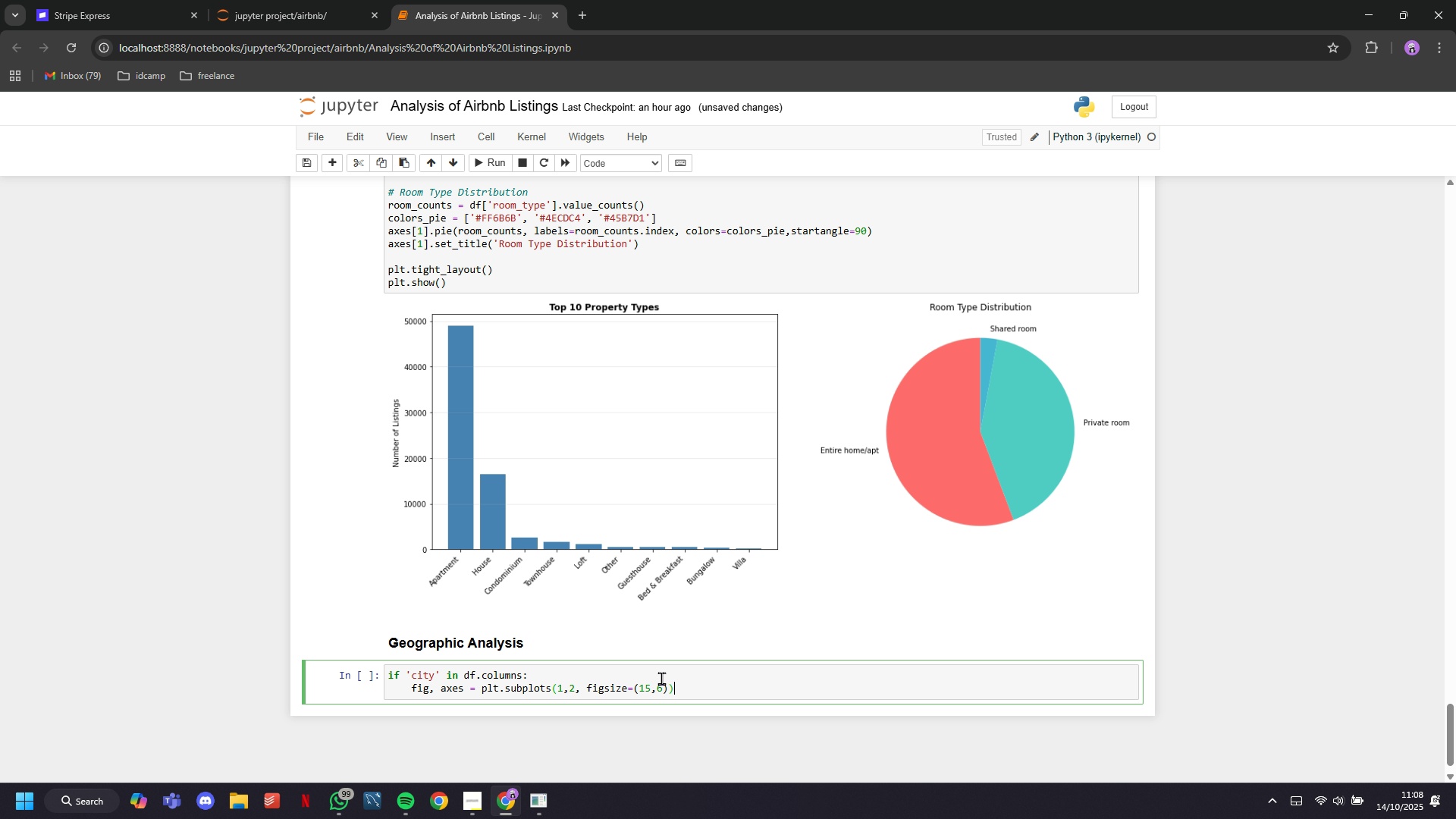 
key(ArrowRight)
 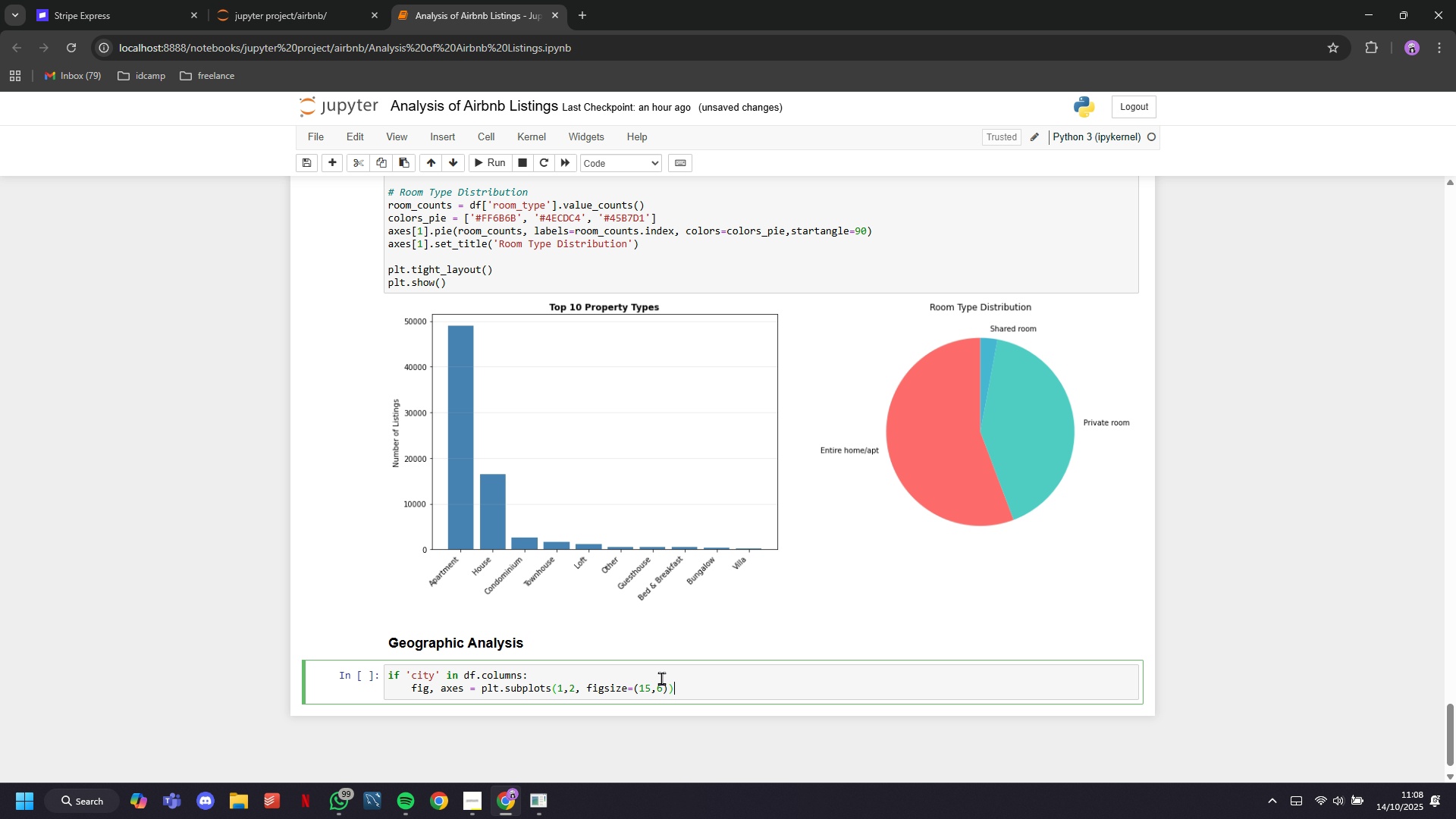 
wait(28.94)
 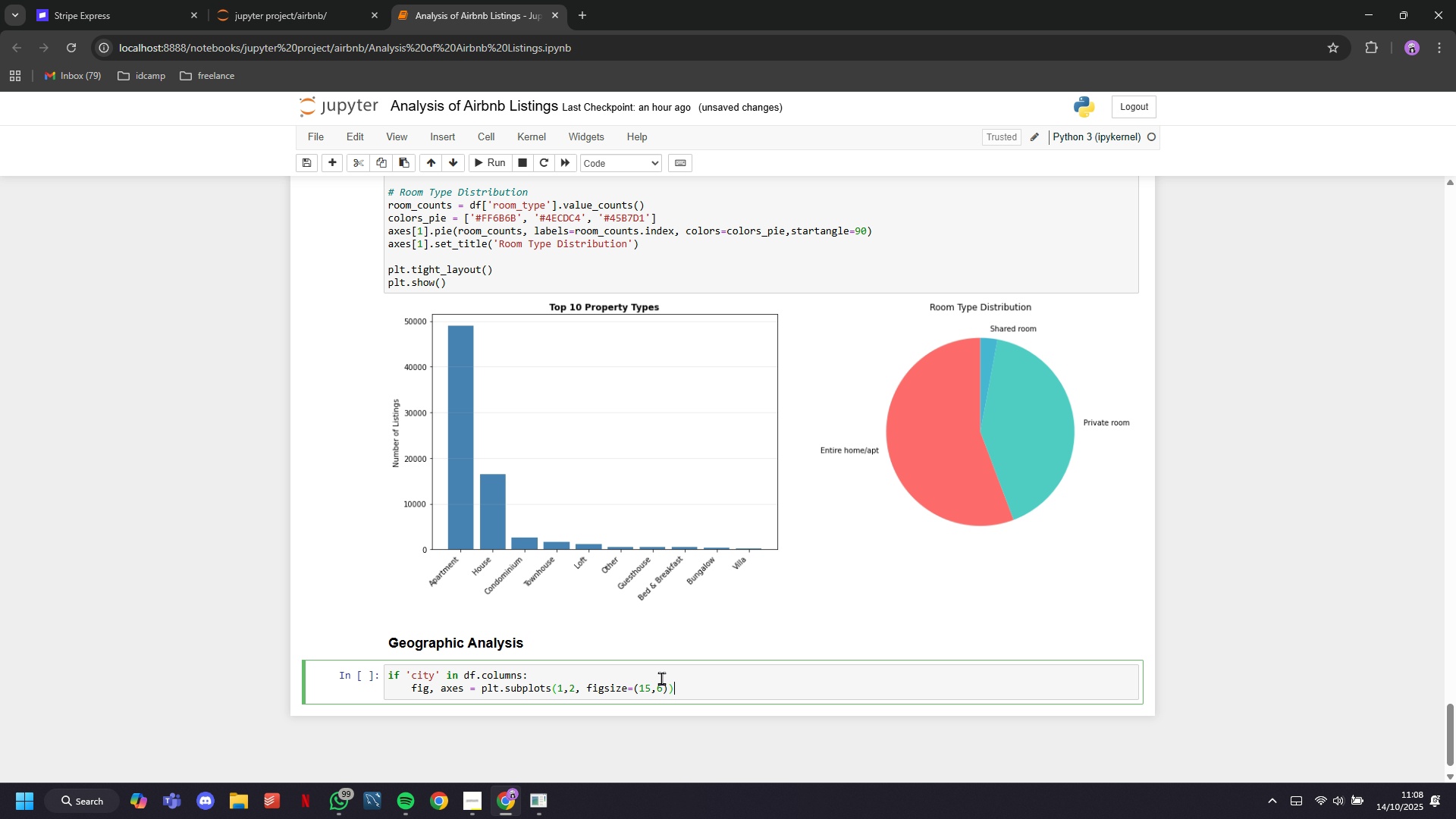 
key(Enter)
 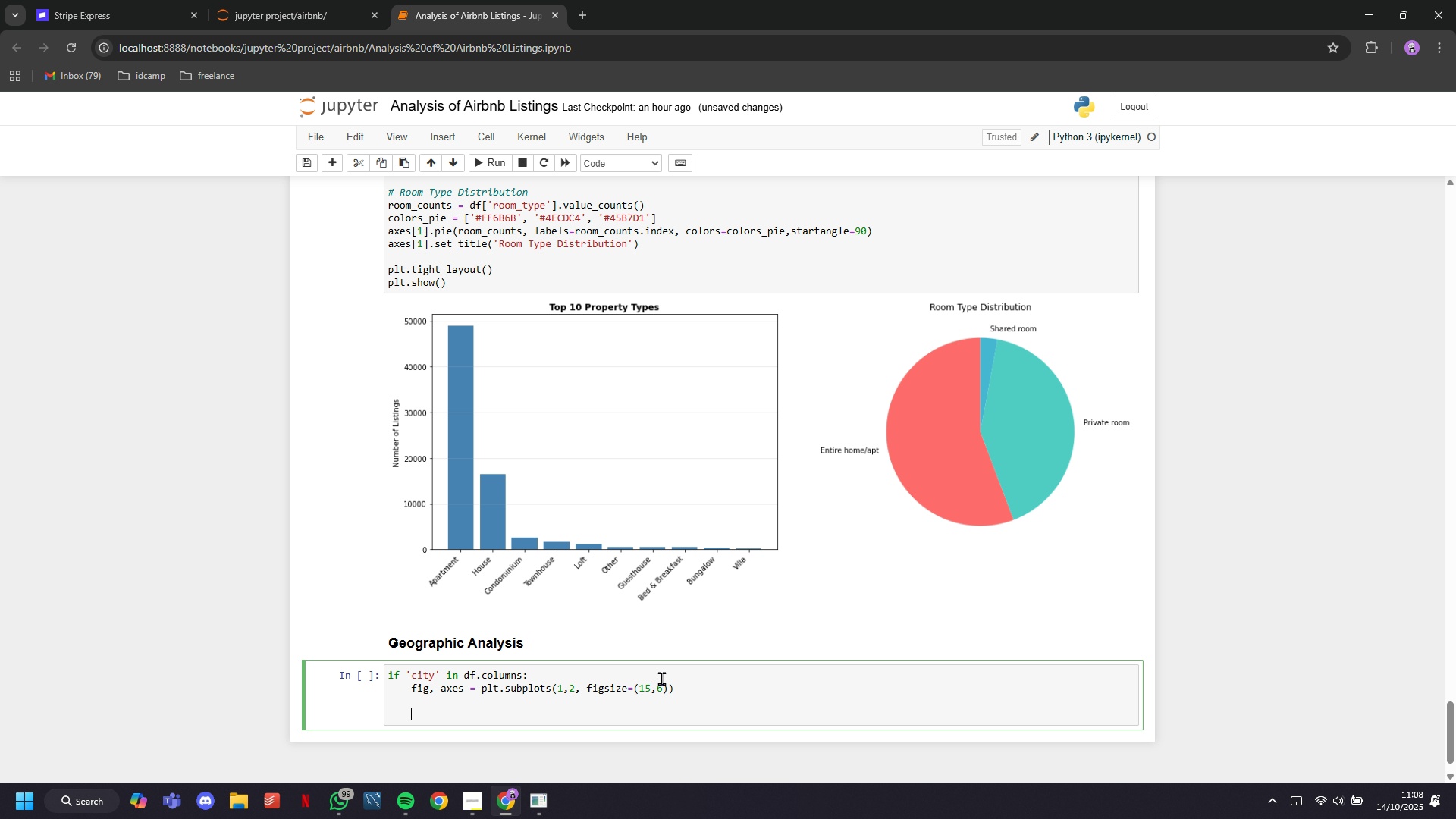 
key(Enter)
 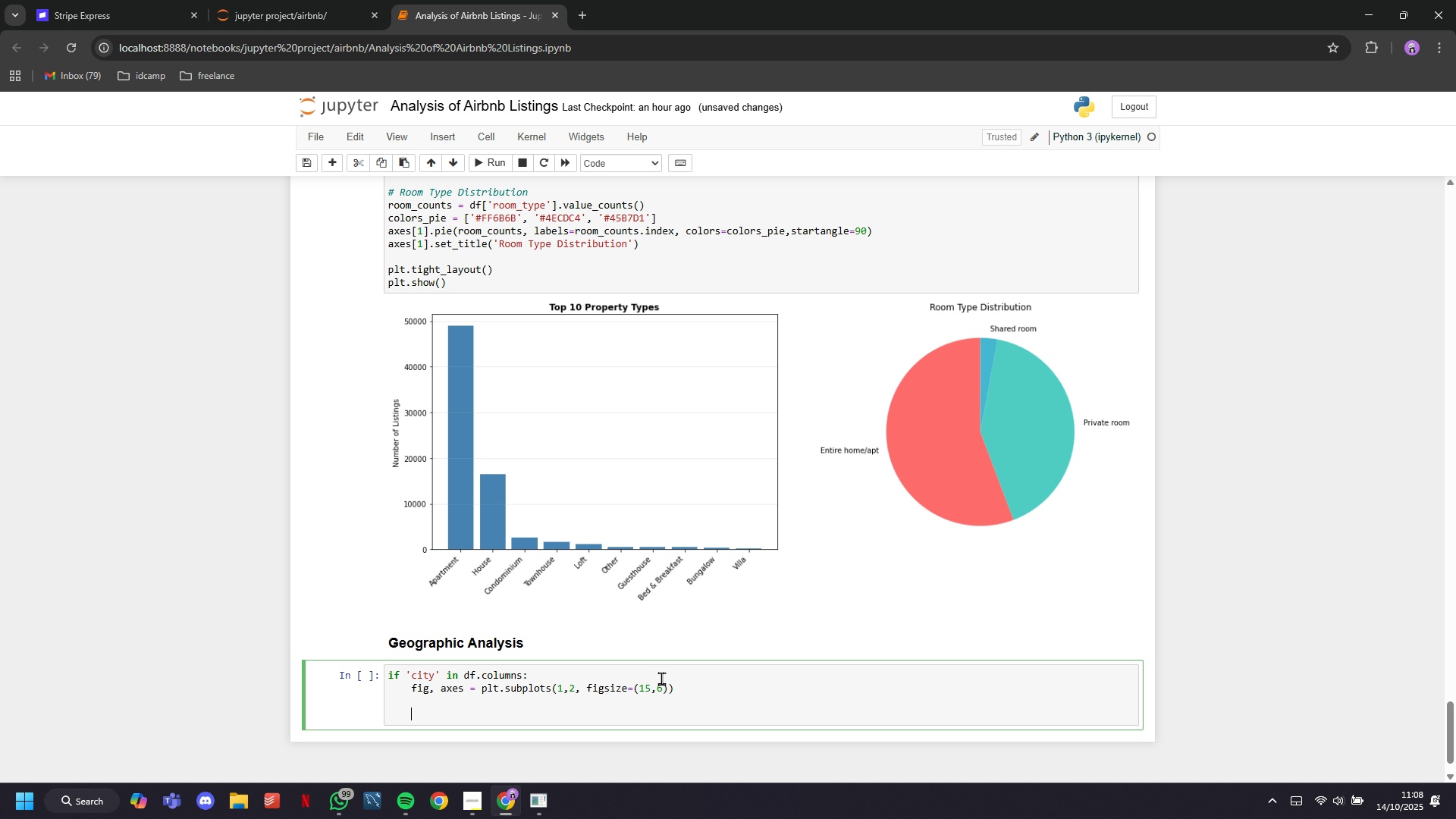 
type(# Listings by City)
 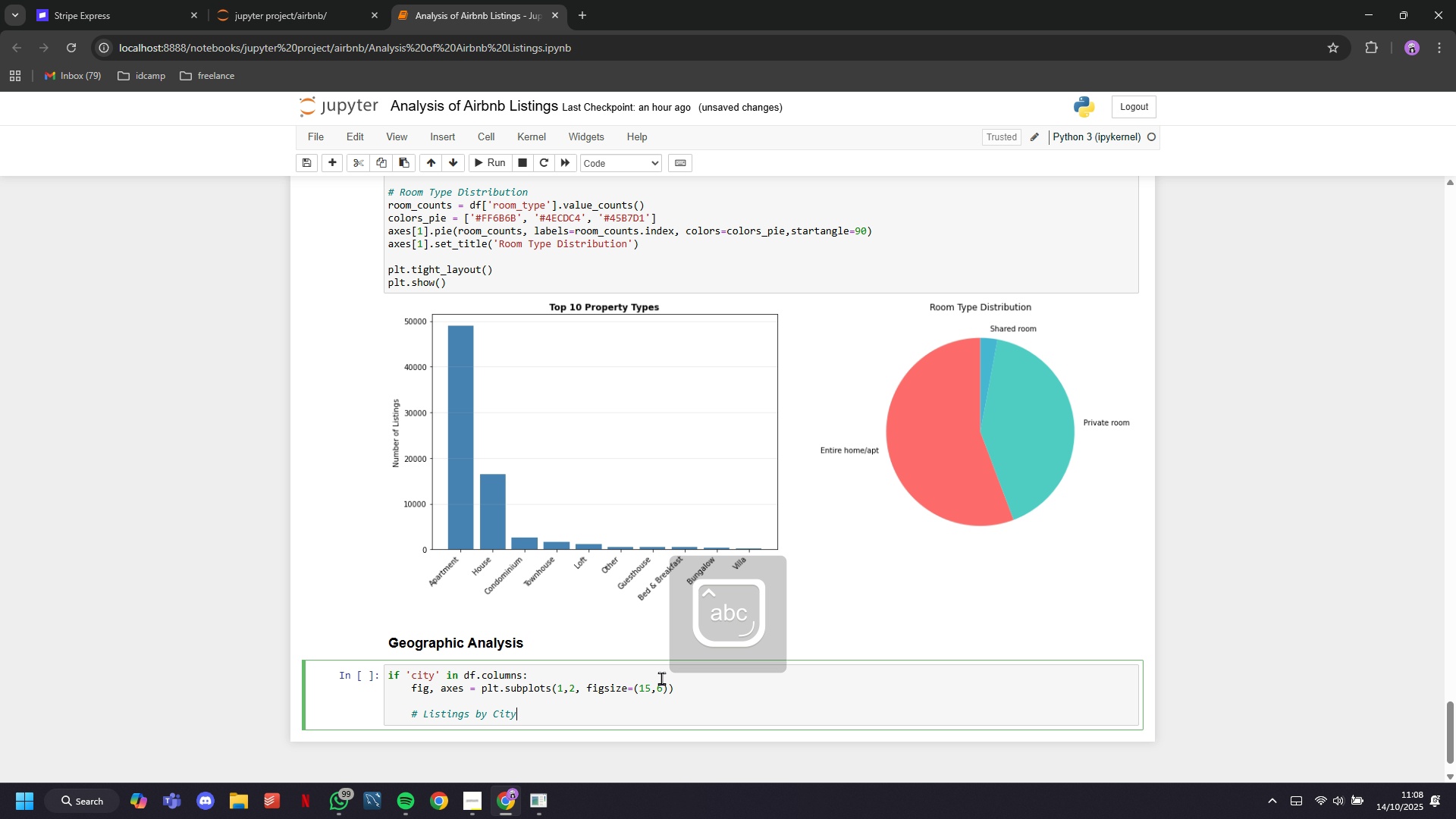 
key(Enter)
 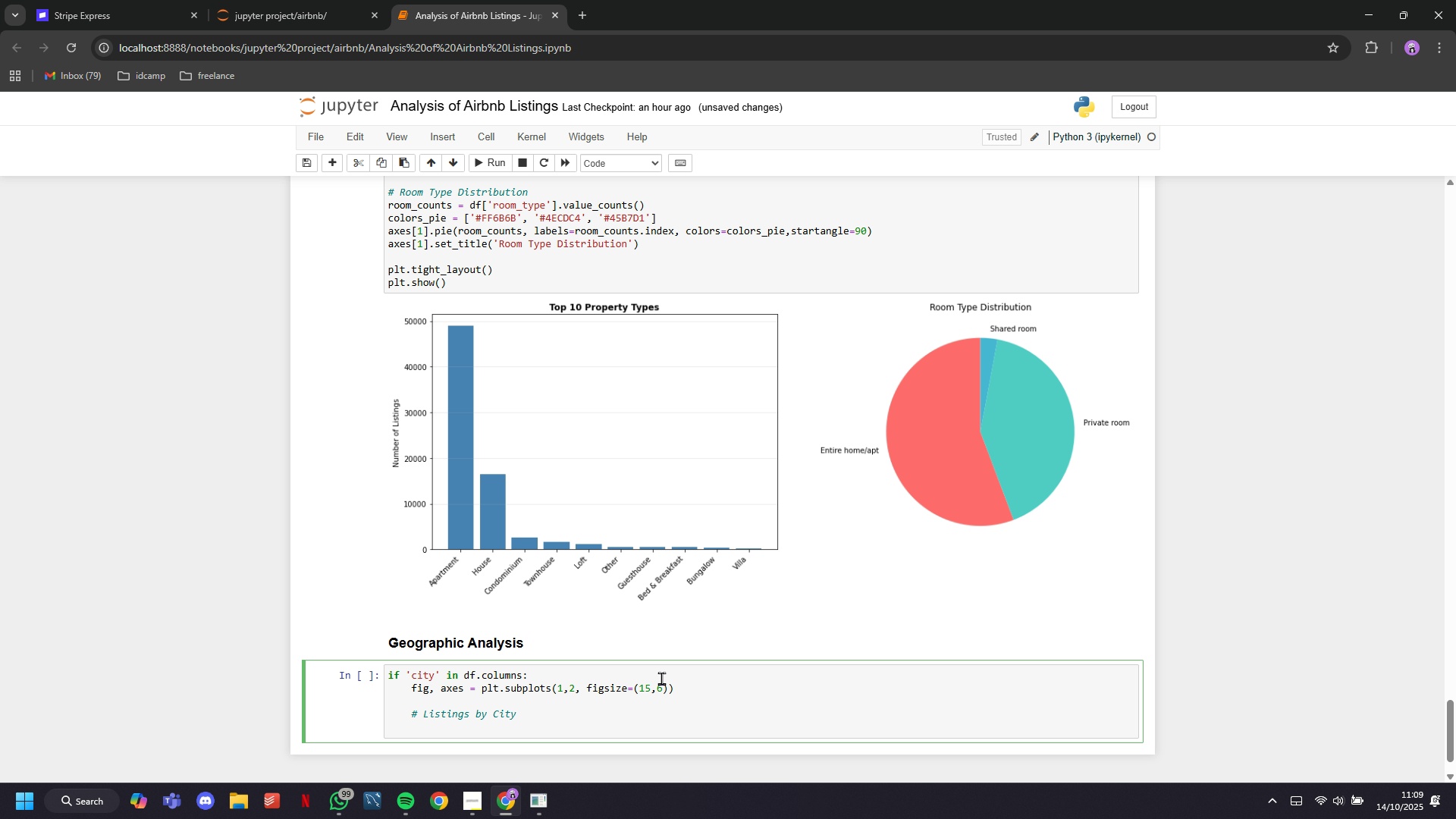 
wait(28.8)
 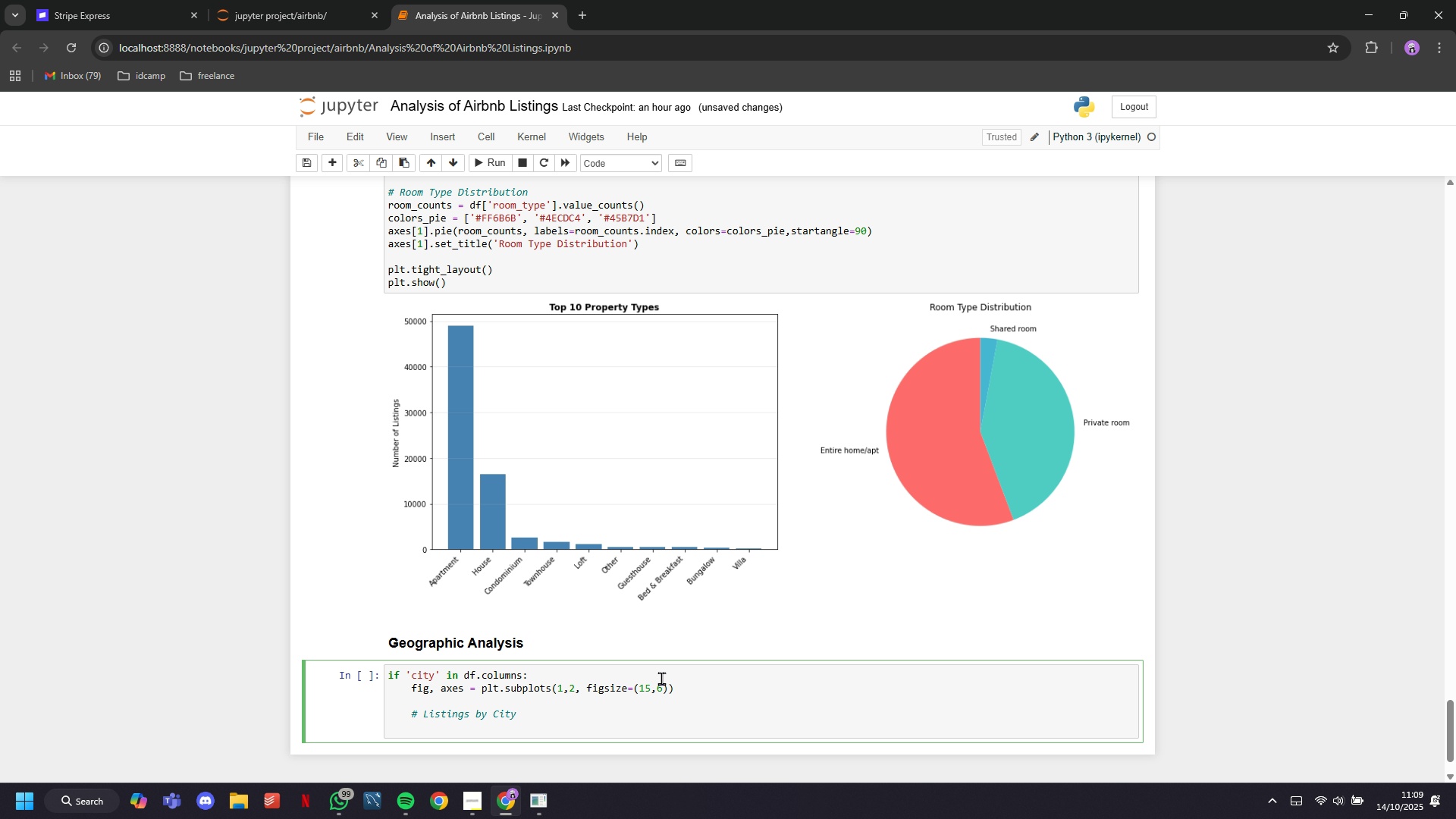 
type(ciy)
key(Backspace)
type(ty_counts = df['city)
 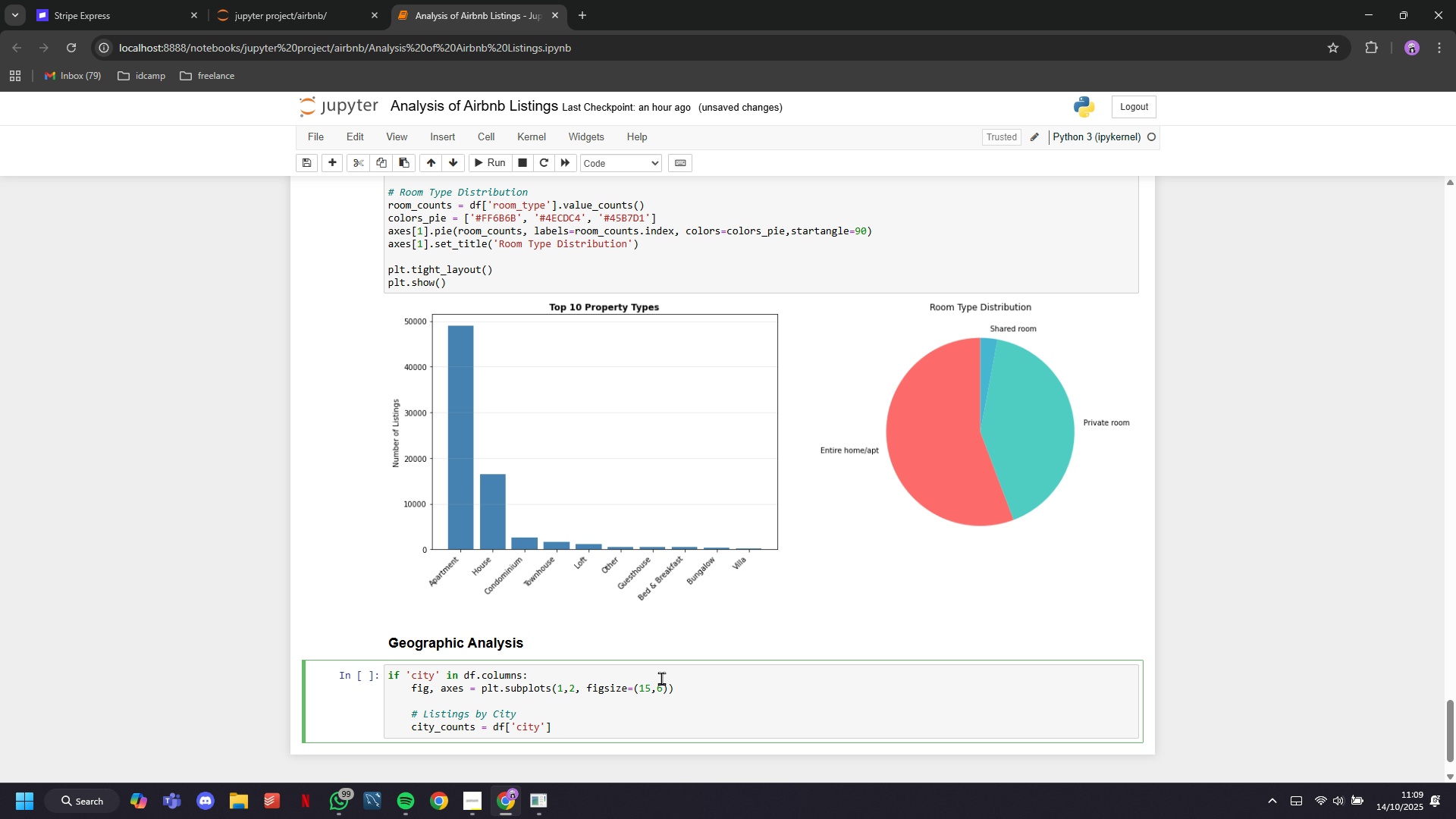 
key(ArrowRight)
 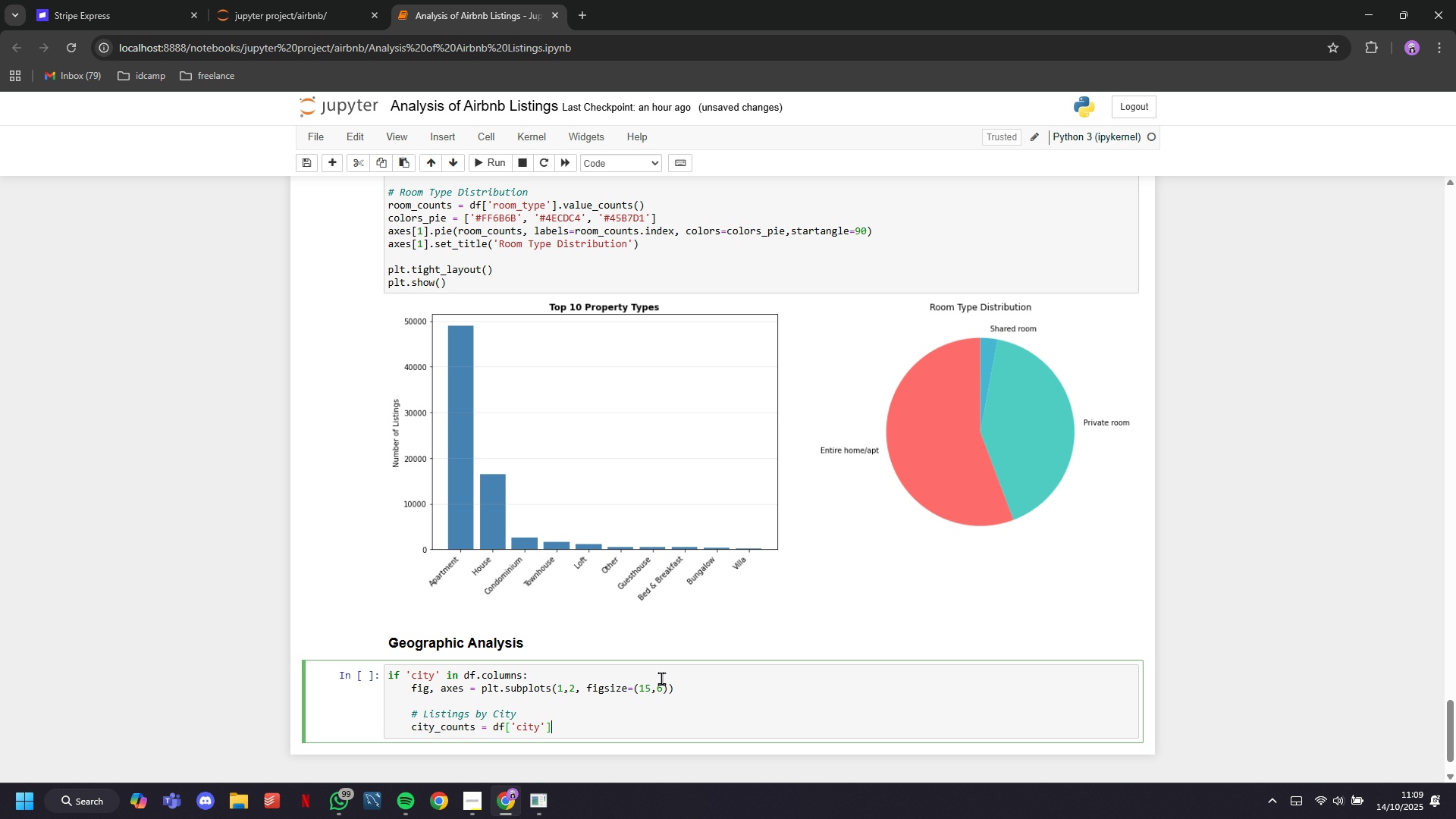 
key(ArrowRight)
 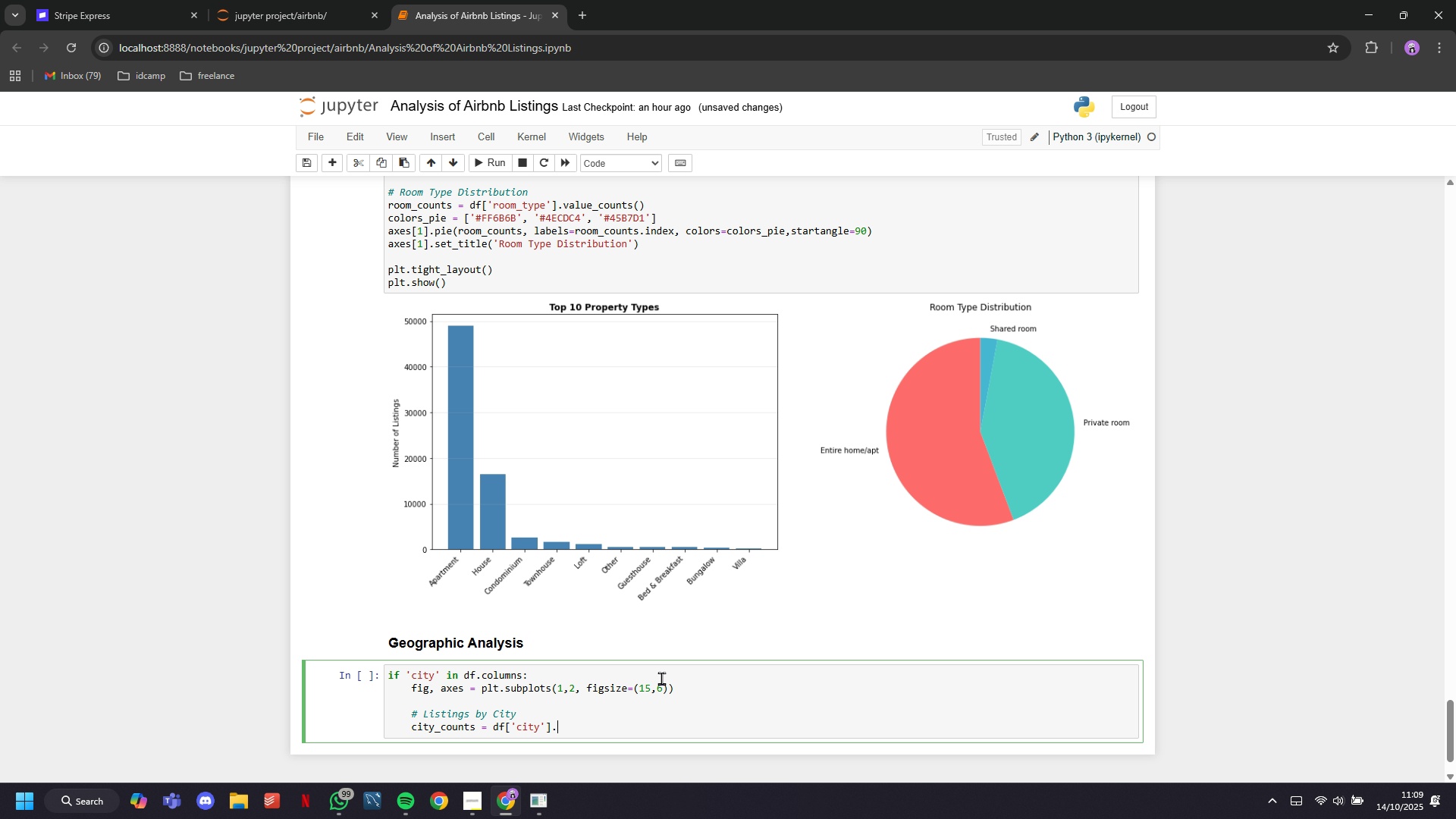 
key(Period)
 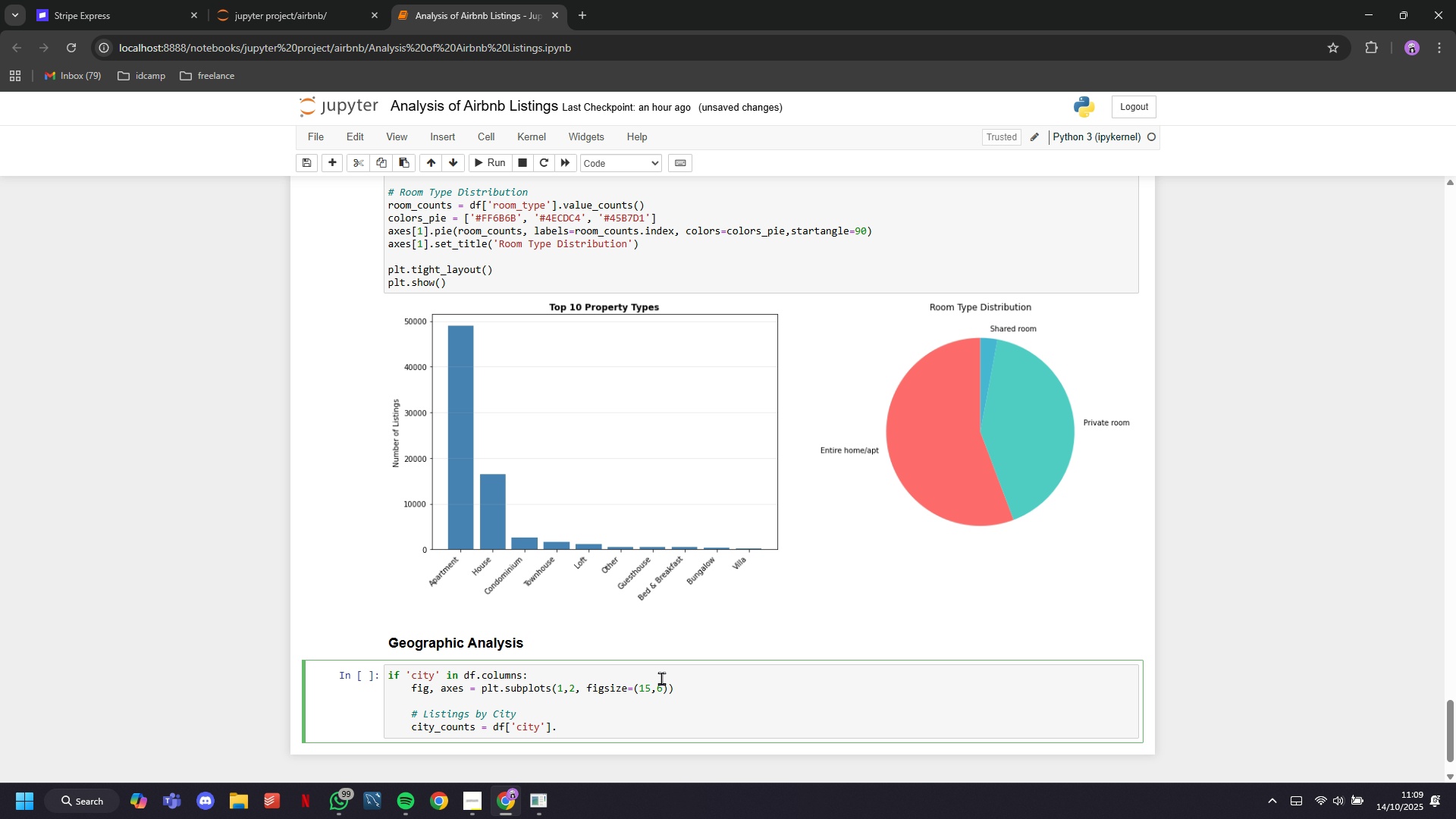 
wait(7.59)
 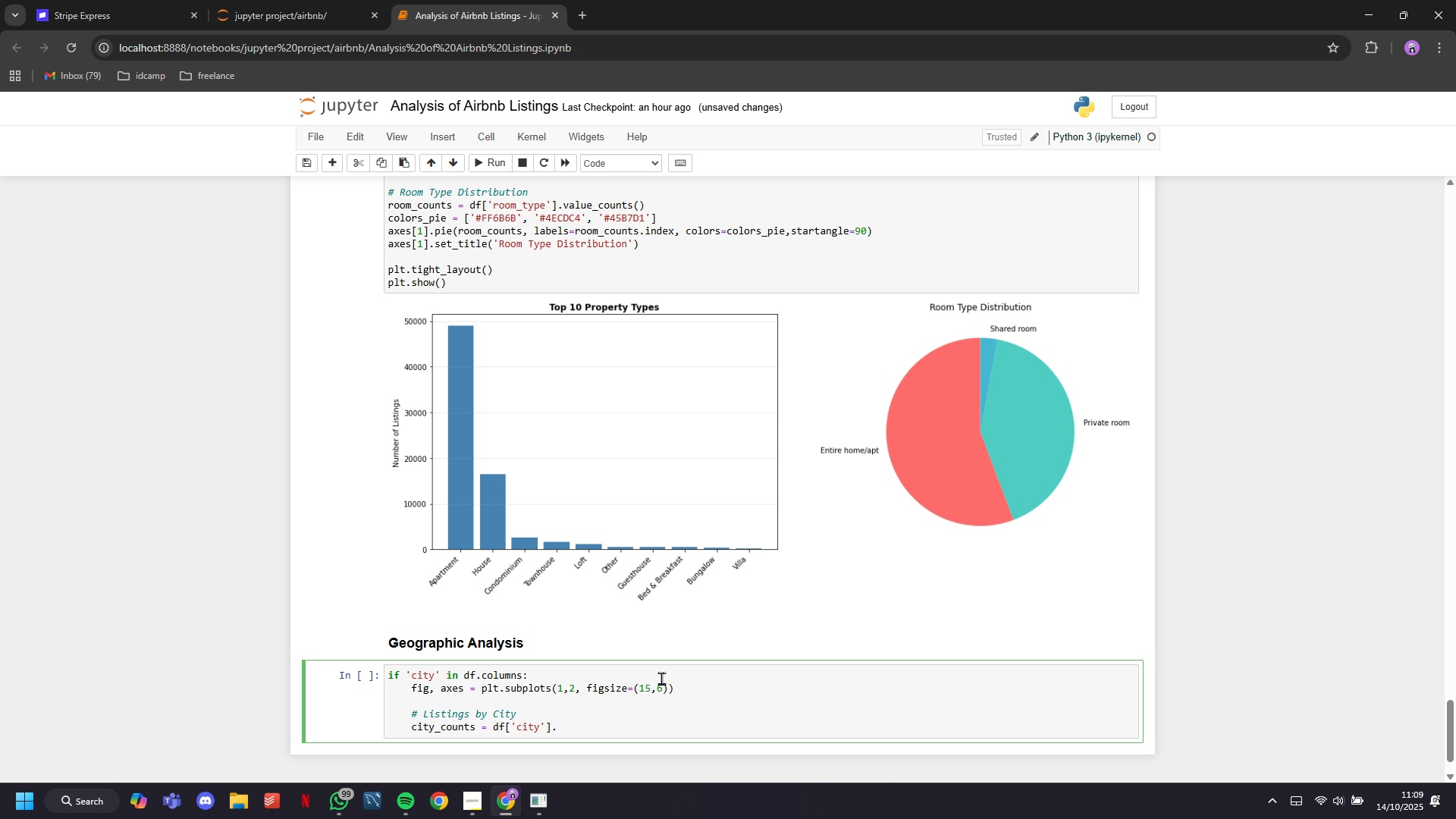 
type(value_coungs)
key(Backspace)
key(Backspace)
type(ts()
 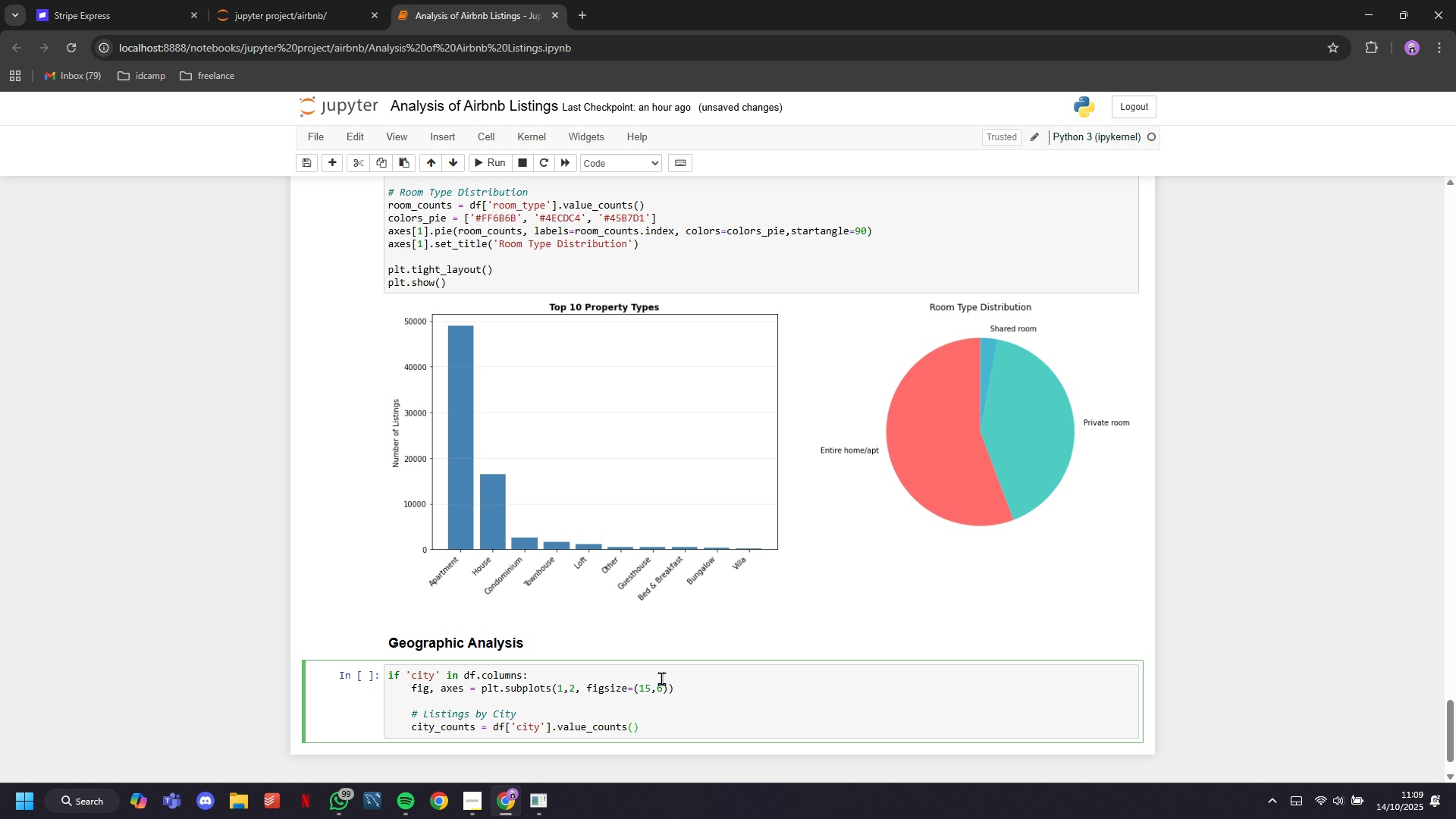 
key(ArrowRight)
 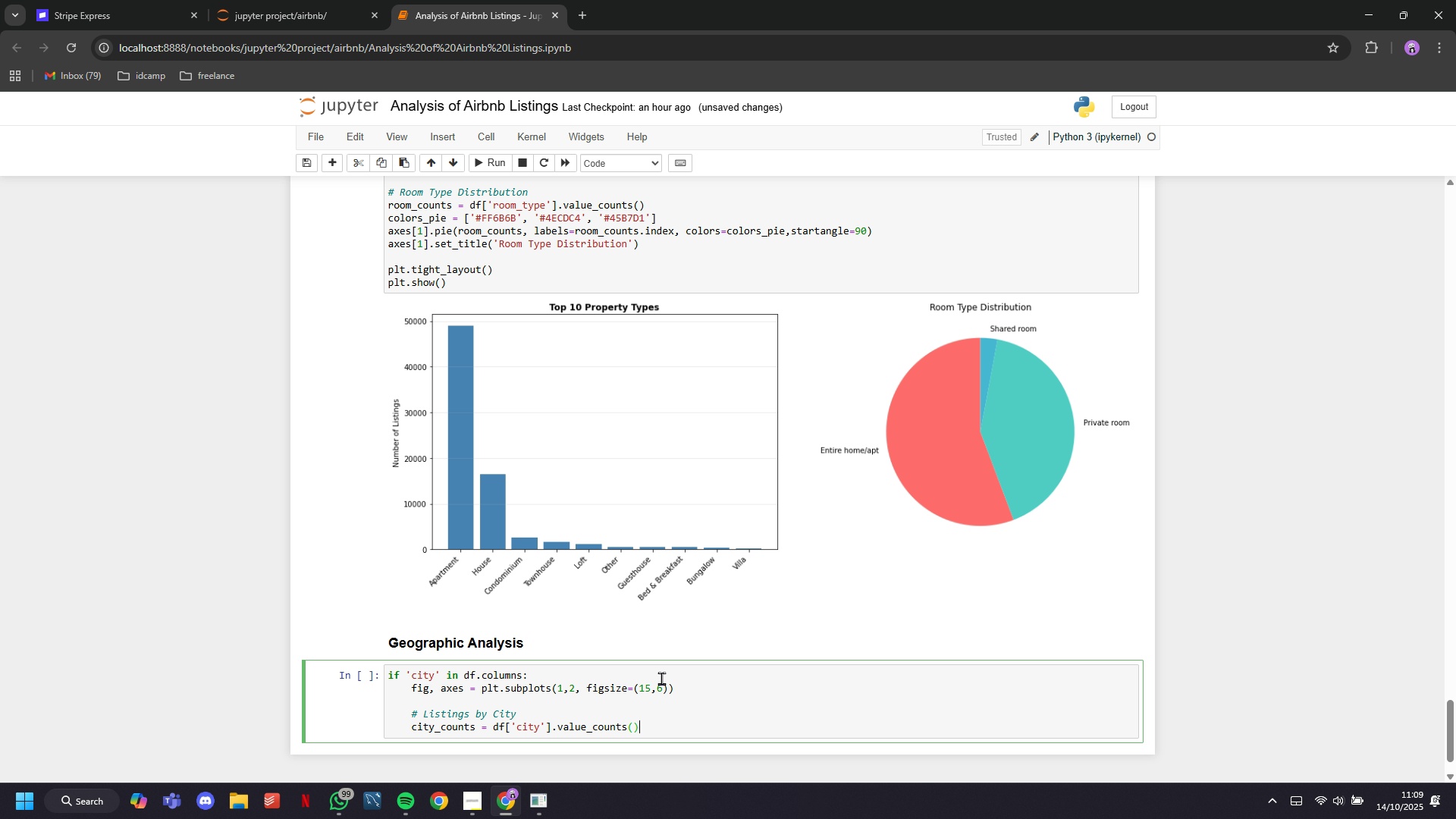 
wait(7.07)
 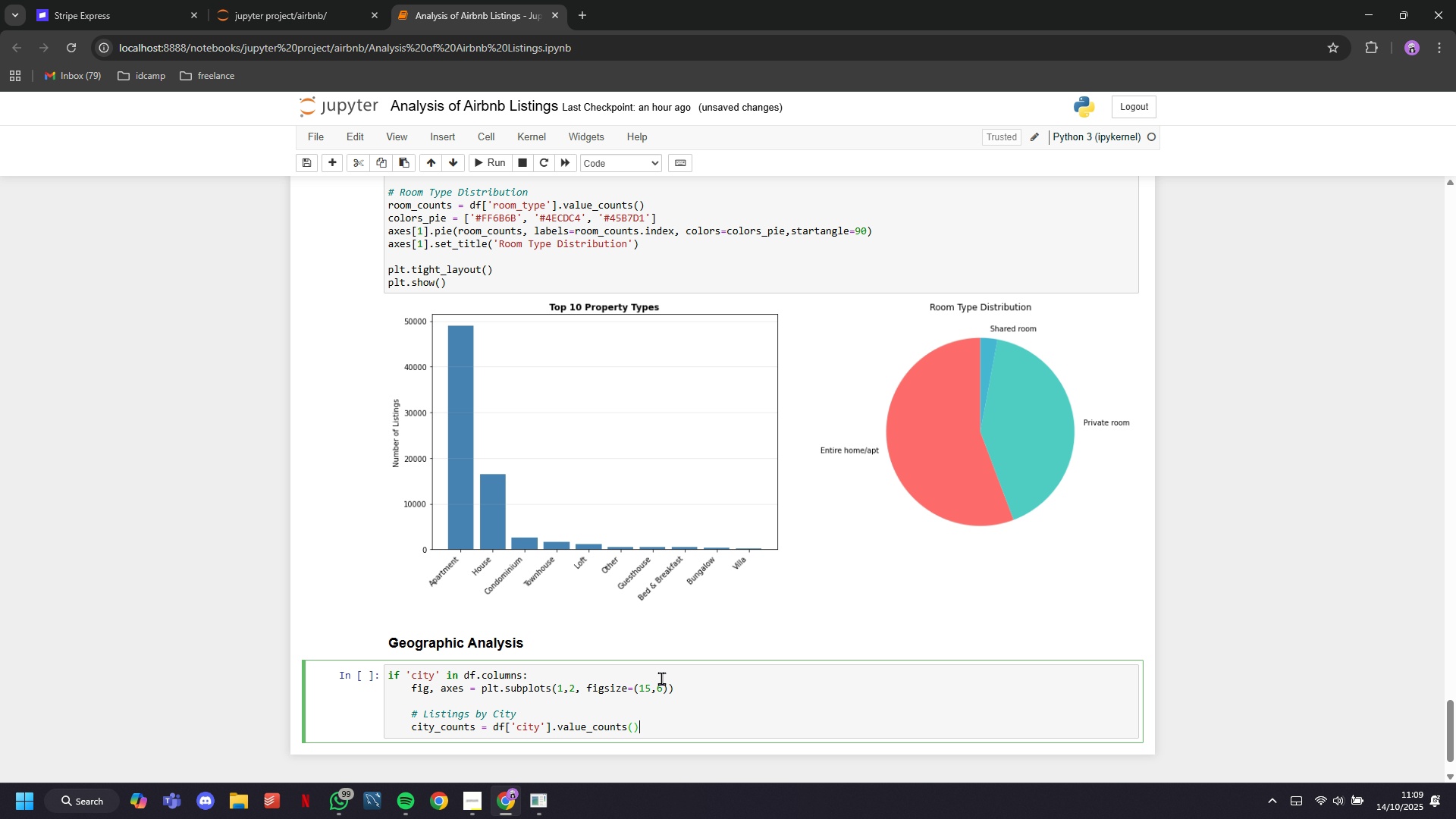 
type(.head(15)
 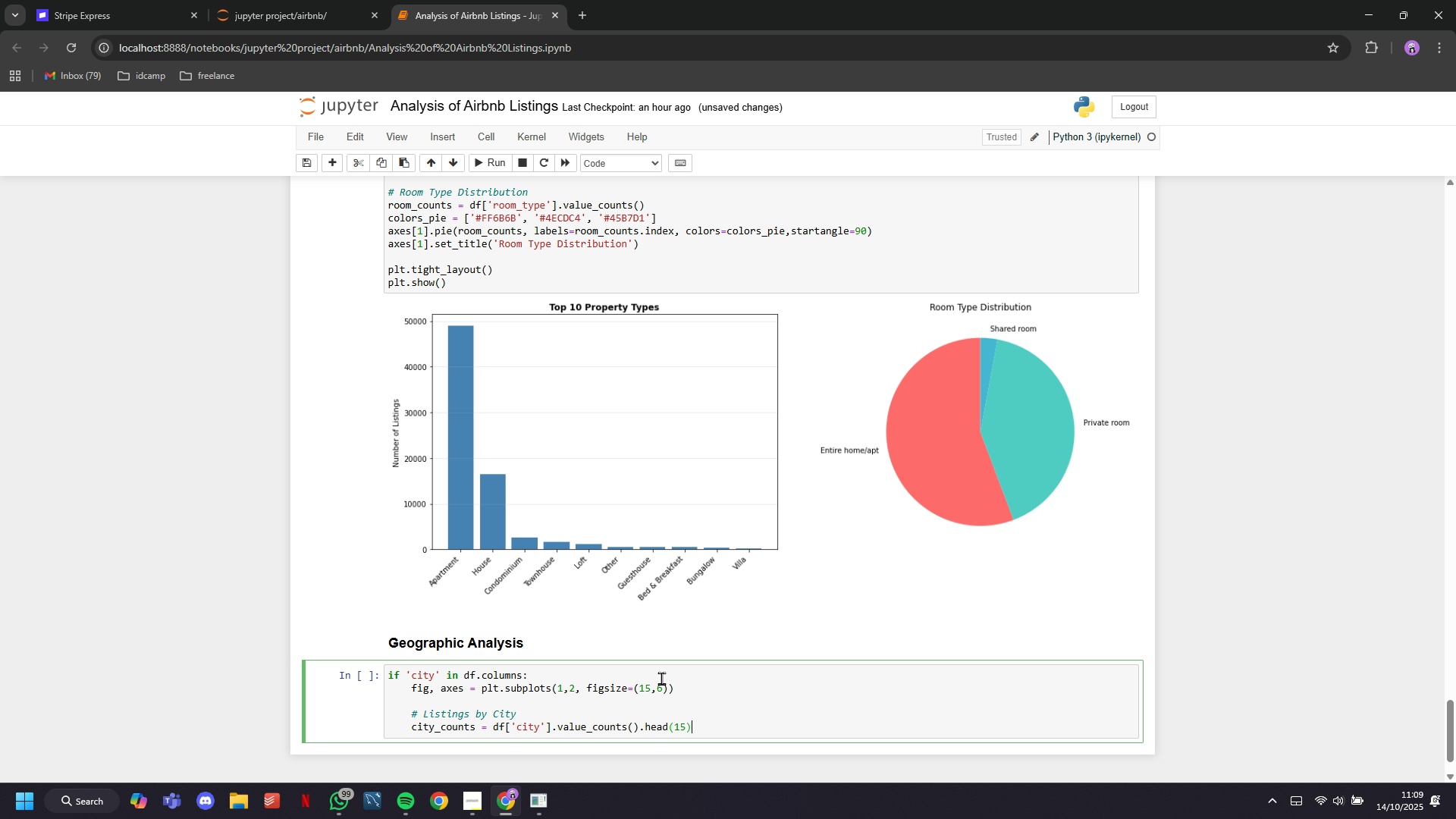 
key(ArrowRight)
 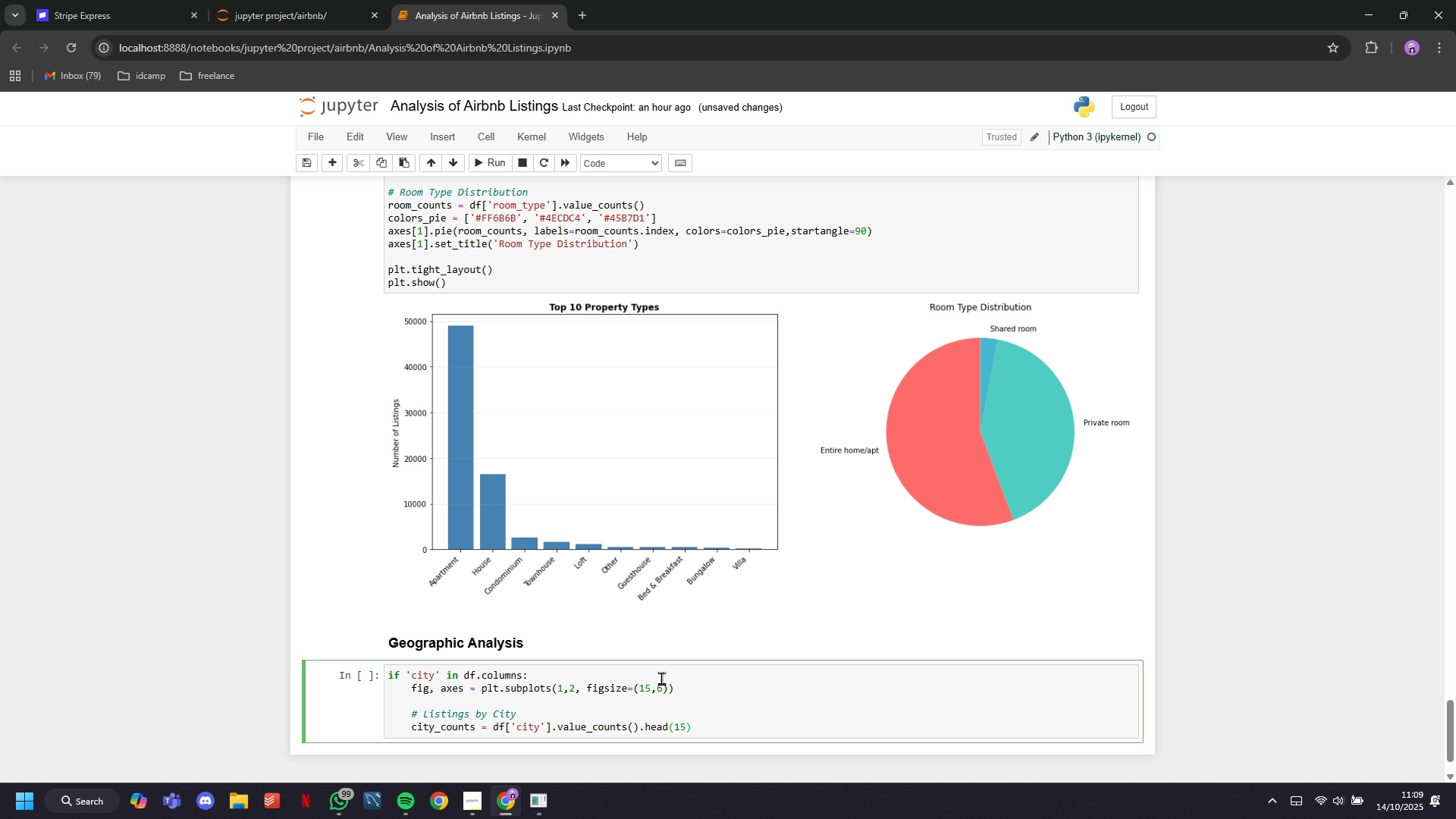 
key(Enter)
 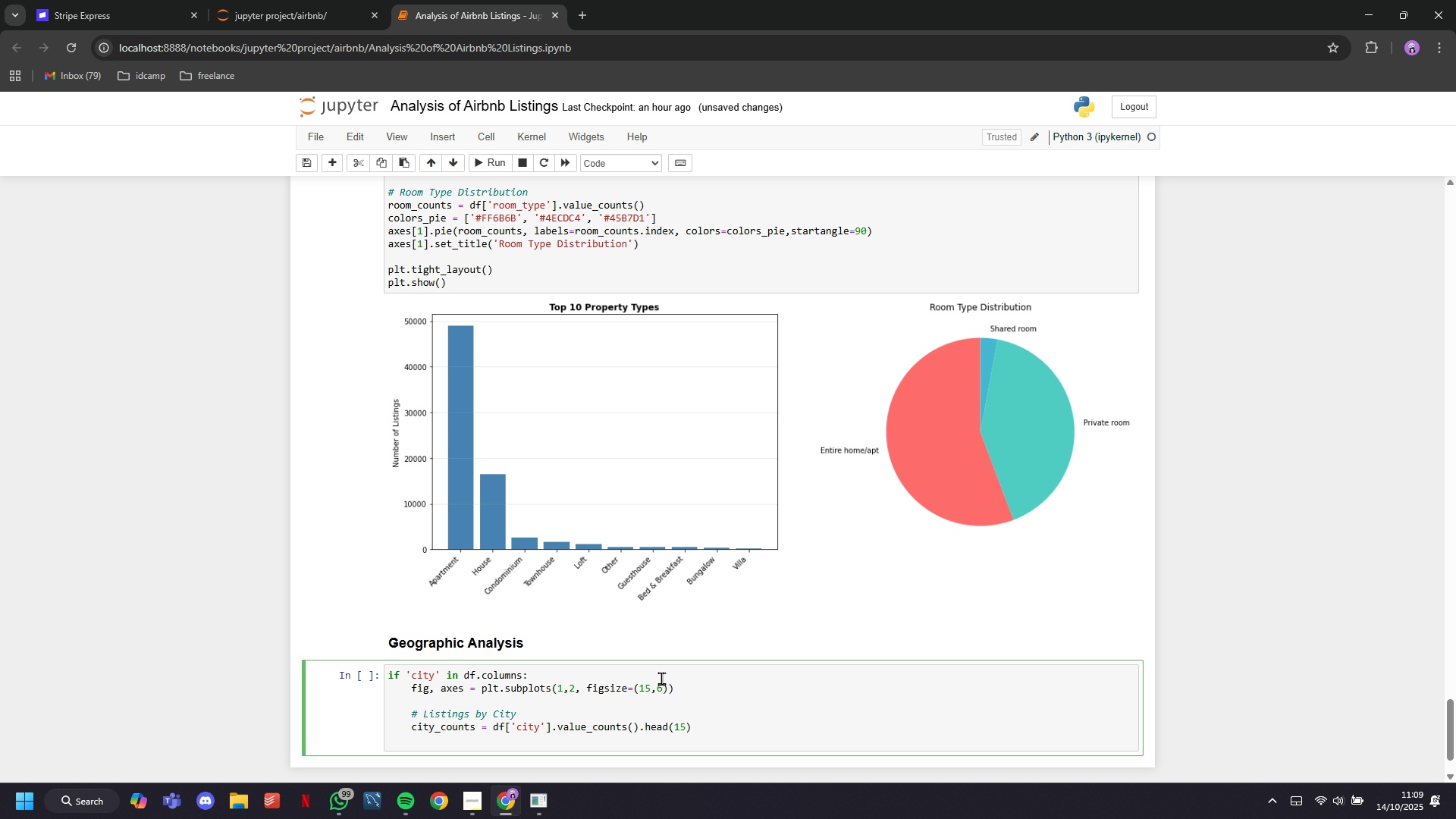 
type(axes[0)
 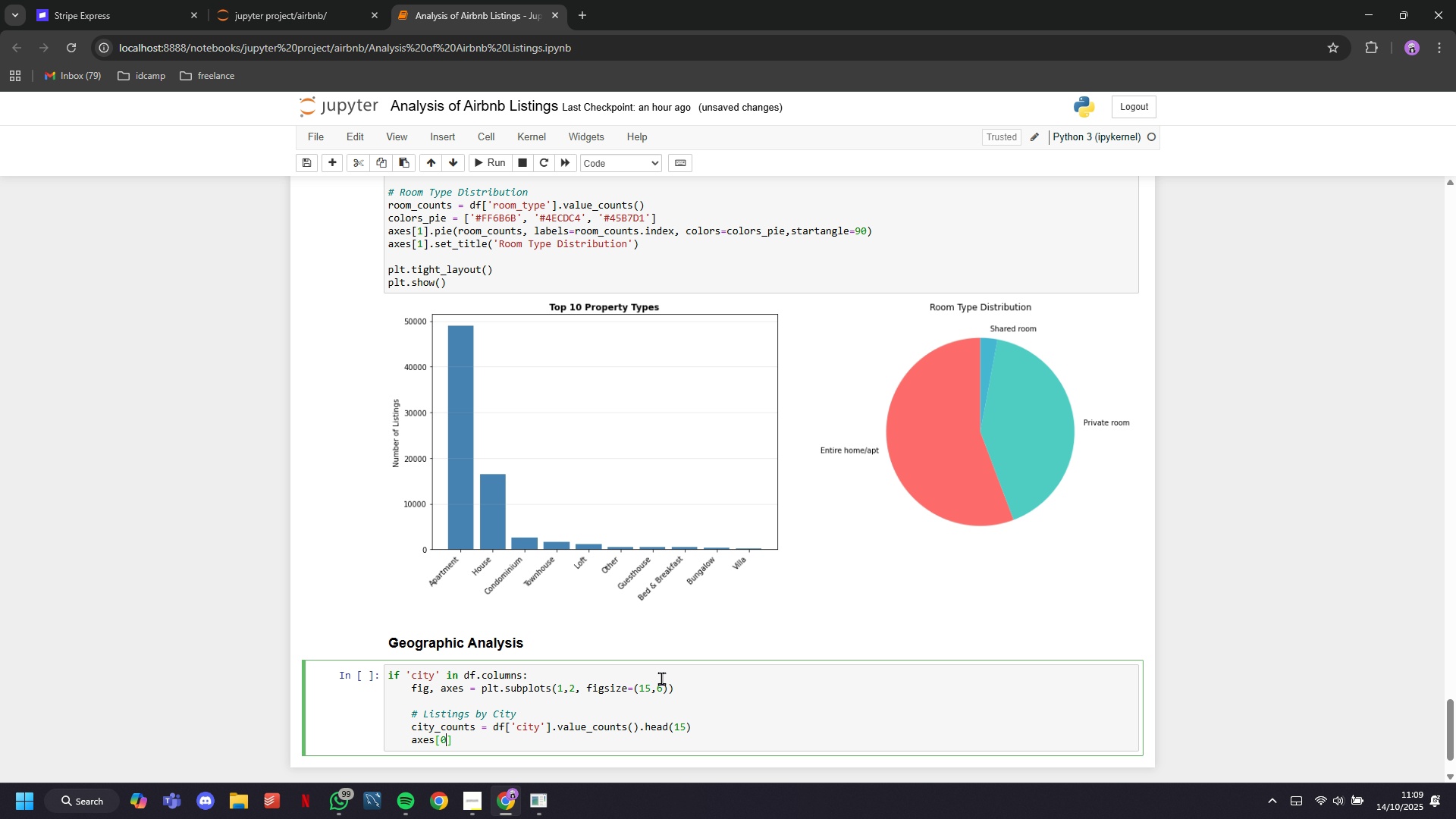 
key(ArrowRight)
 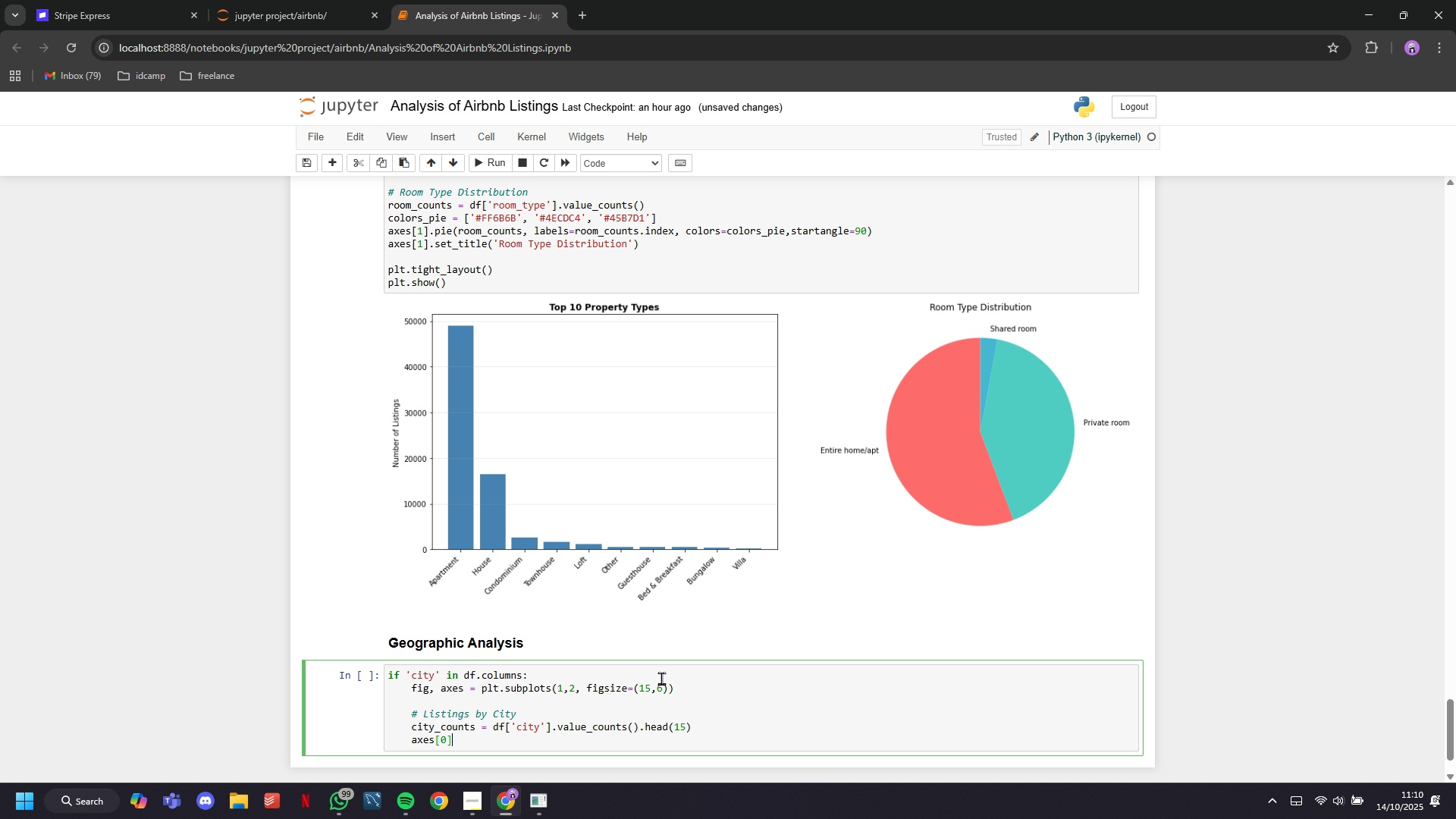 
wait(10.15)
 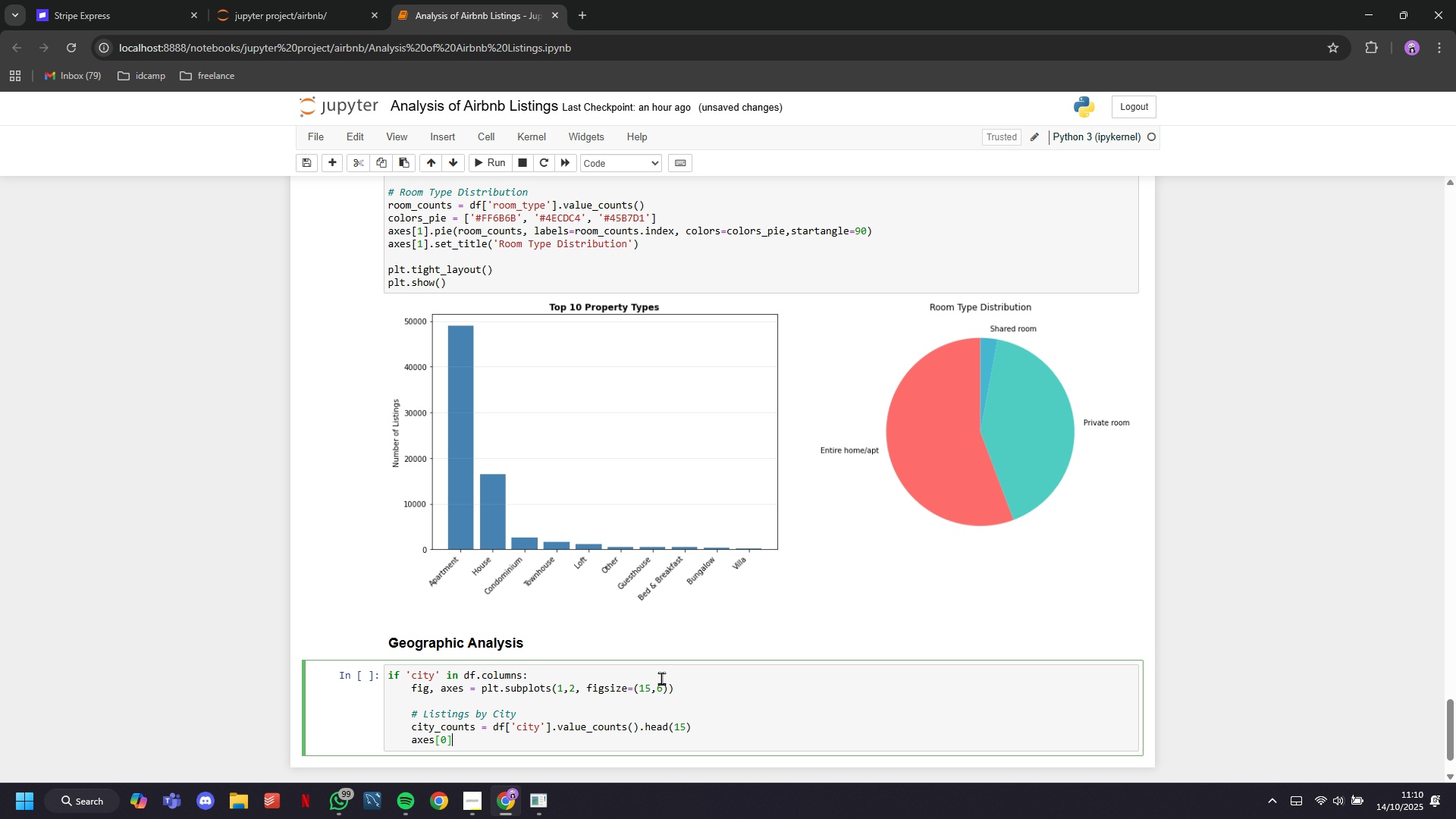 
type(.barh(range(len(city_counts)
 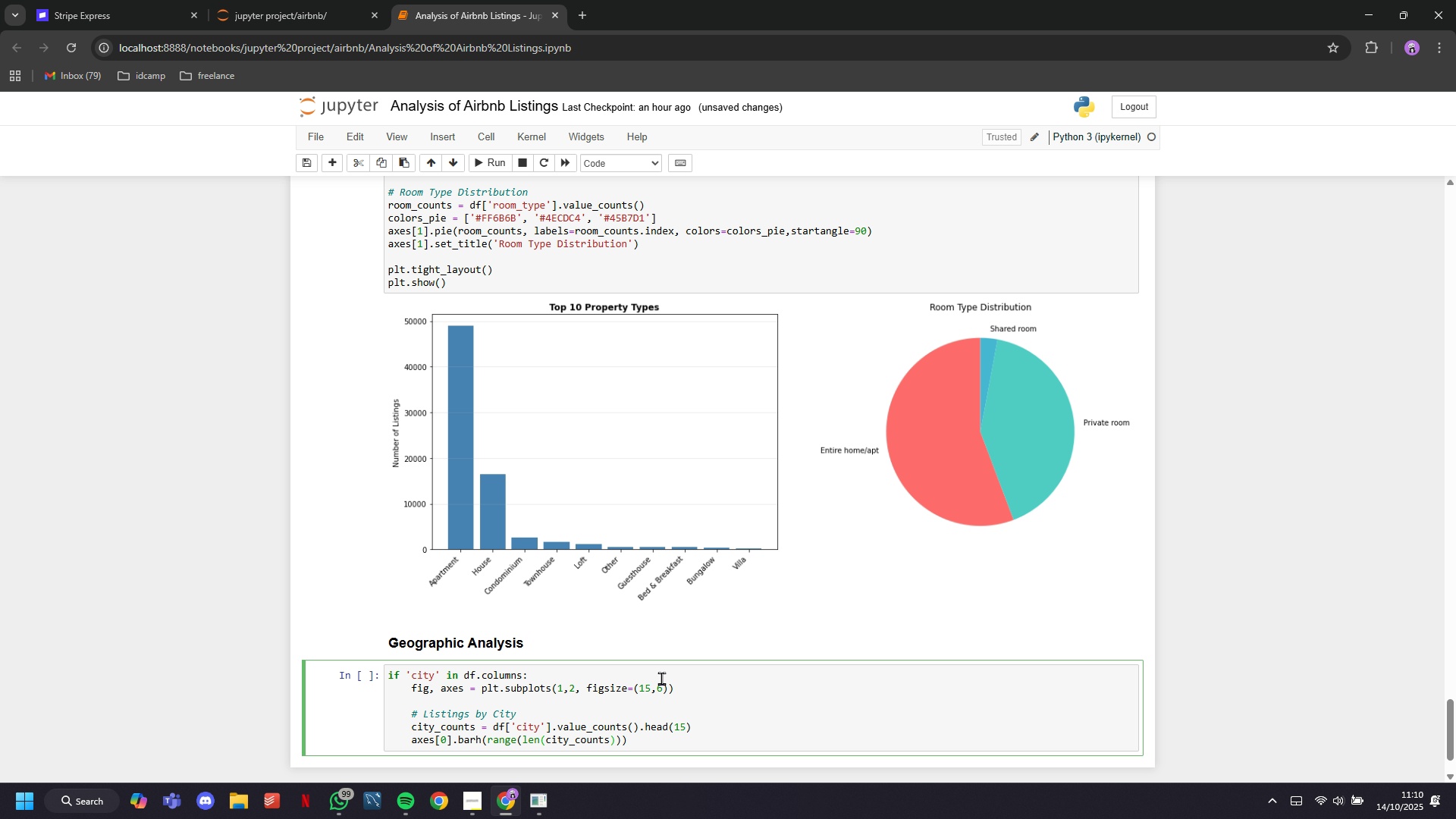 
key(ArrowRight)
 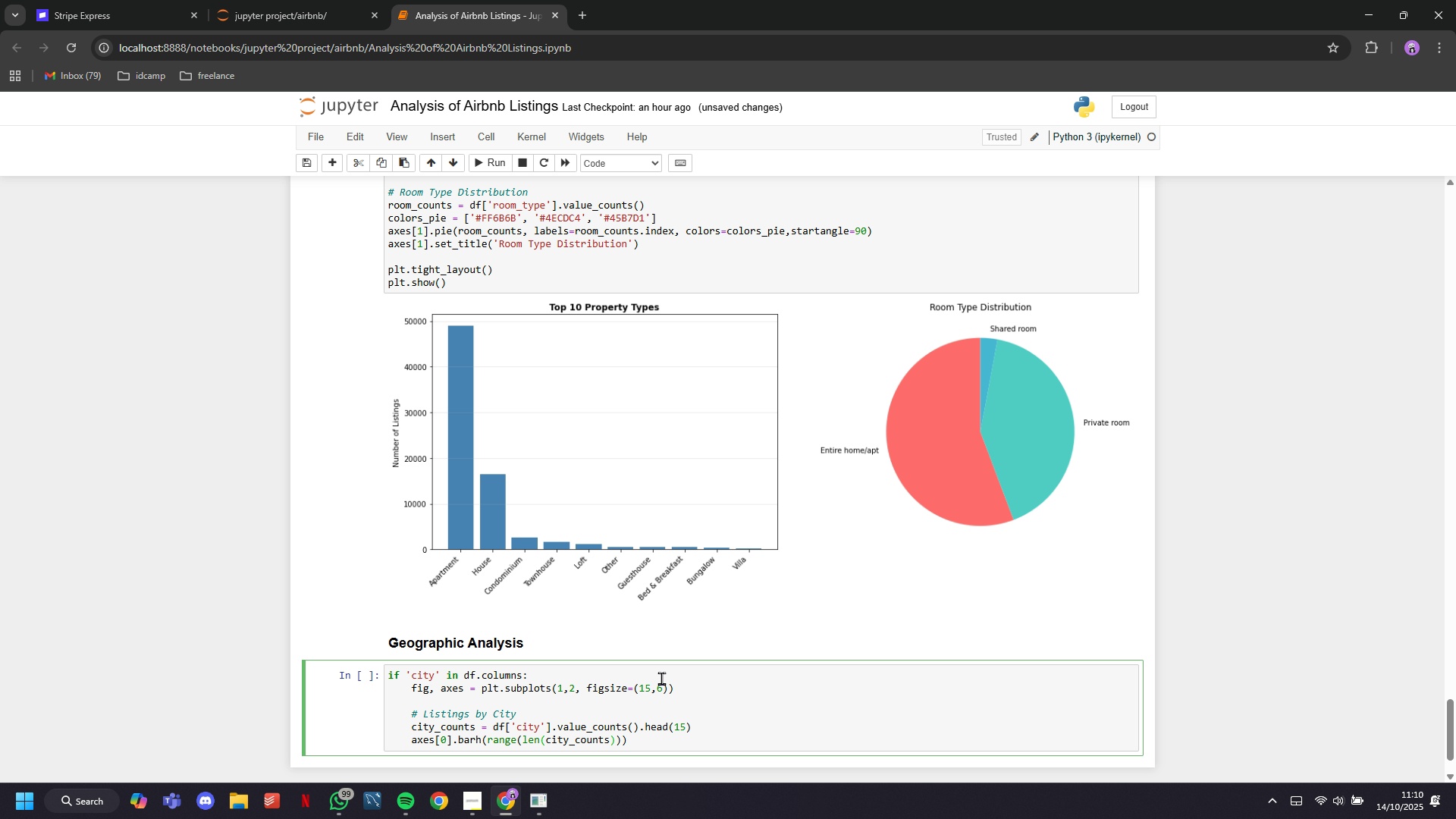 
key(ArrowRight)
 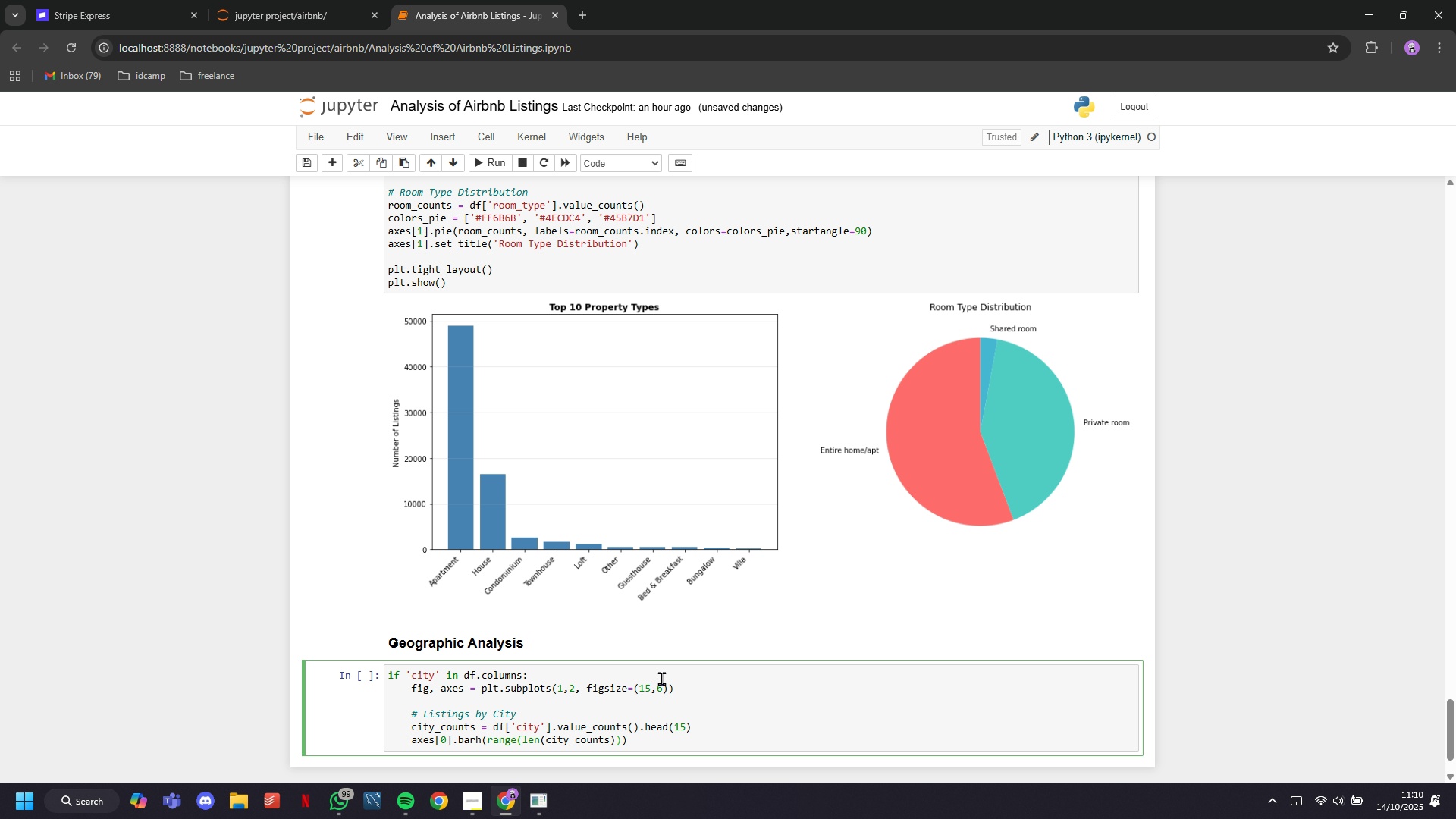 
type(, city_counts.values, color='teal)
 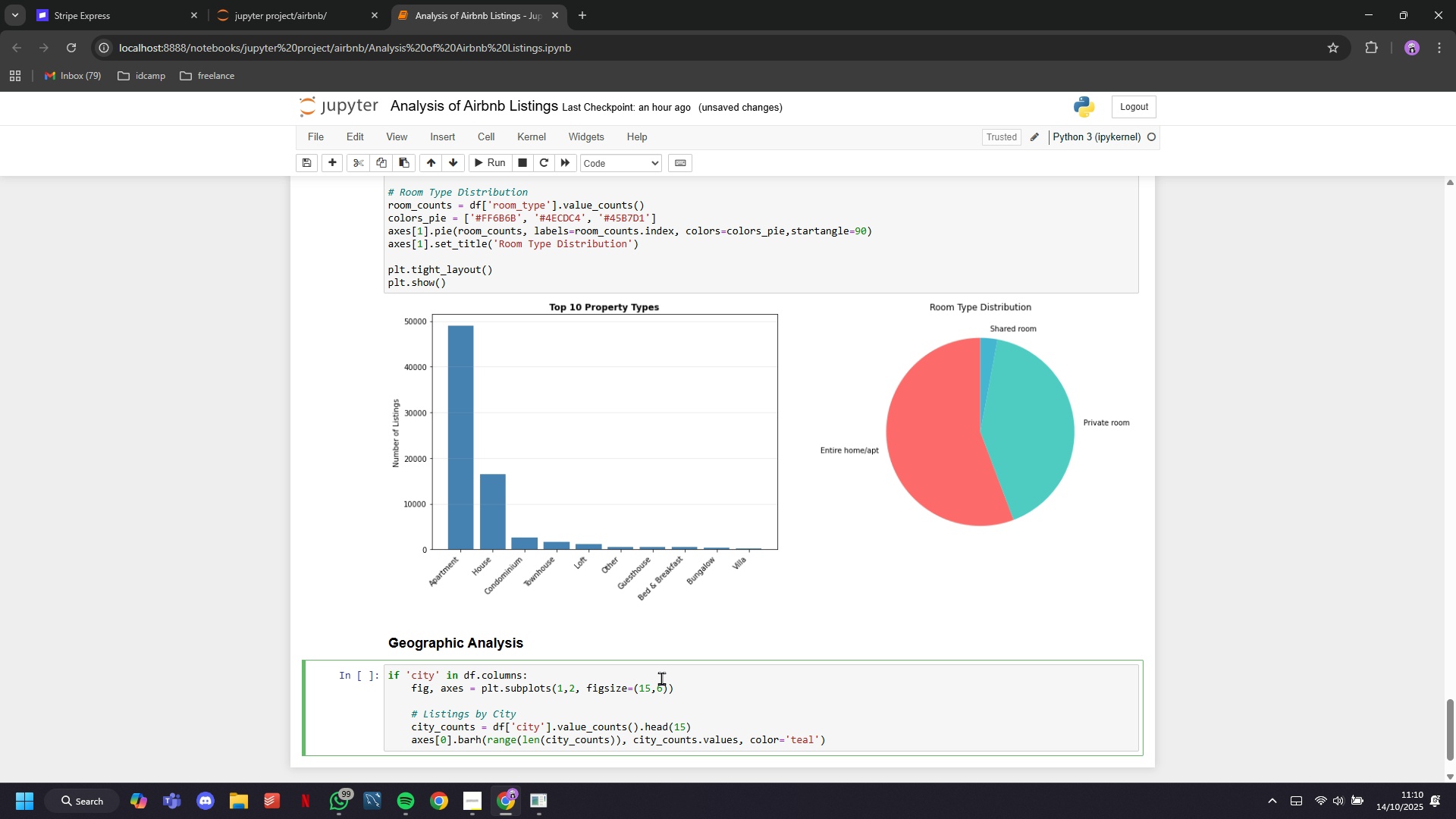 
key(ArrowRight)
 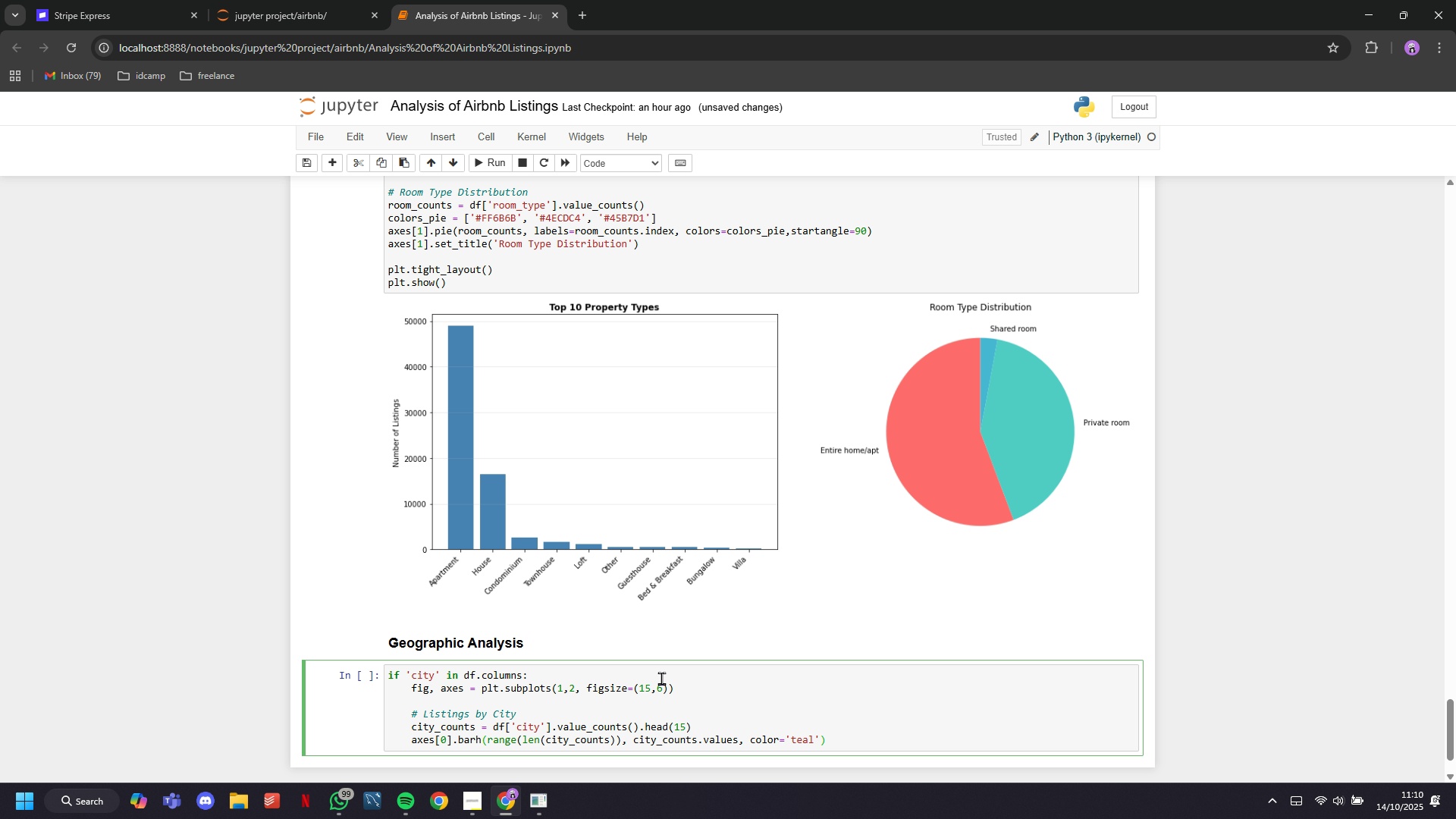 
type(,edgecolor='black)
 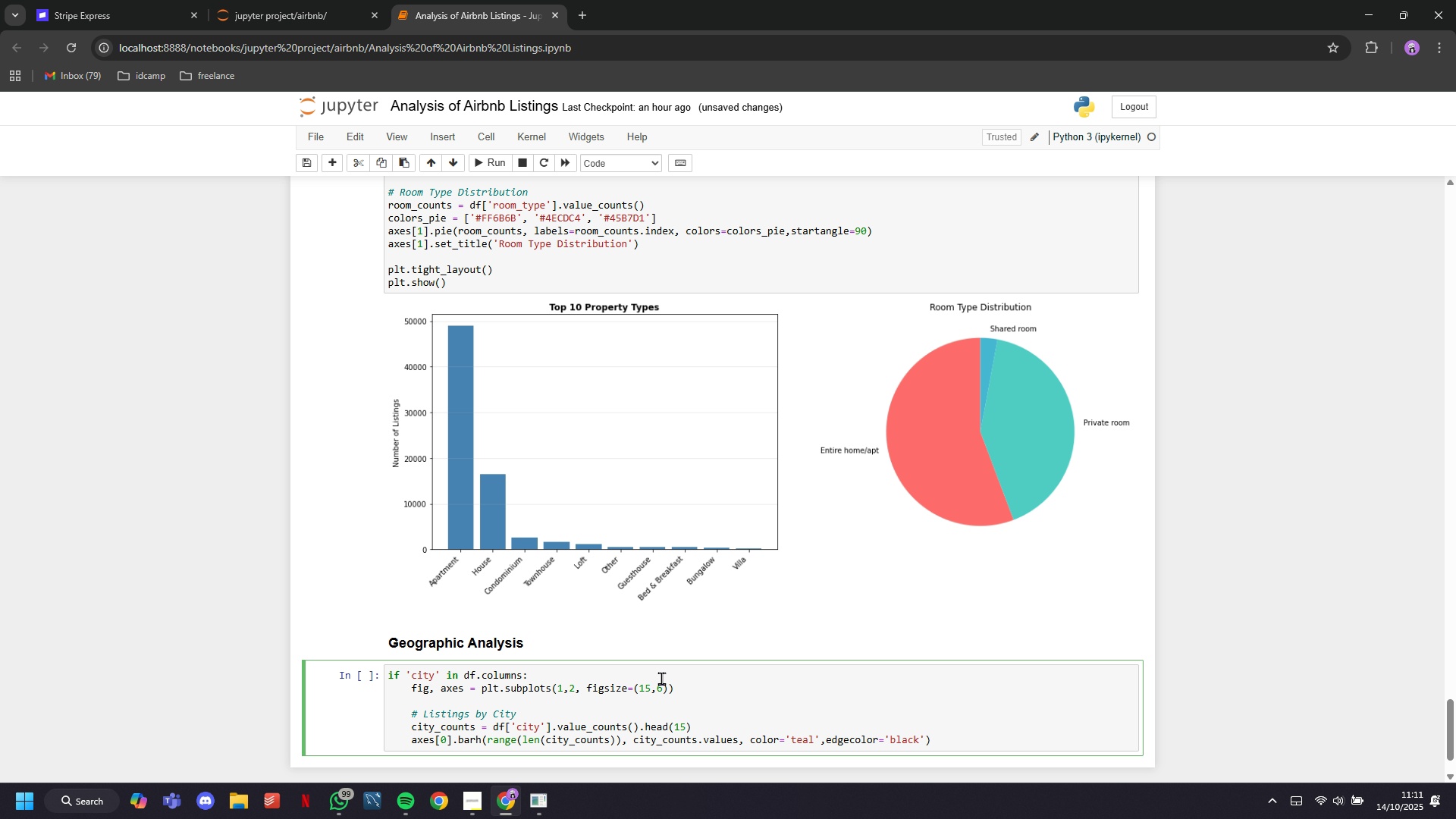 
wait(48.83)
 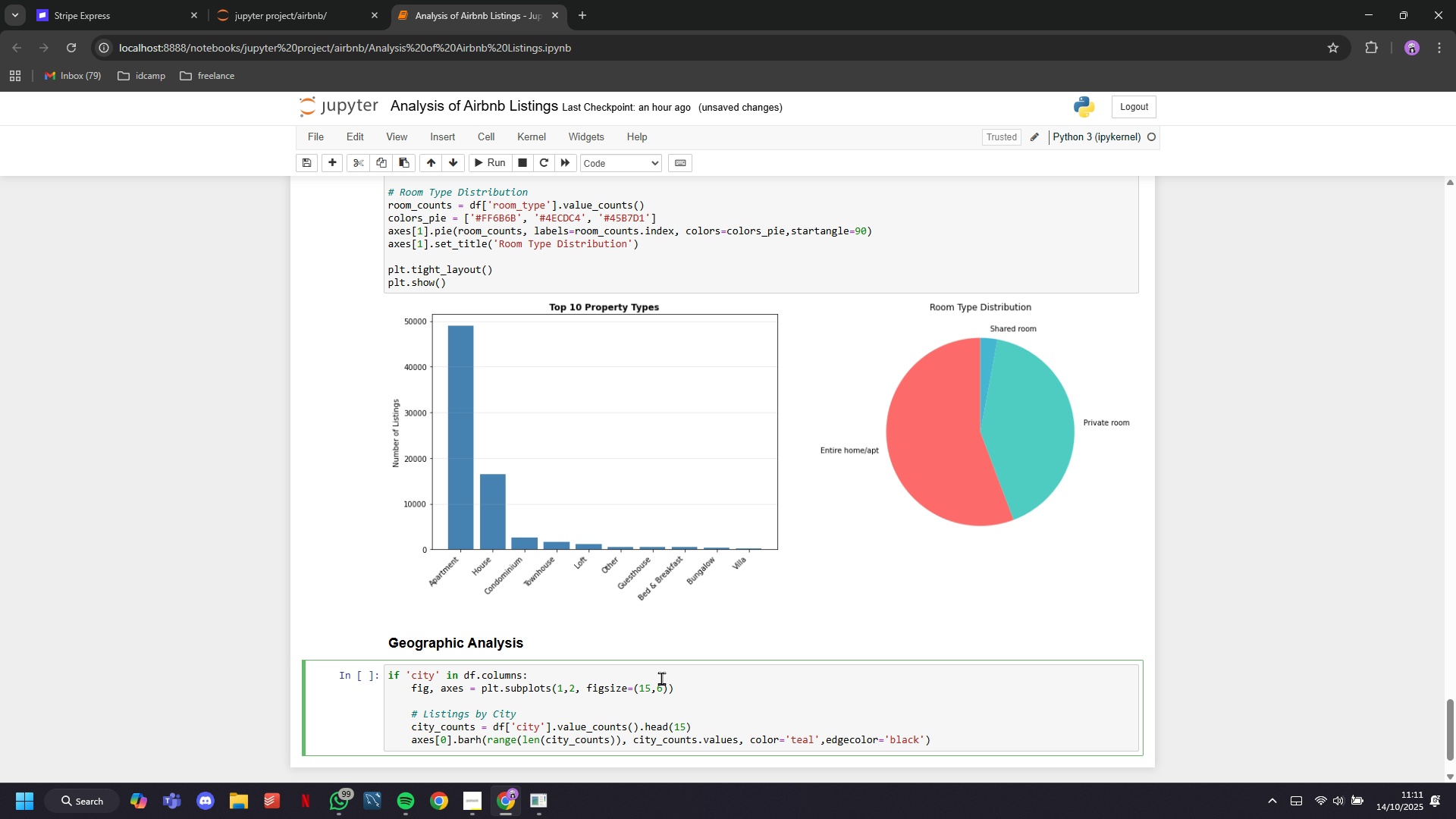 
key(Shift+ShiftRight)
 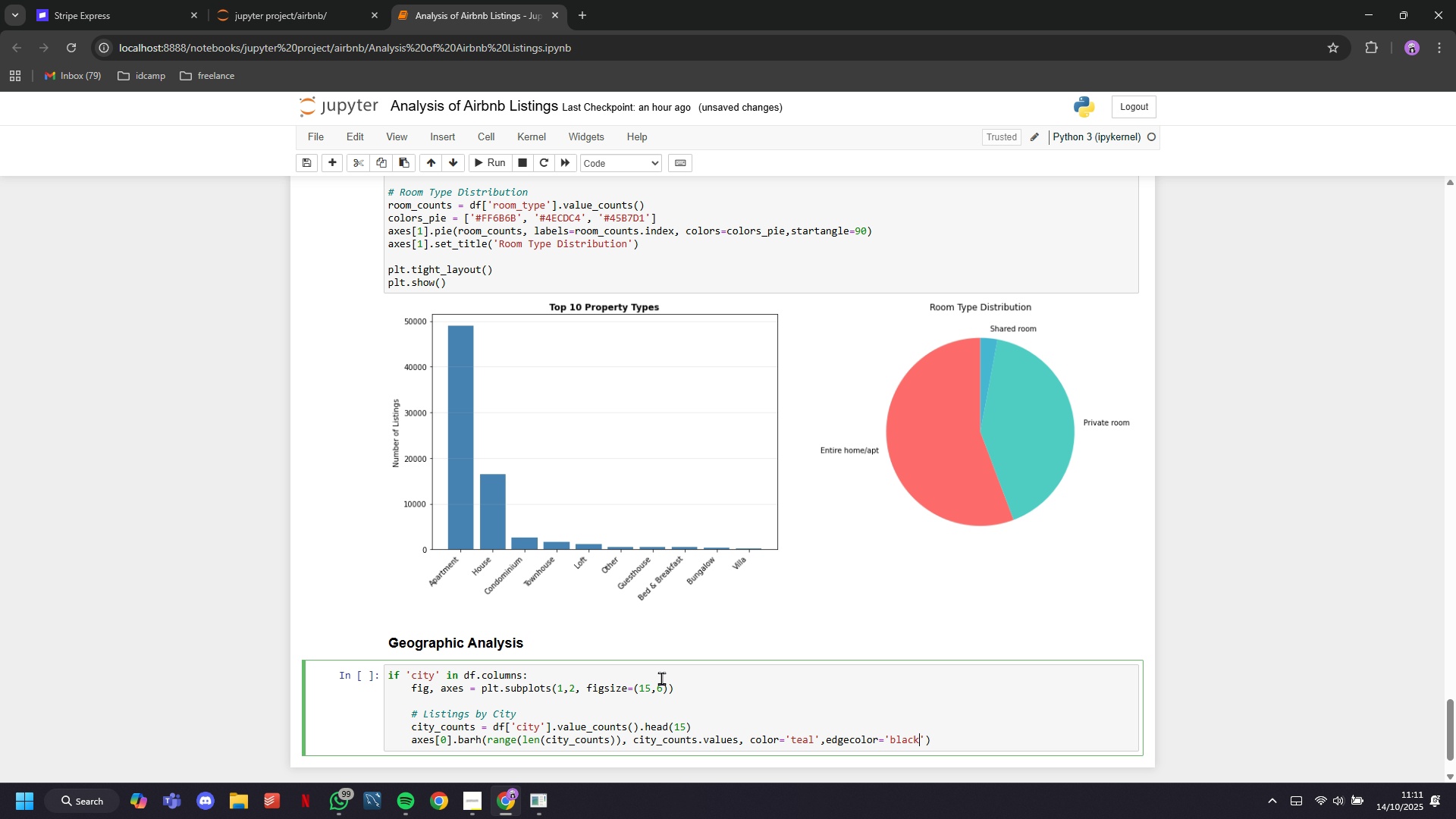 
key(ArrowRight)
 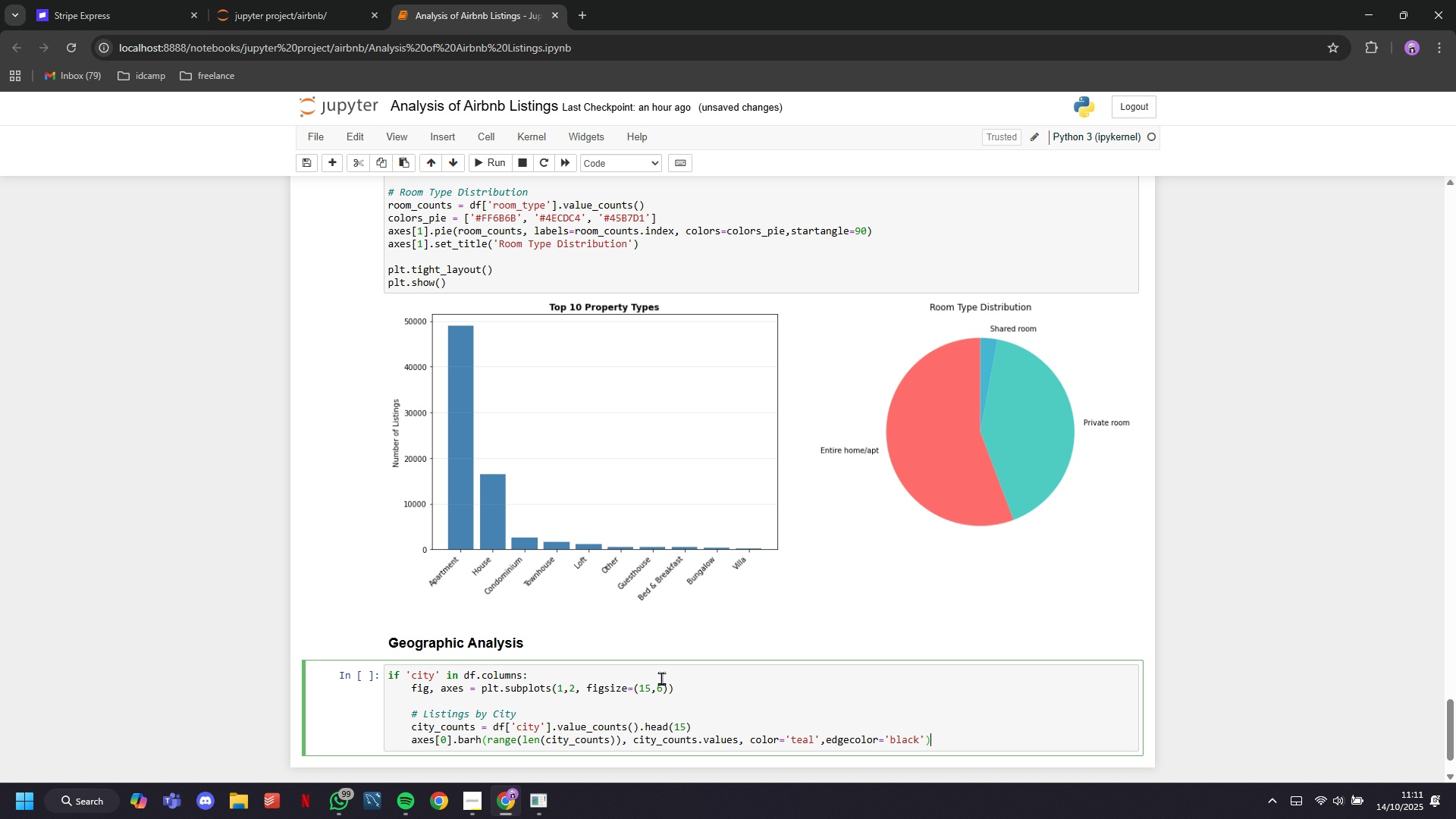 
key(ArrowRight)
 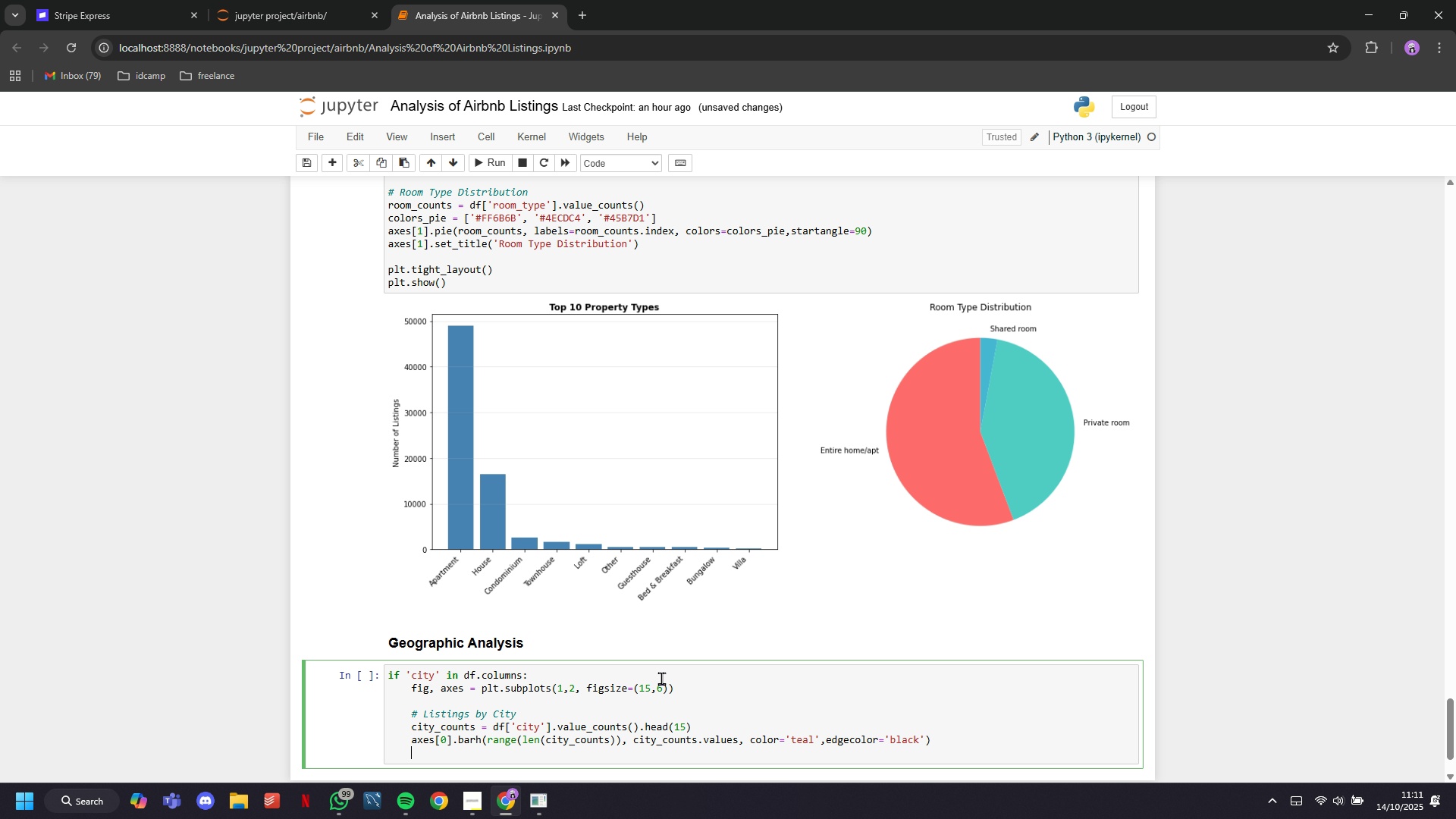 
key(ArrowRight)
 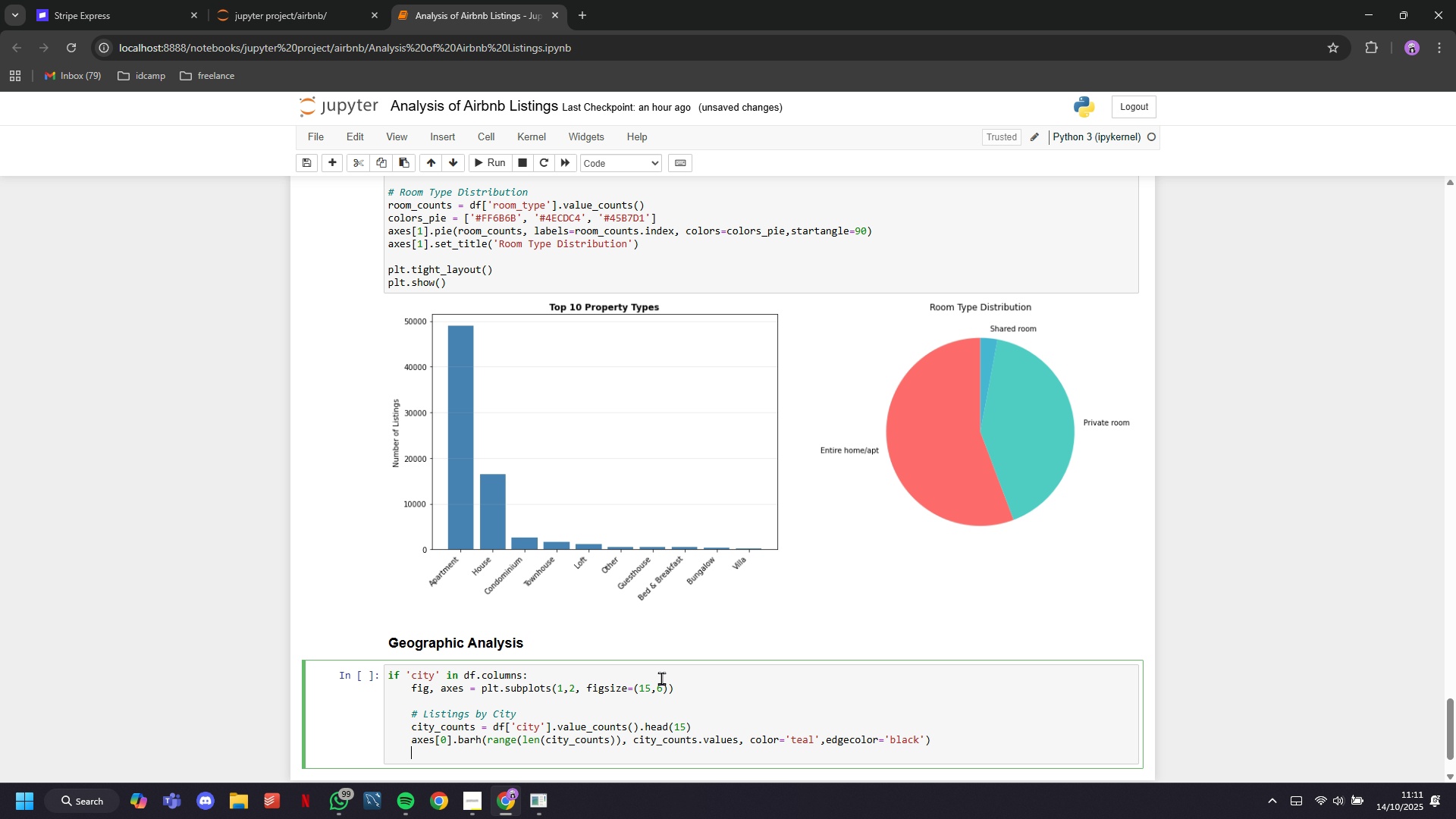 
key(Enter)
 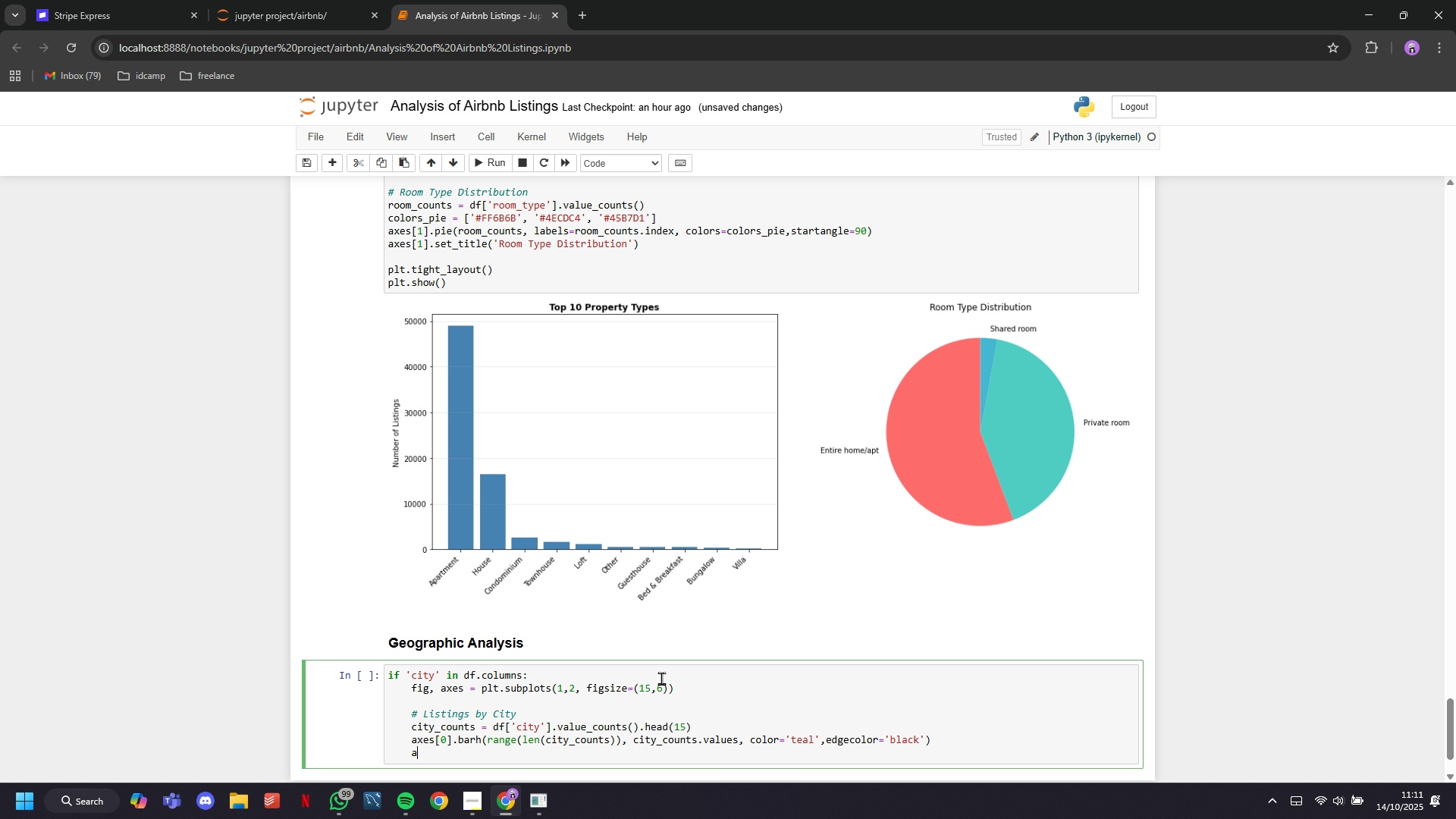 
type(axes[0)
 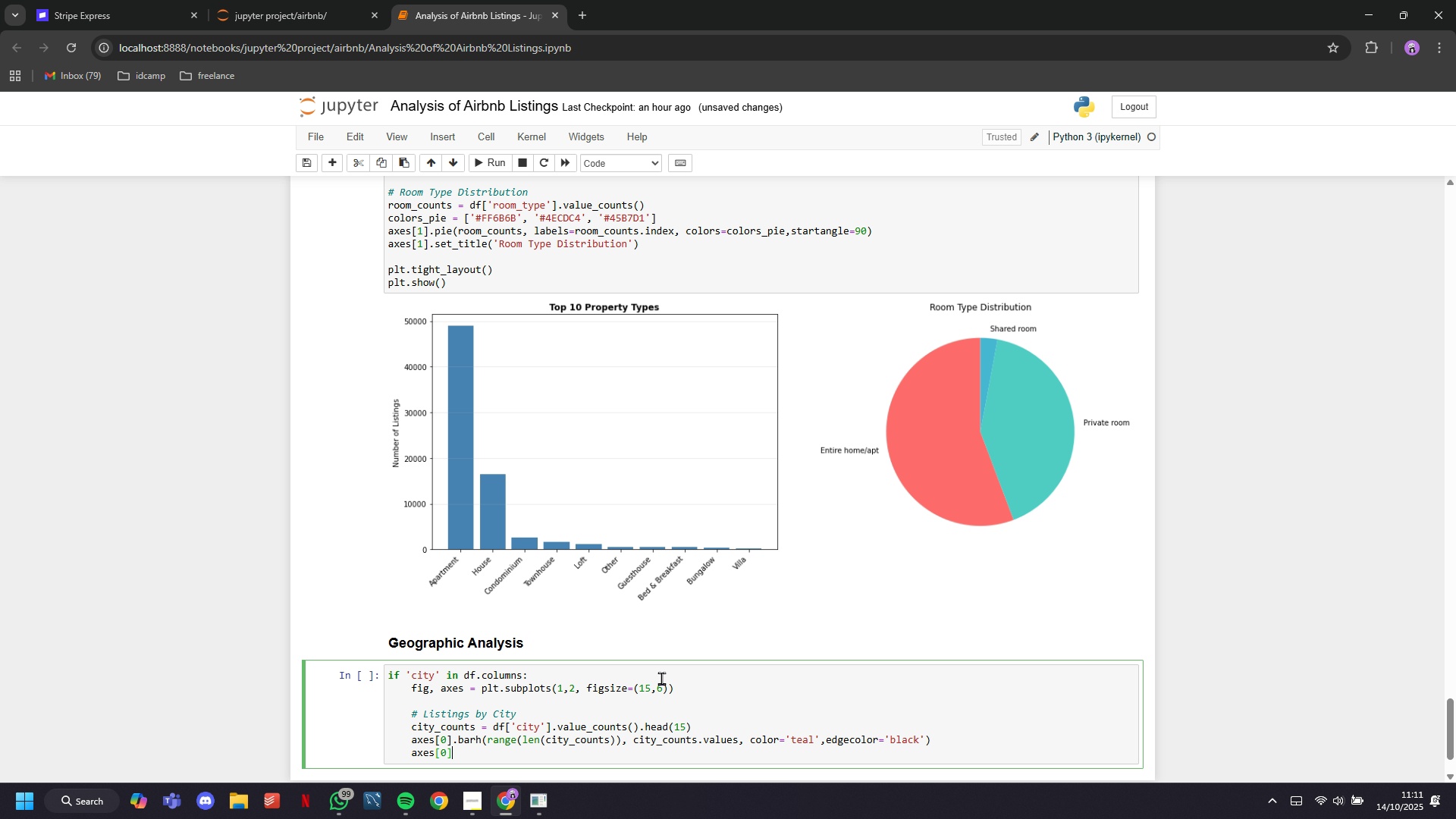 
key(ArrowRight)
 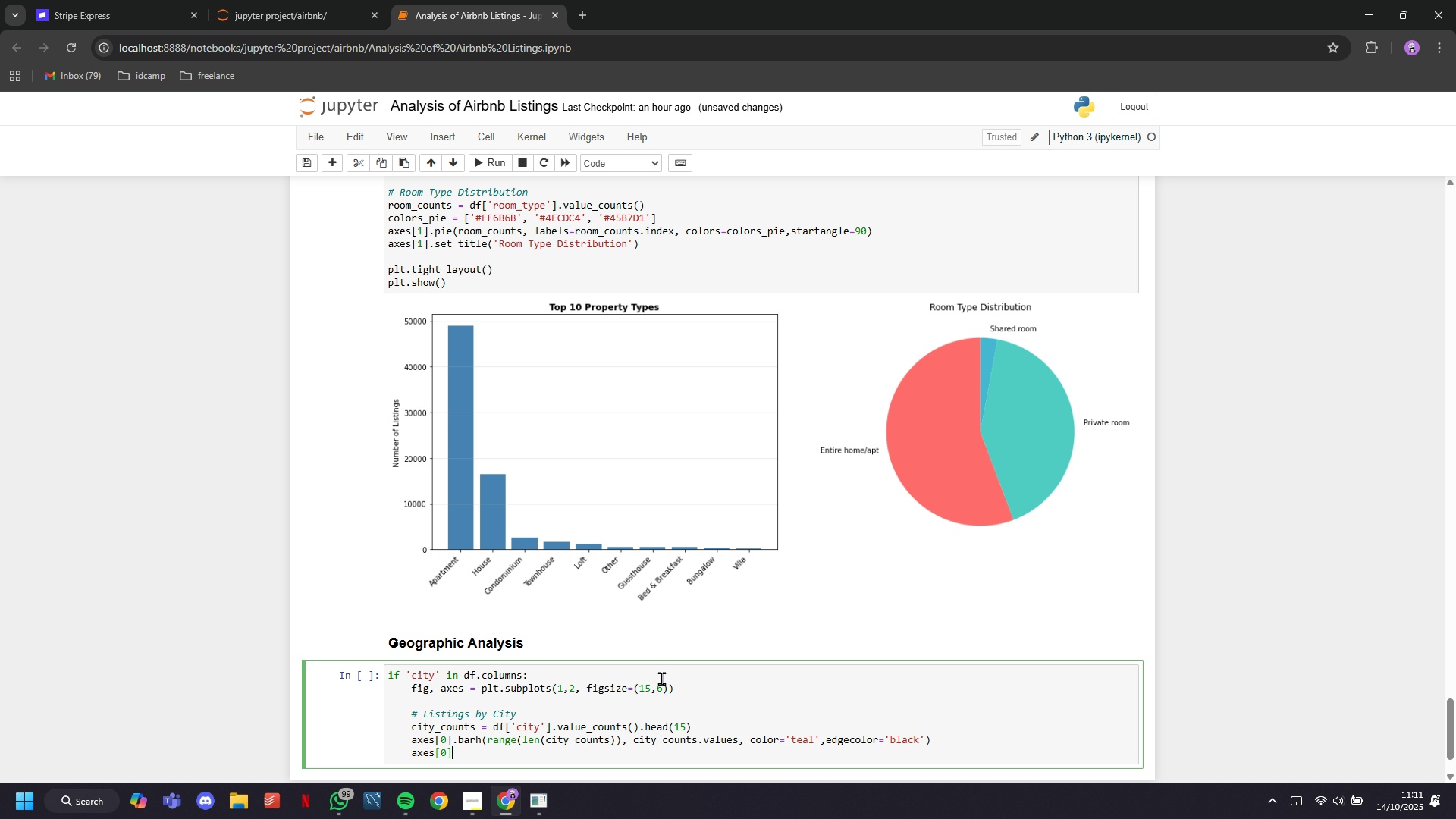 
type(/)
key(Backspace)
type(.set_yticks(range(len(city_counts)
 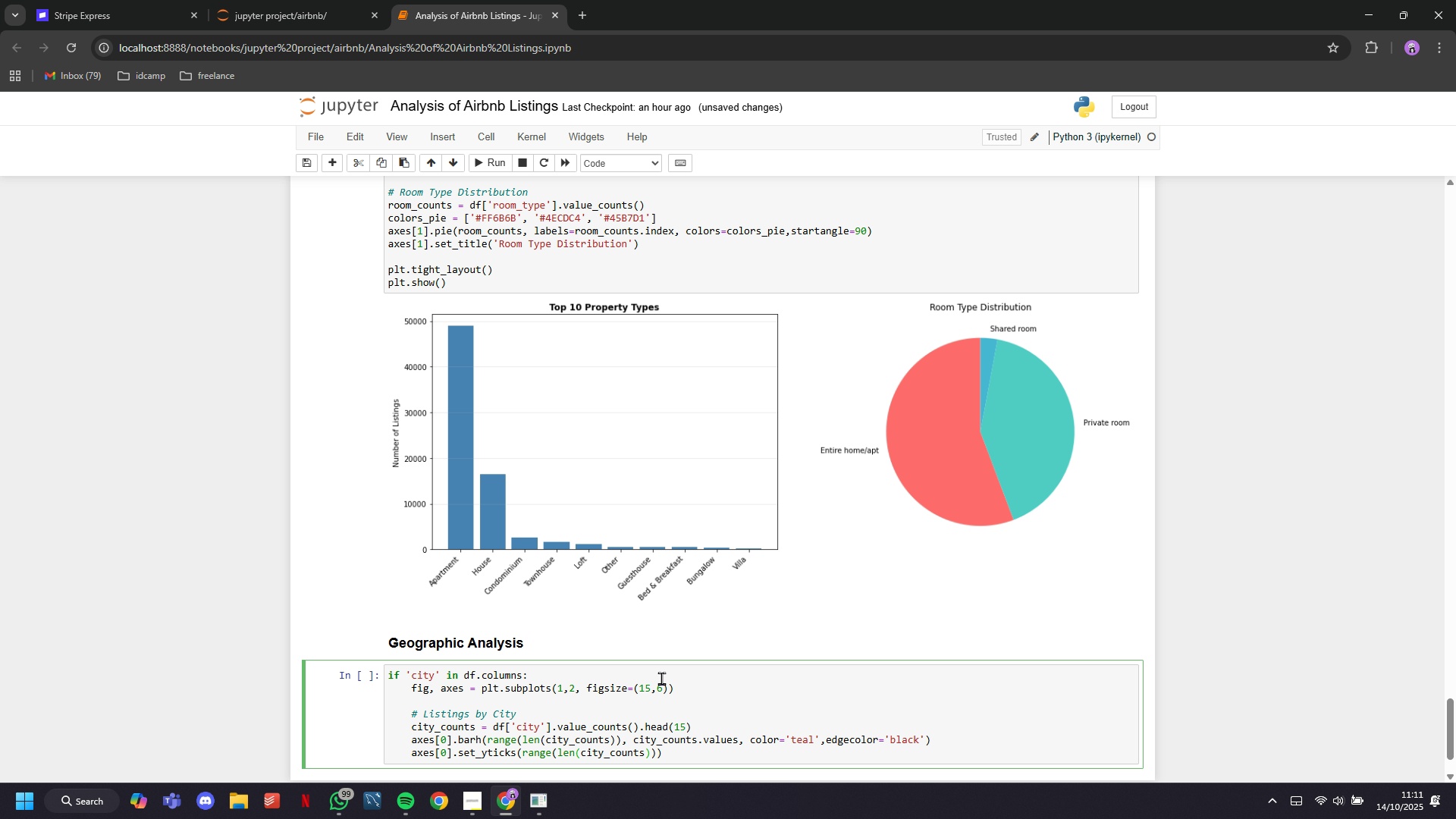 
key(ArrowRight)
 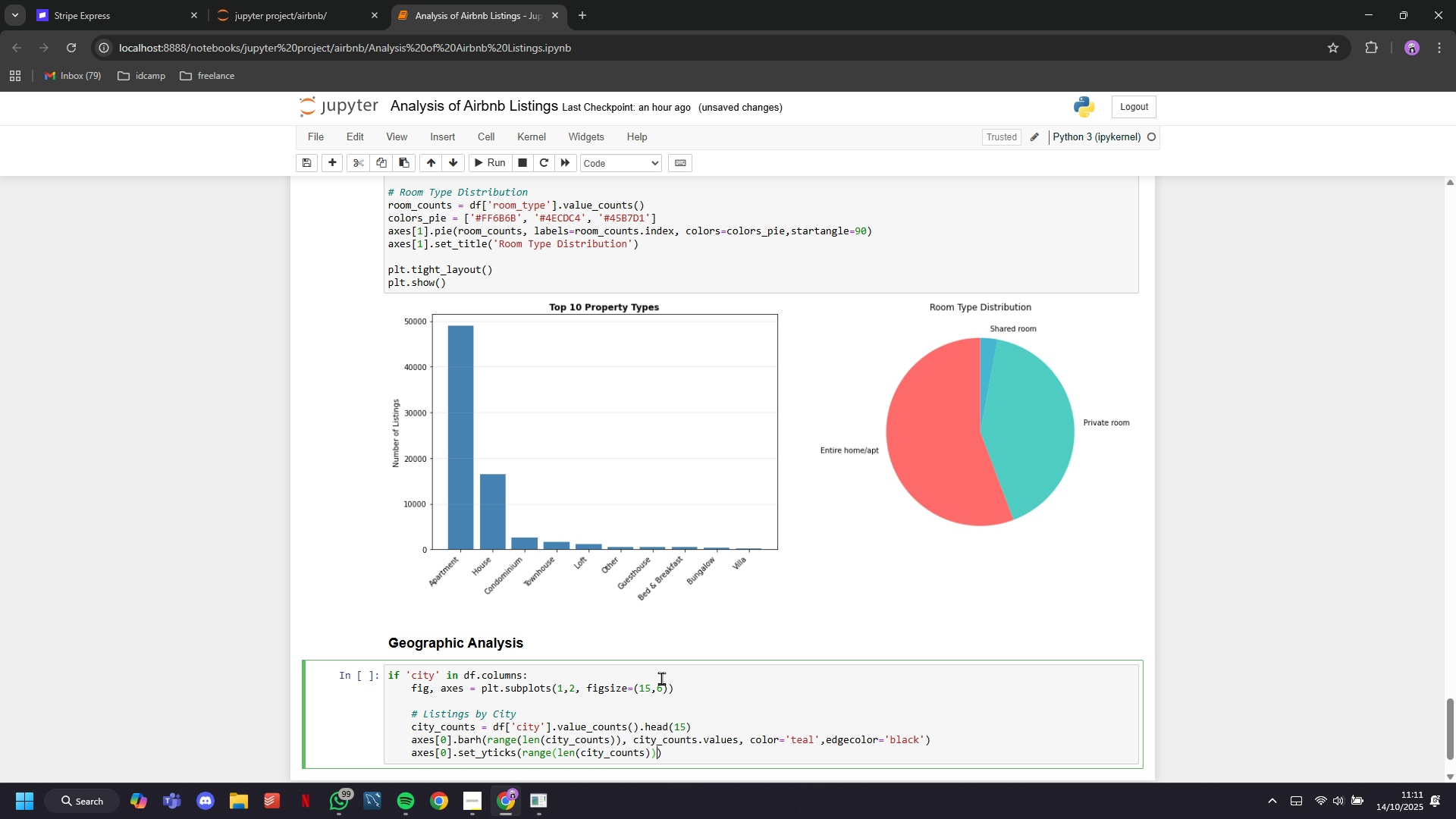 
key(ArrowRight)
 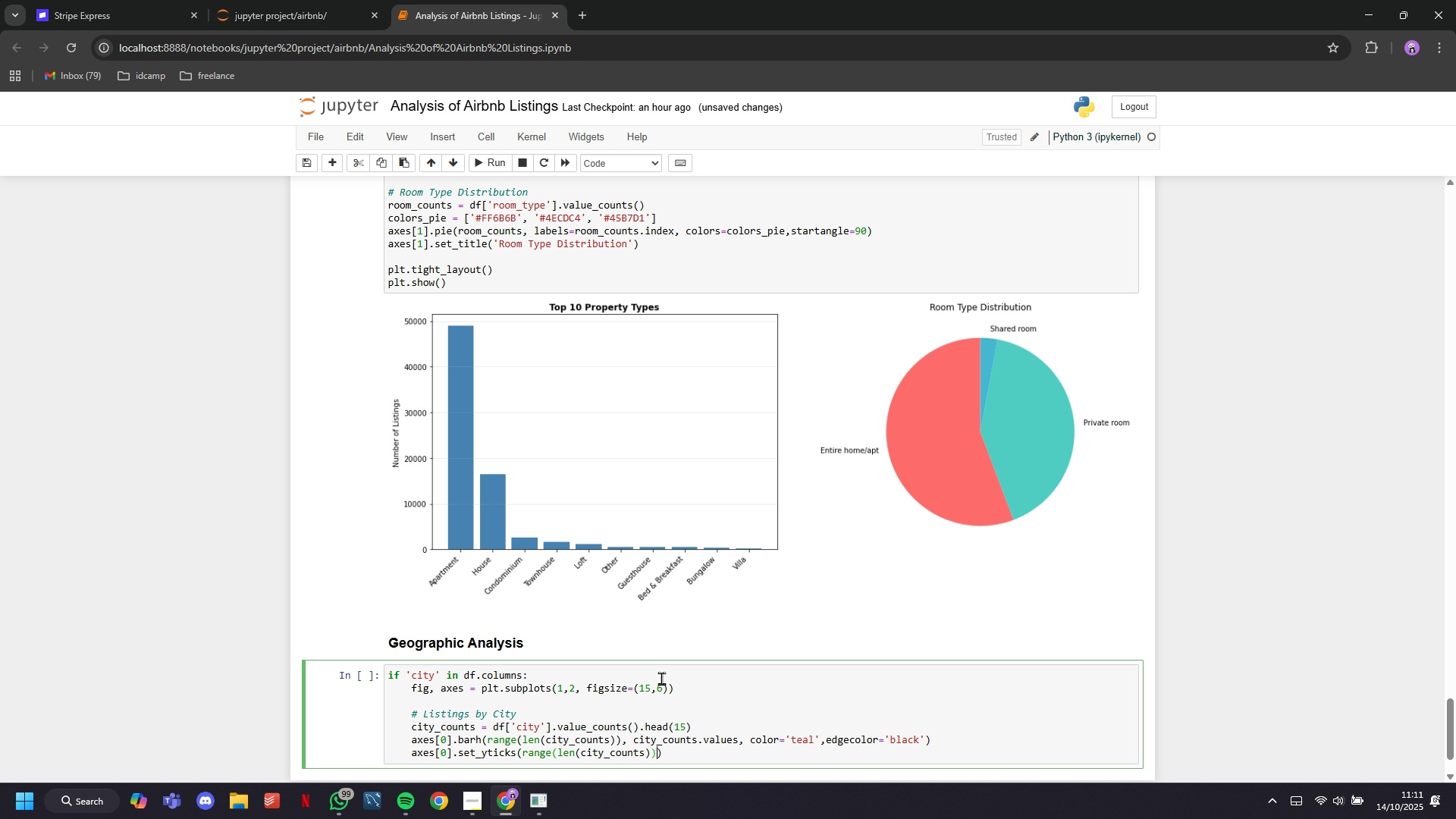 
key(ArrowRight)
 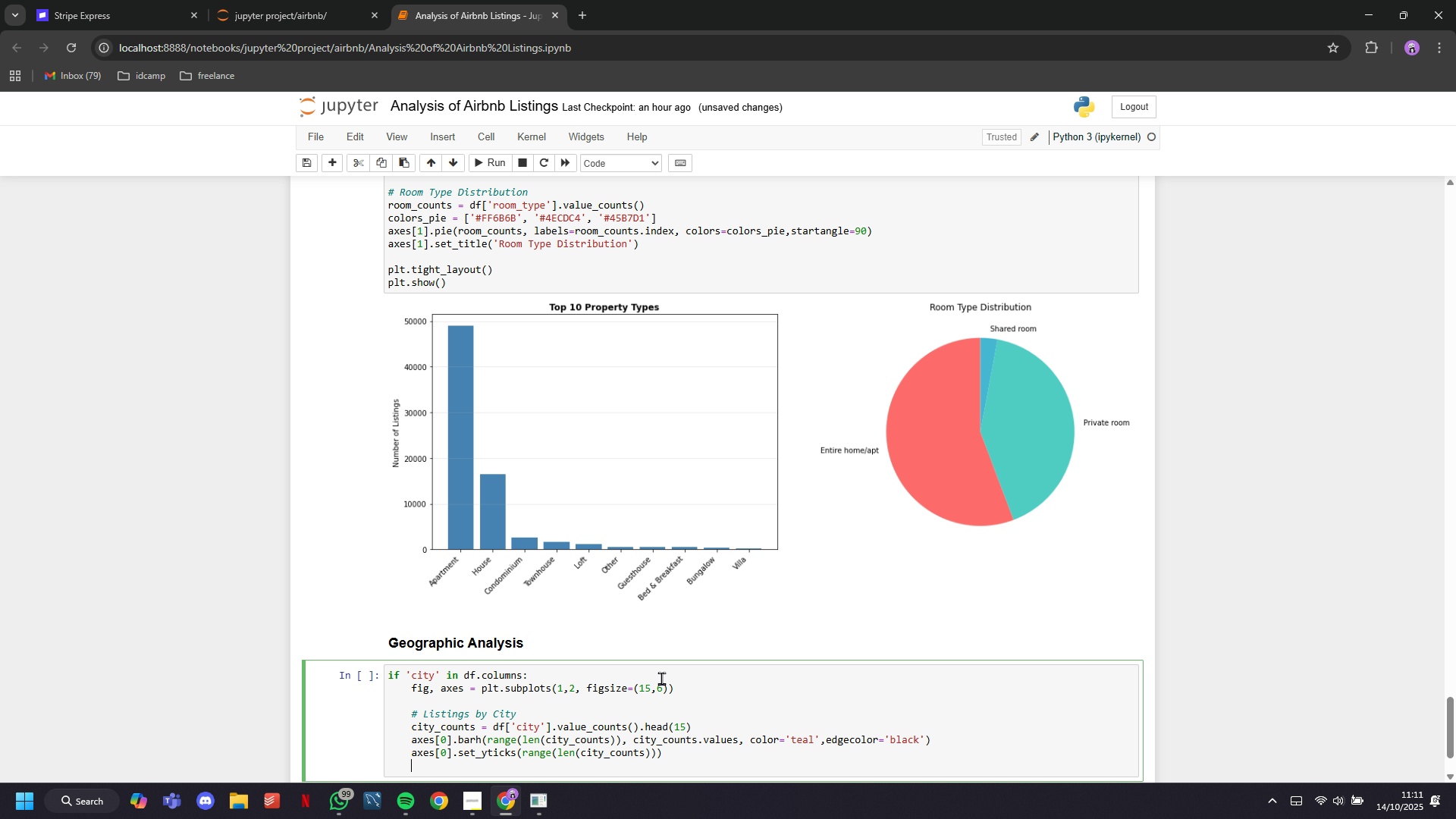 
key(Enter)
 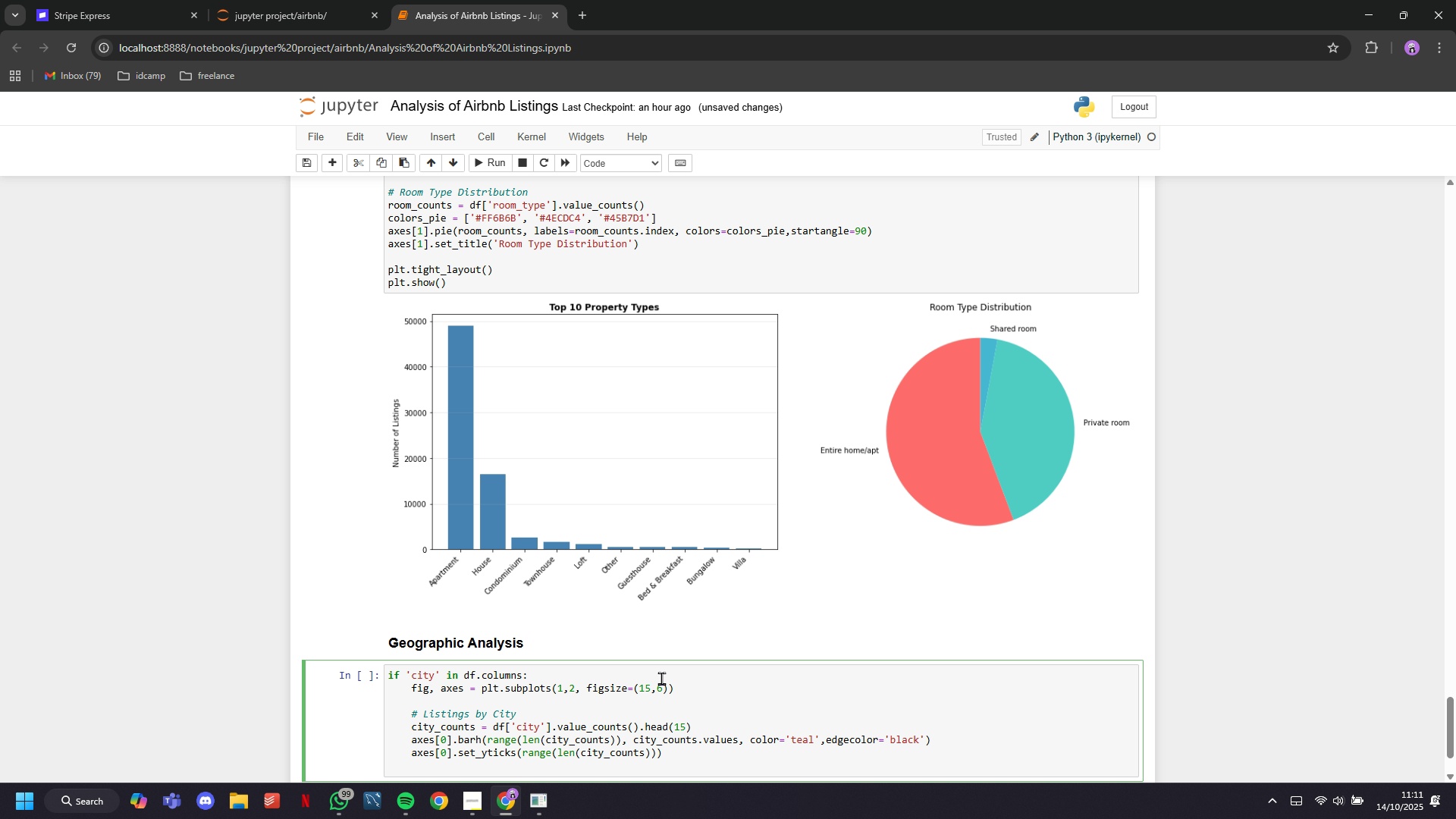 
type(axes[0)
 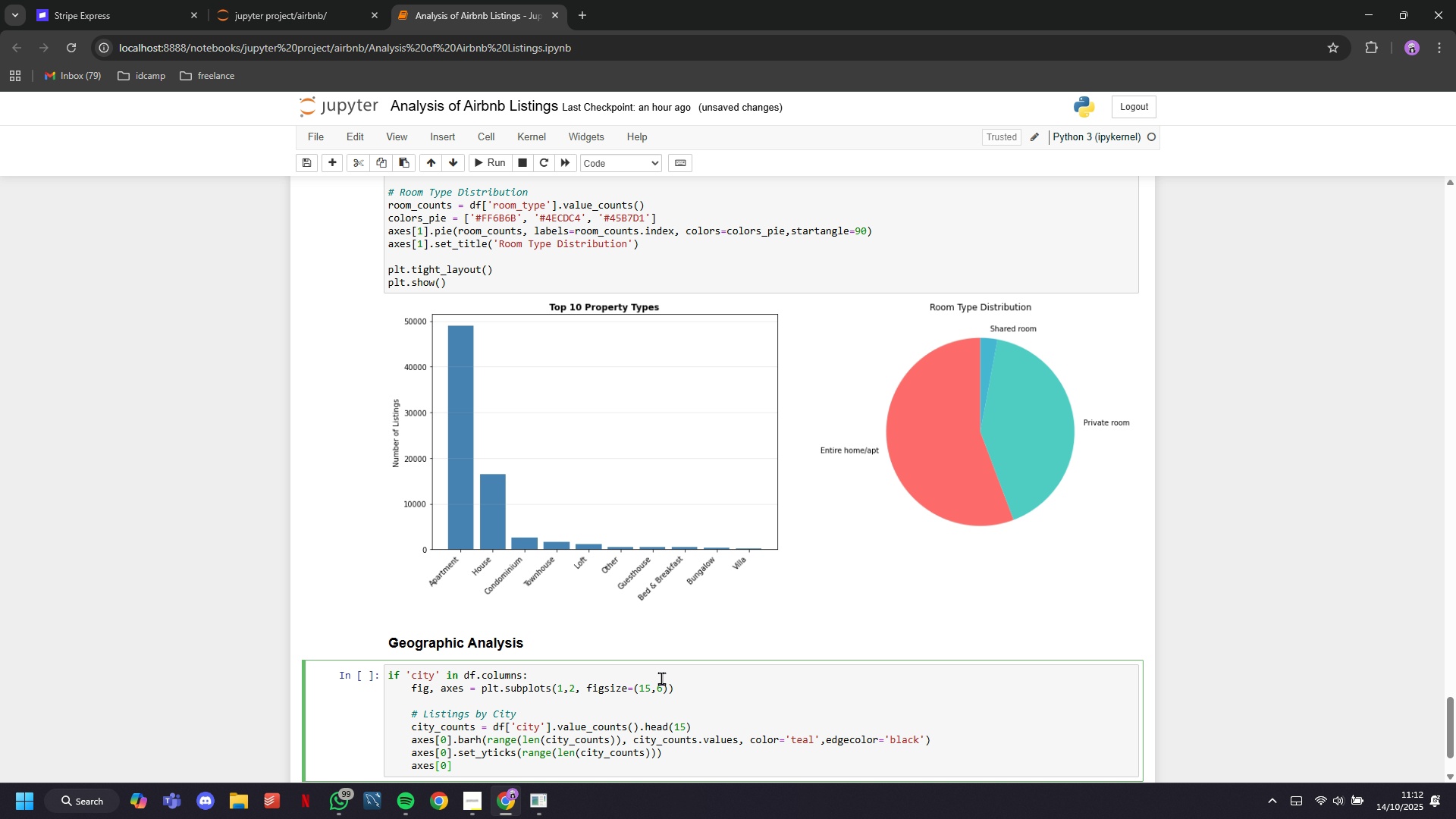 
key(ArrowRight)
 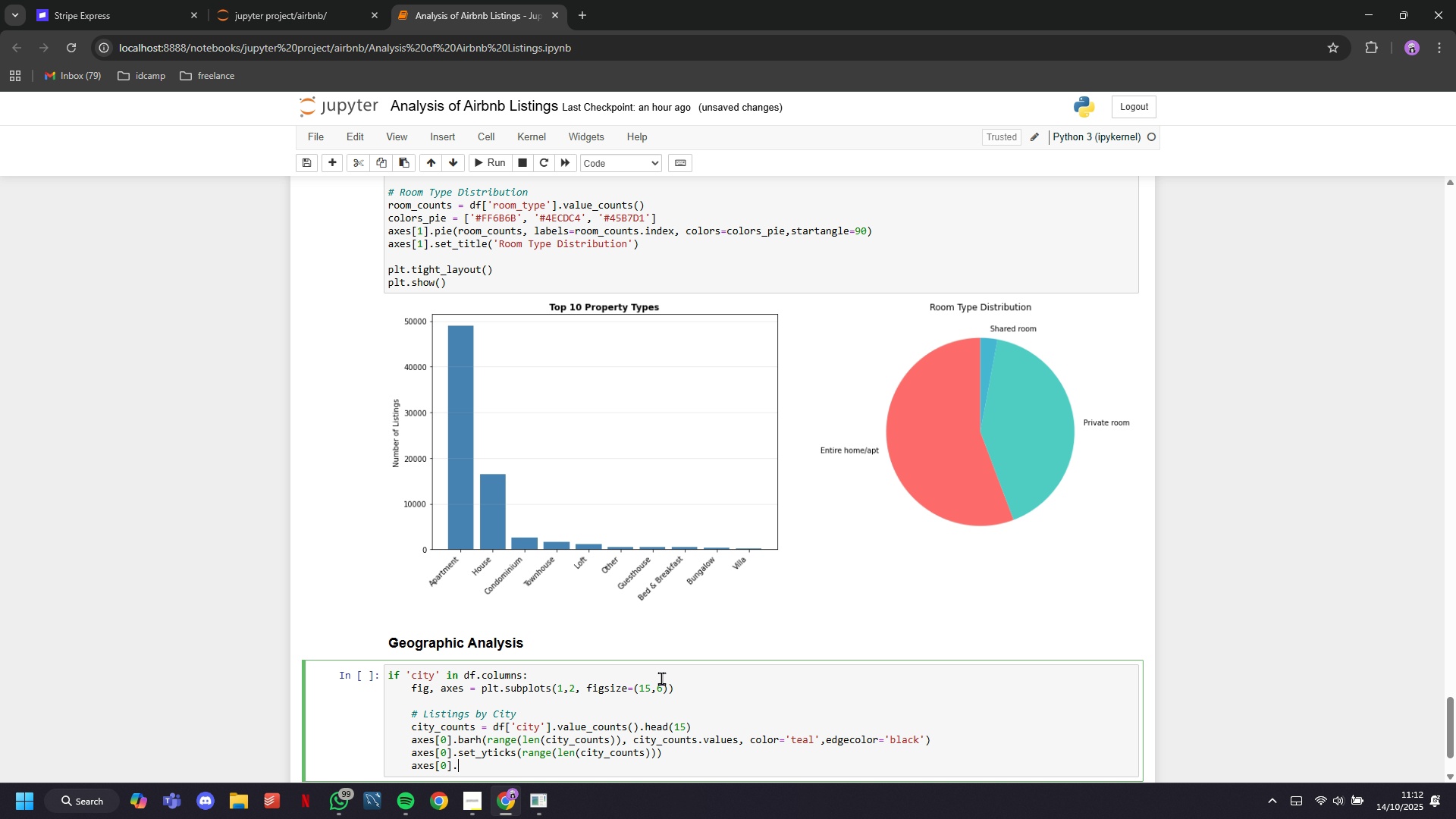 
key(Period)
 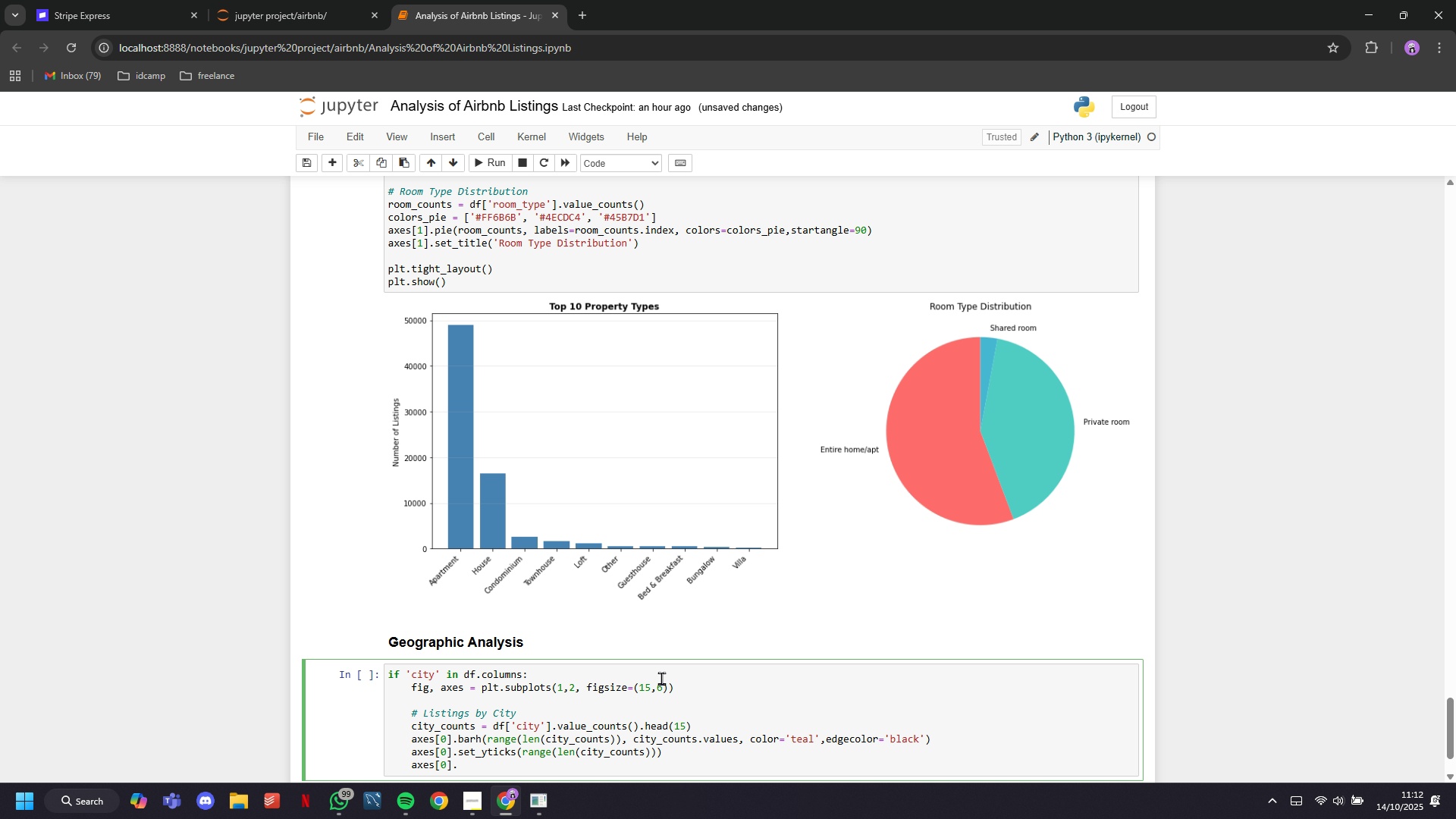 
scroll: coordinate [661, 678], scroll_direction: down, amount: 4.0
 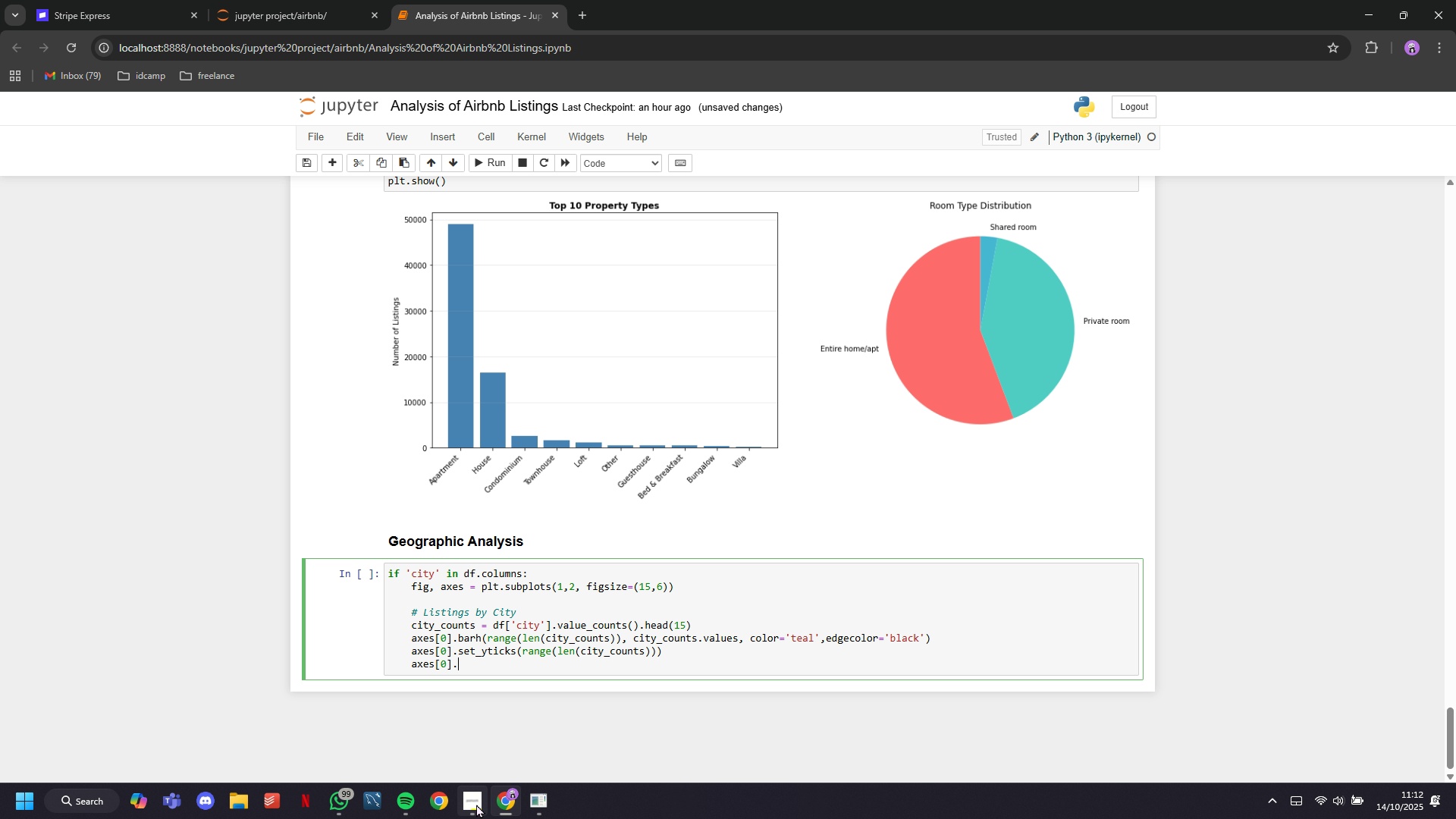 
left_click([476, 805])
 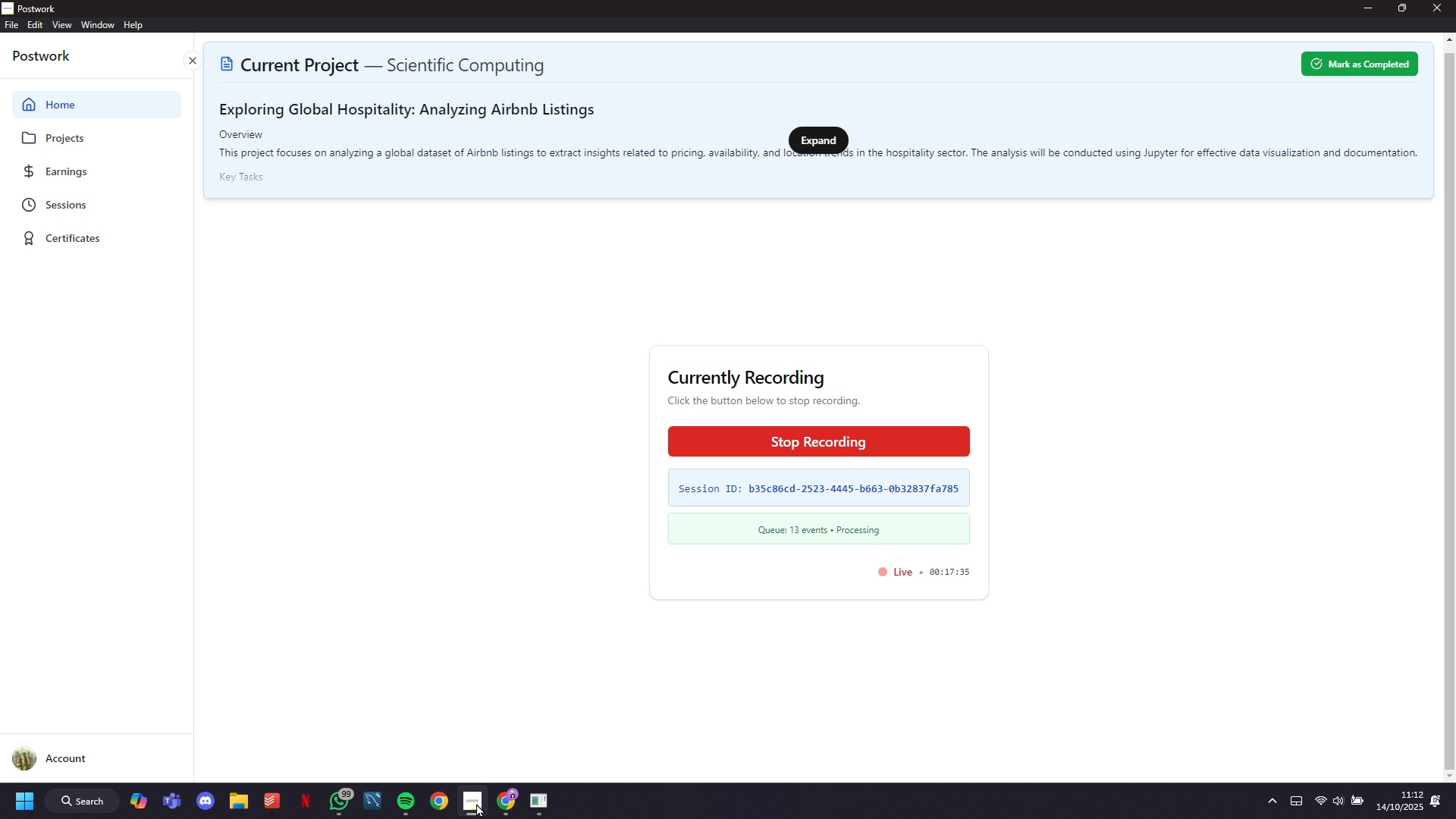 
left_click([476, 803])
 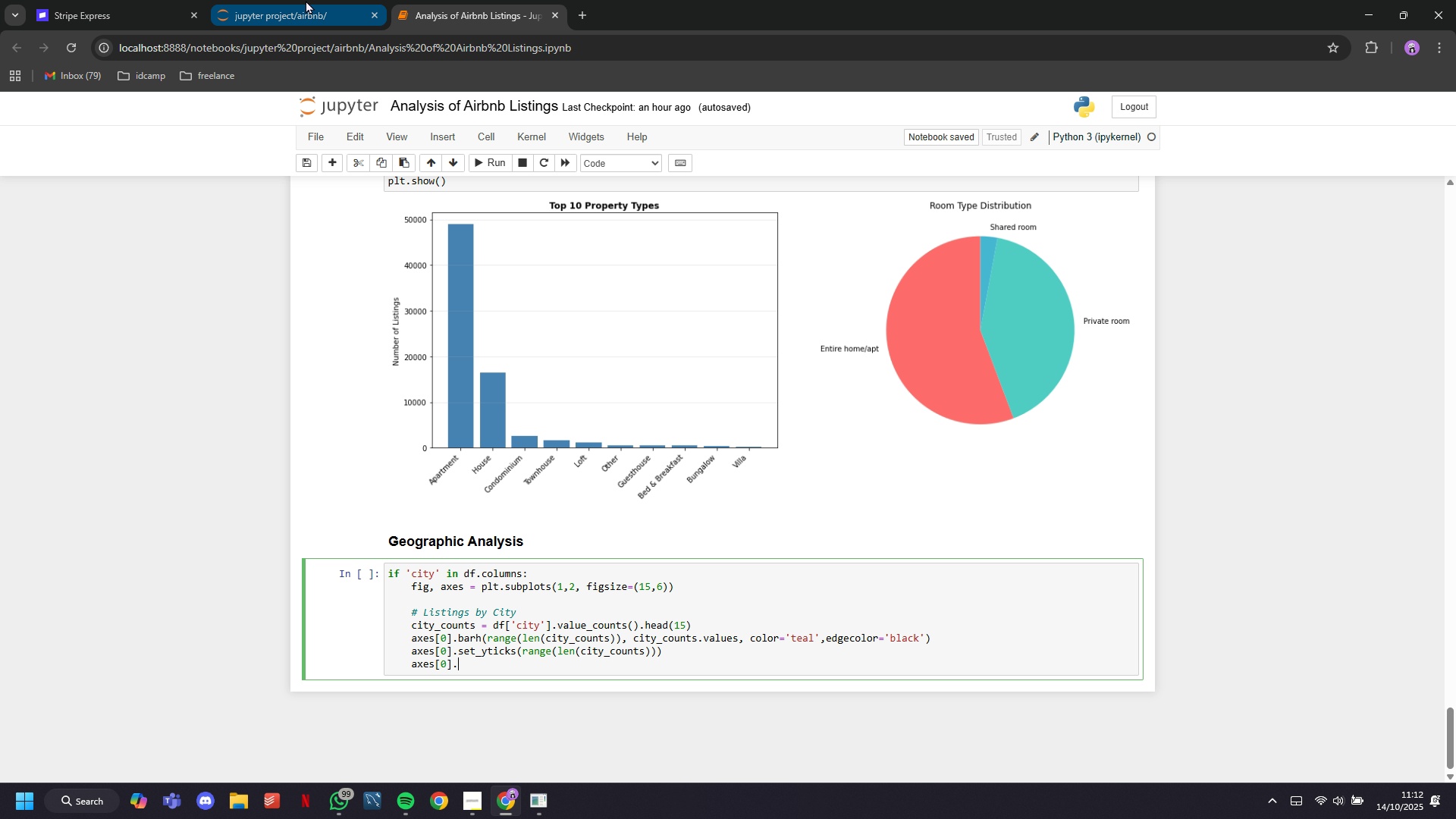 
left_click([306, 0])
 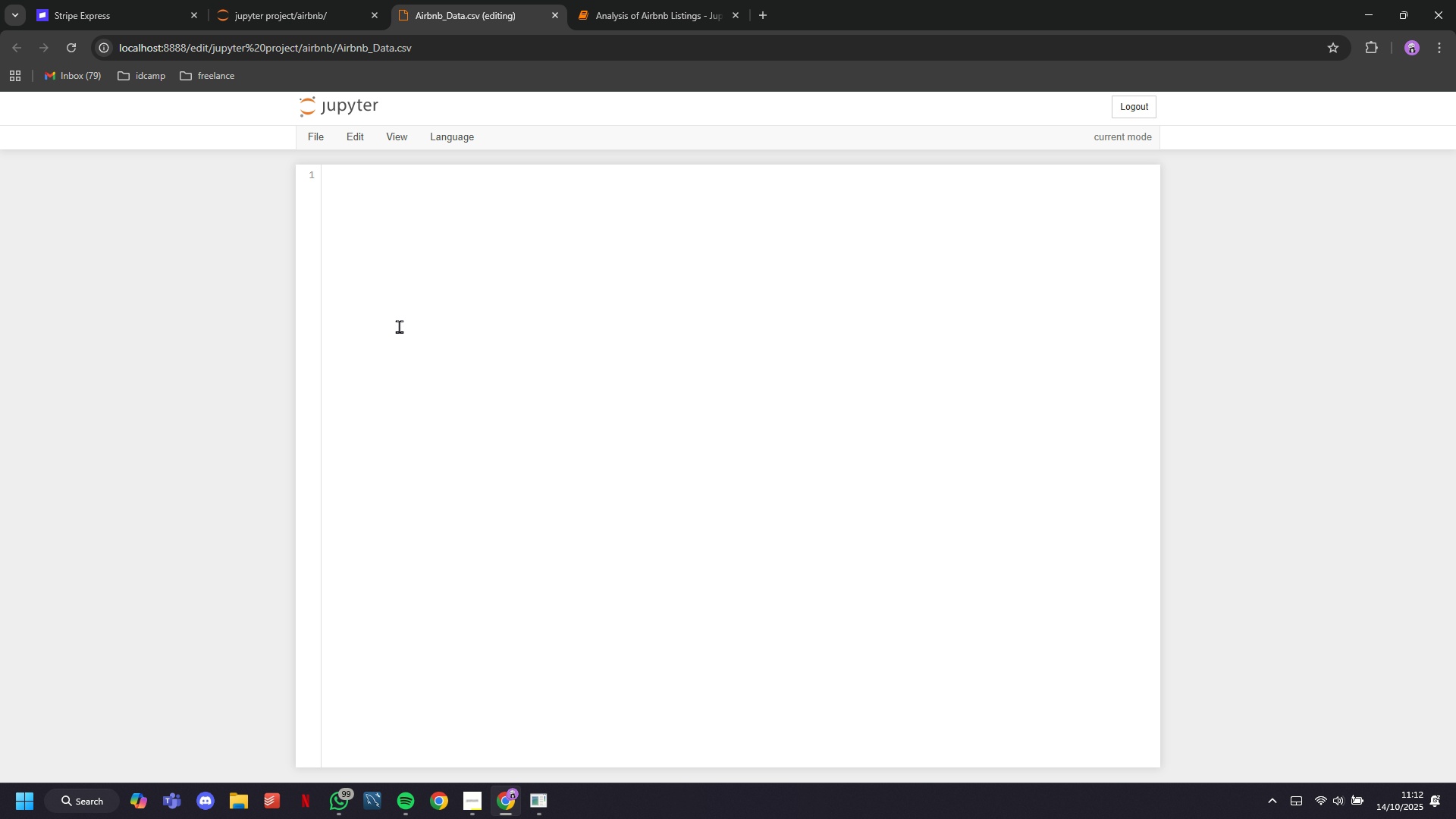 
wait(5.41)
 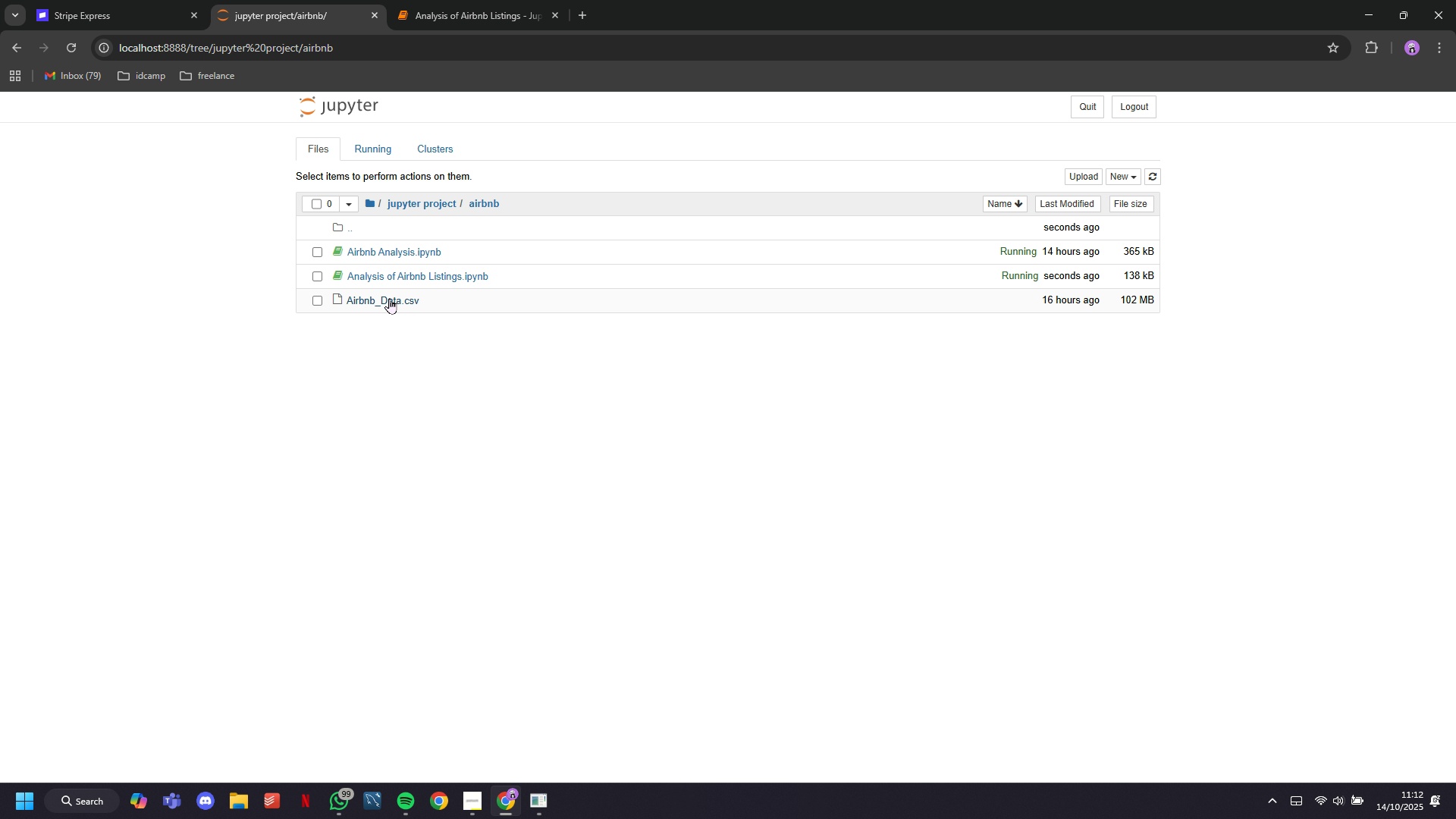 
left_click_drag(start_coordinate=[356, 202], to_coordinate=[360, 202])
 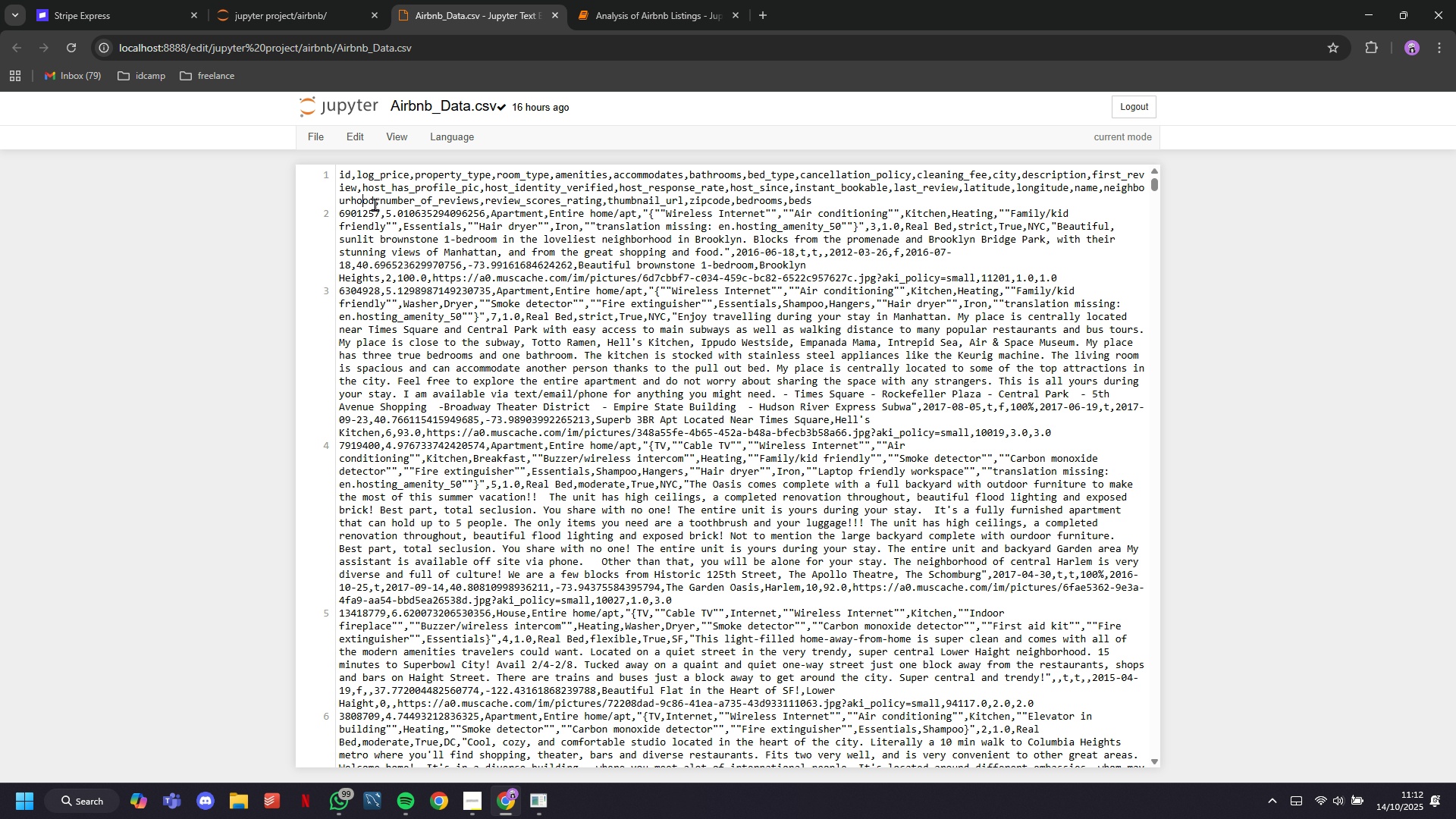 
hold_key(key=ArrowRight, duration=1.55)
 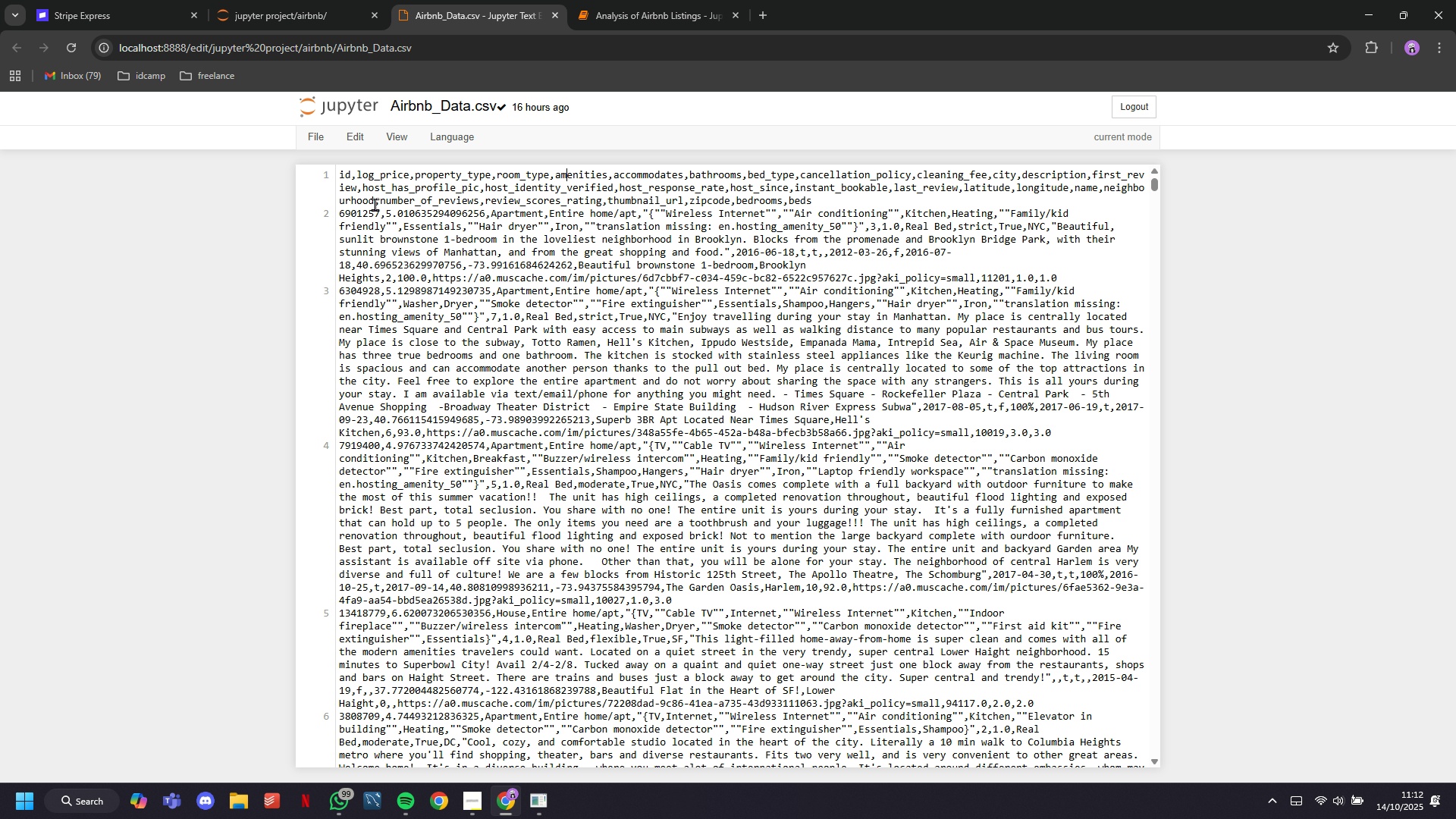 
hold_key(key=ArrowRight, duration=1.52)
 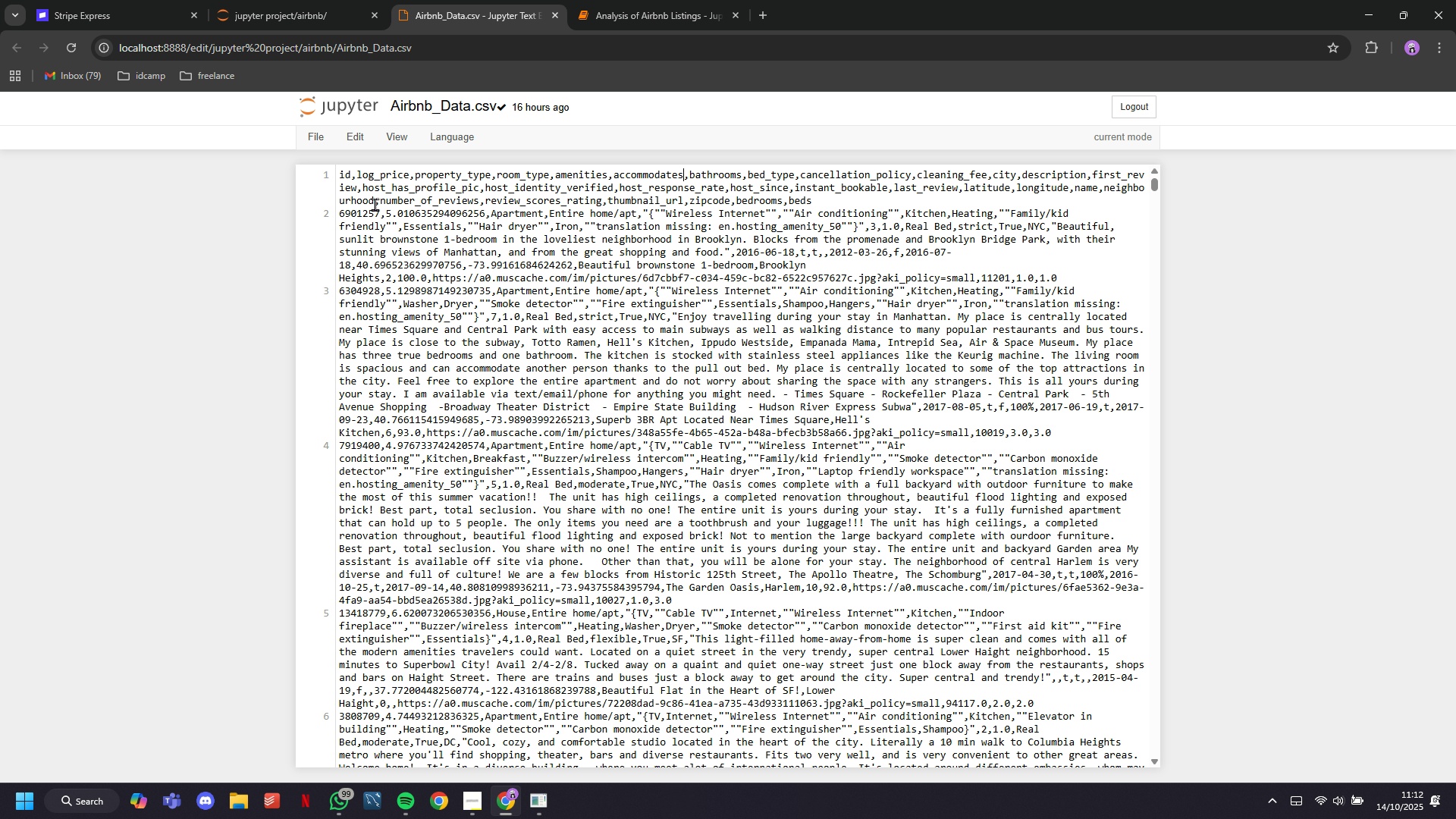 
key(ArrowUp)
 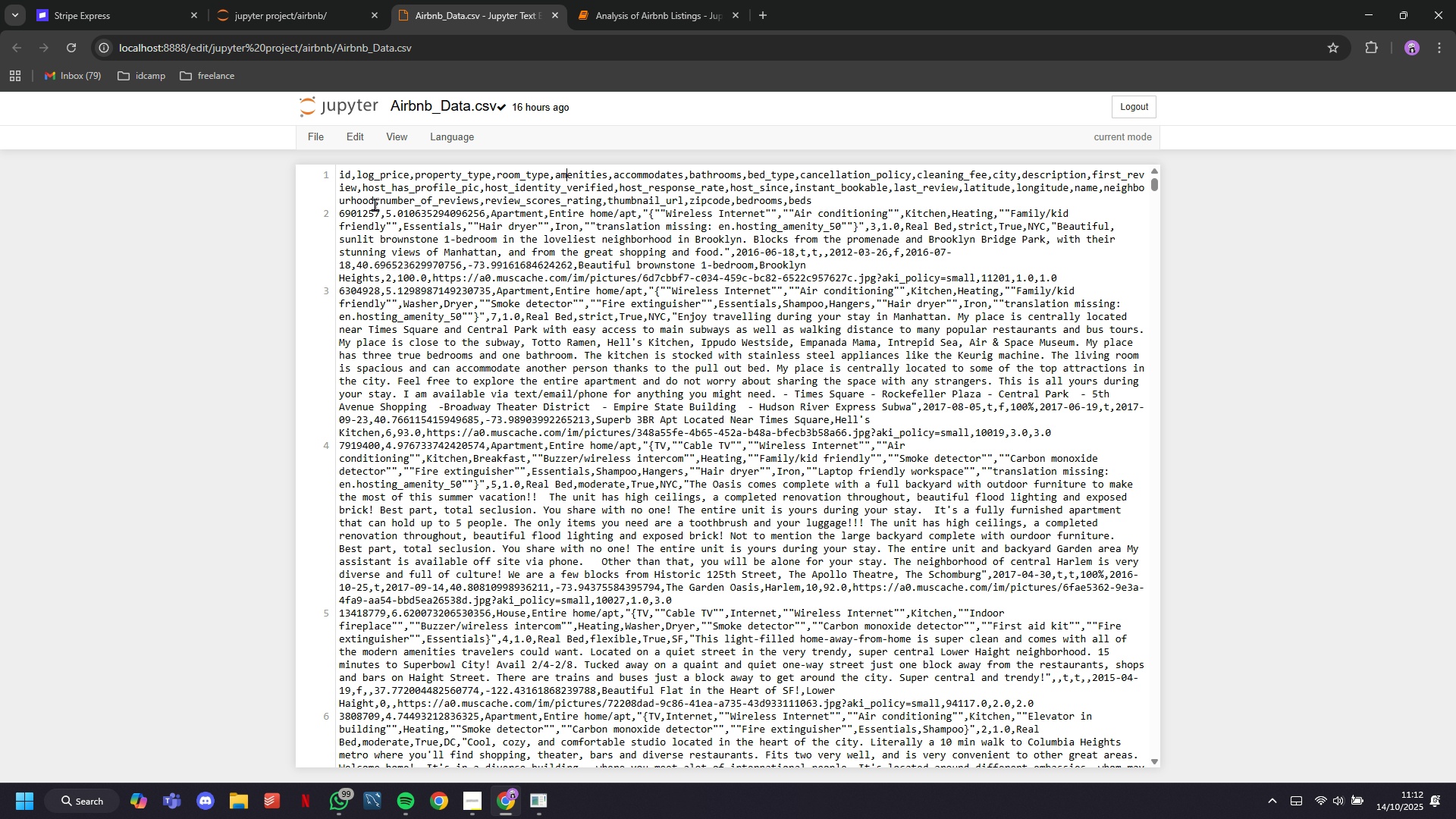 
key(ArrowUp)
 